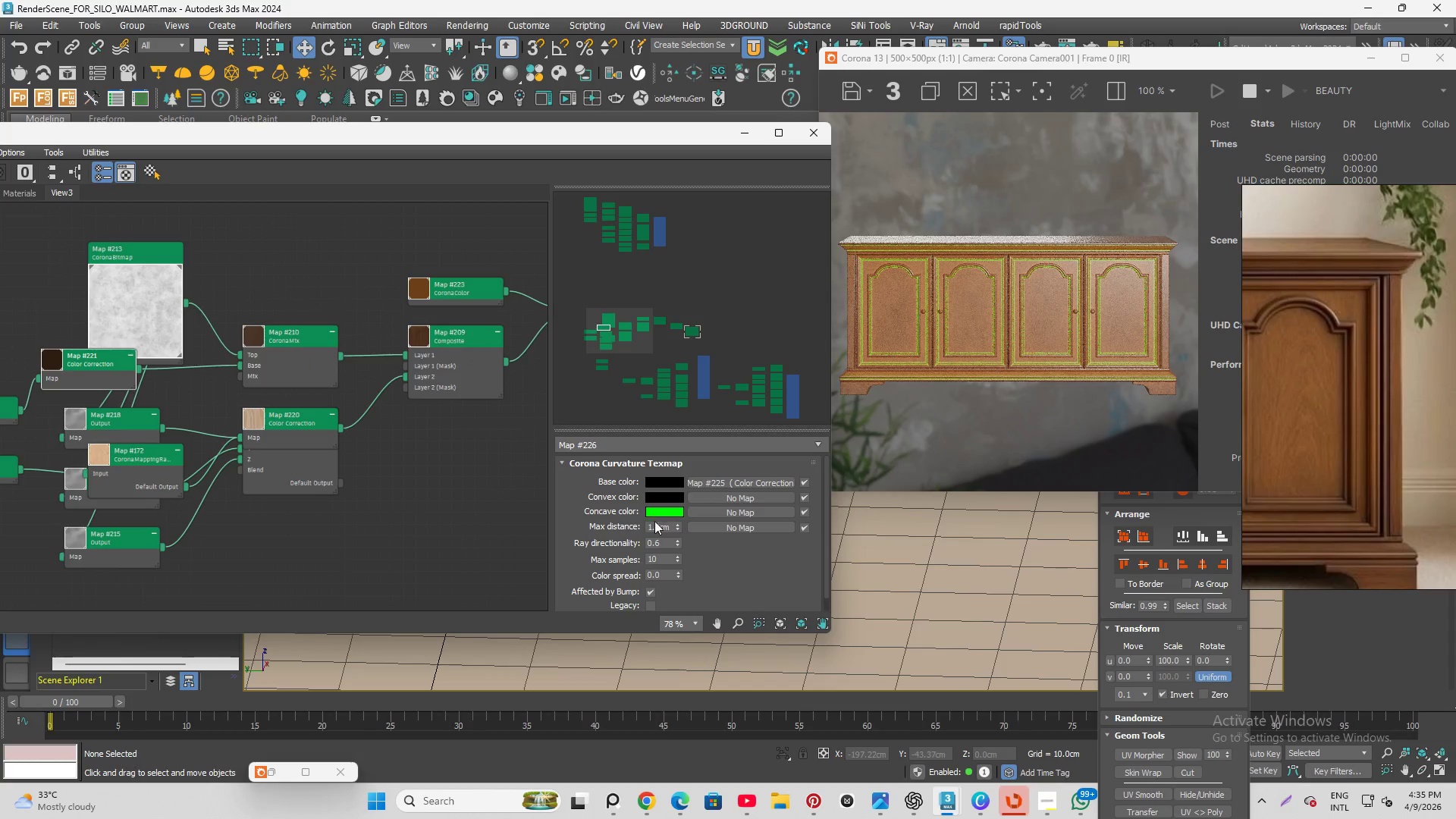 
left_click([657, 512])
 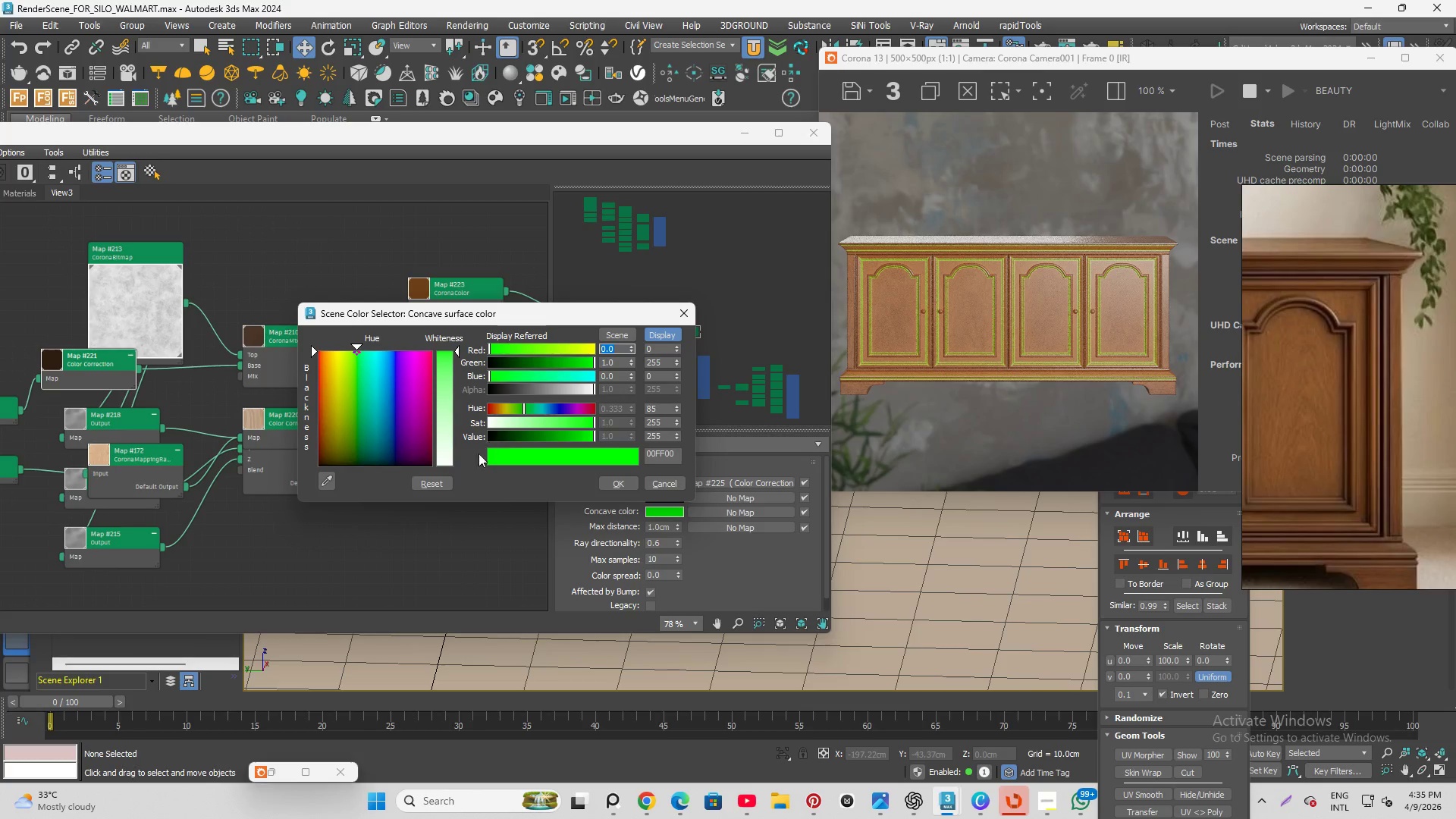 
left_click([328, 478])
 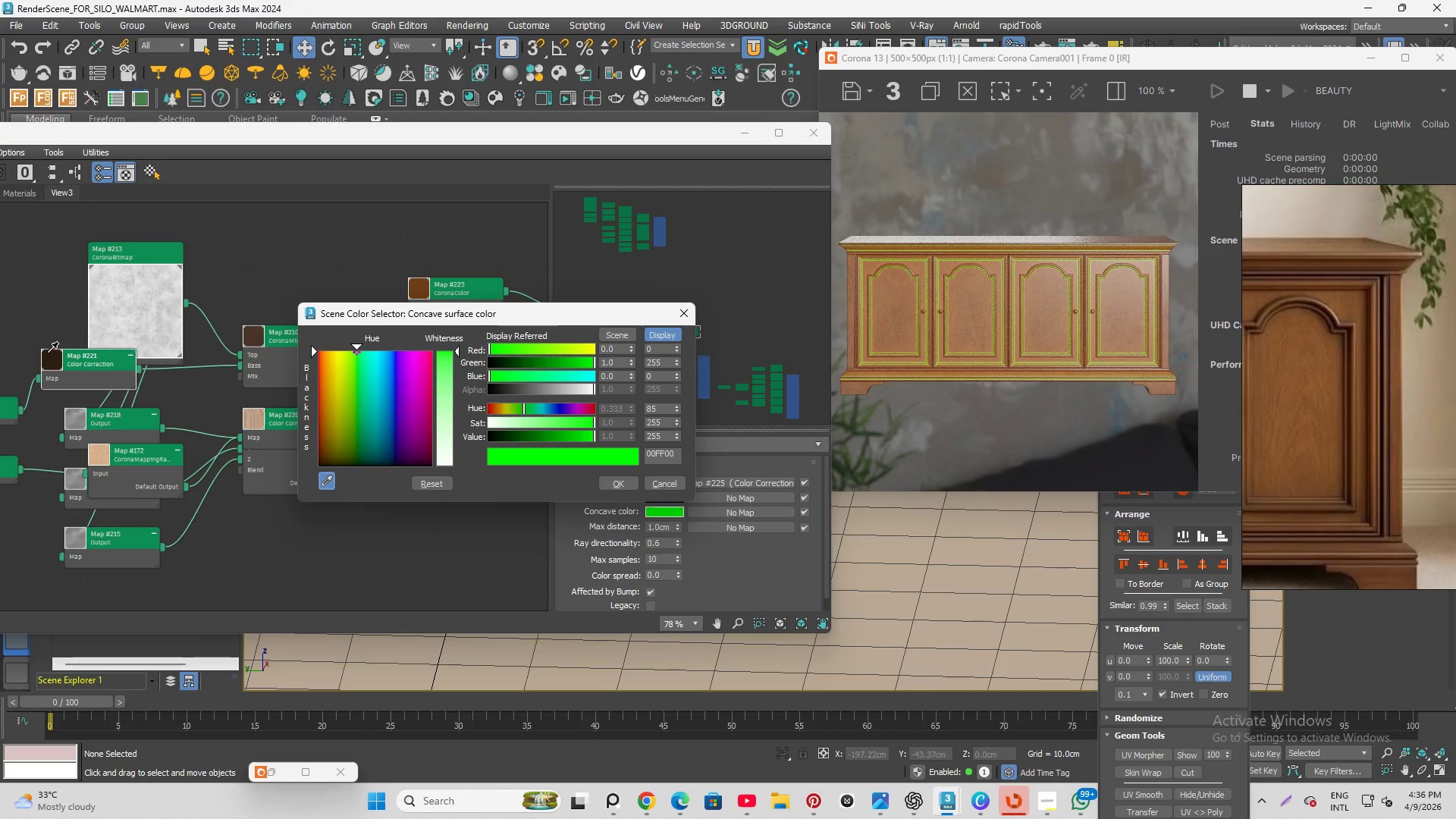 
left_click([51, 359])
 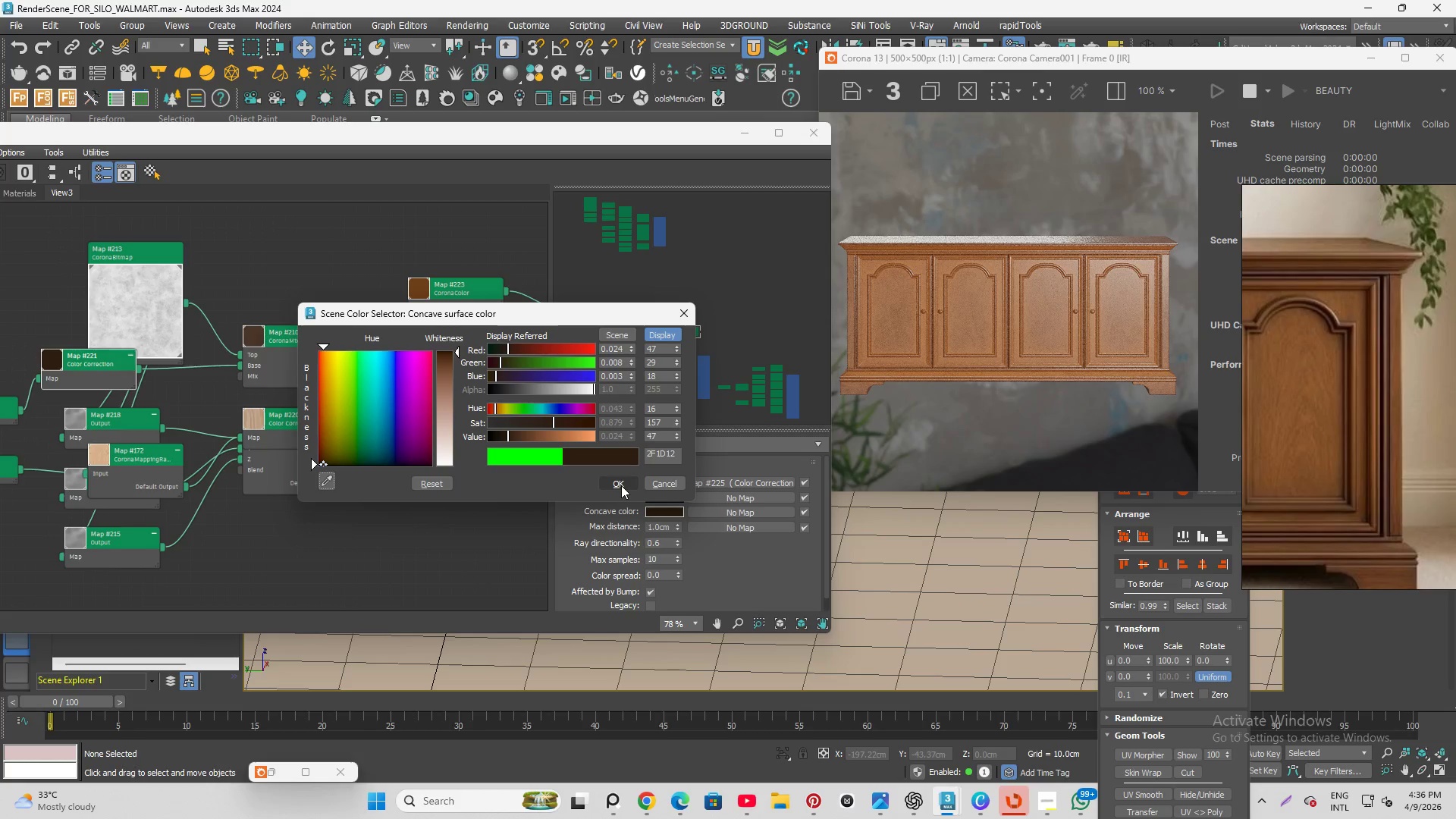 
left_click([620, 485])
 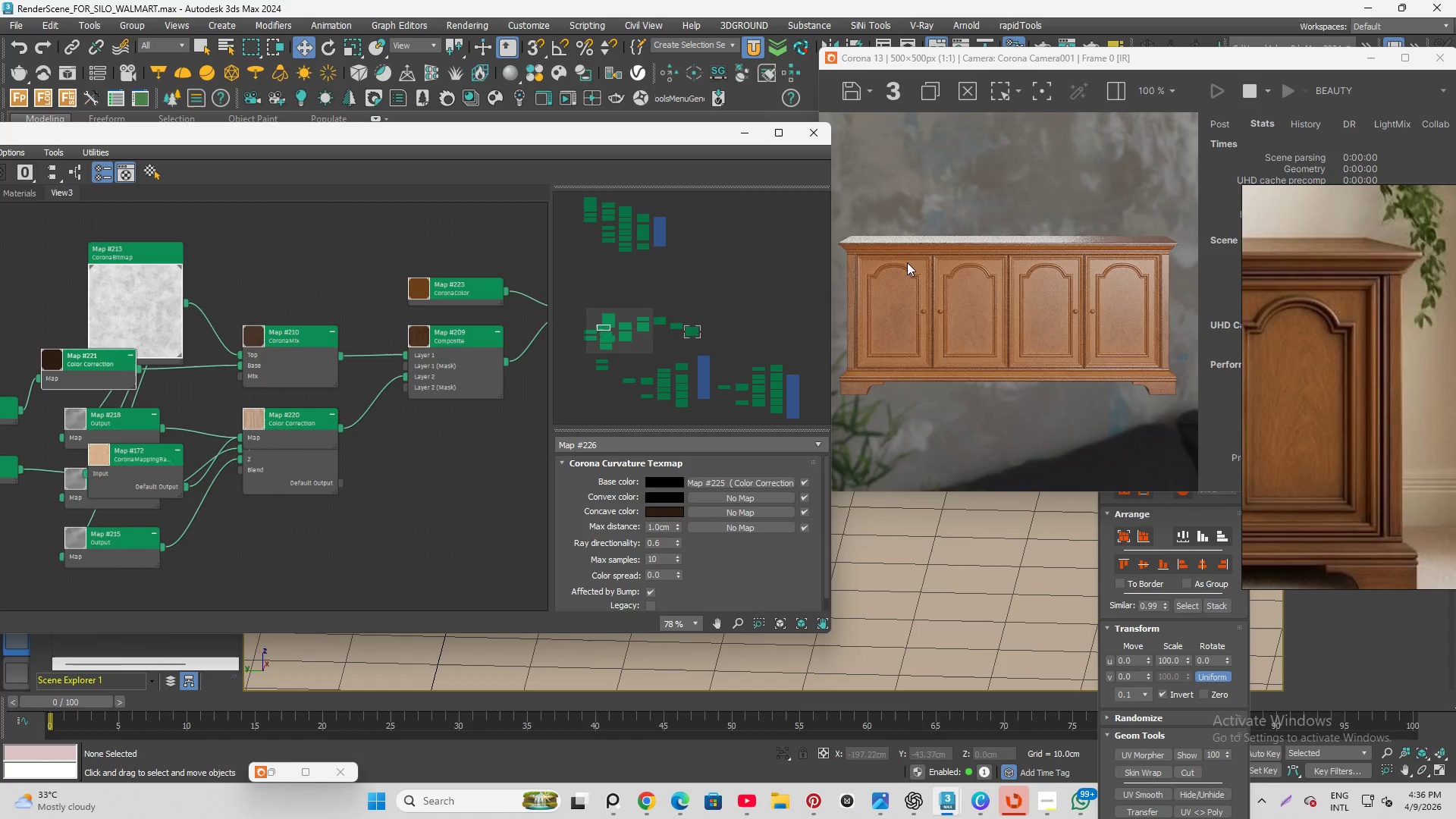 
scroll: coordinate [860, 237], scroll_direction: up, amount: 2.0
 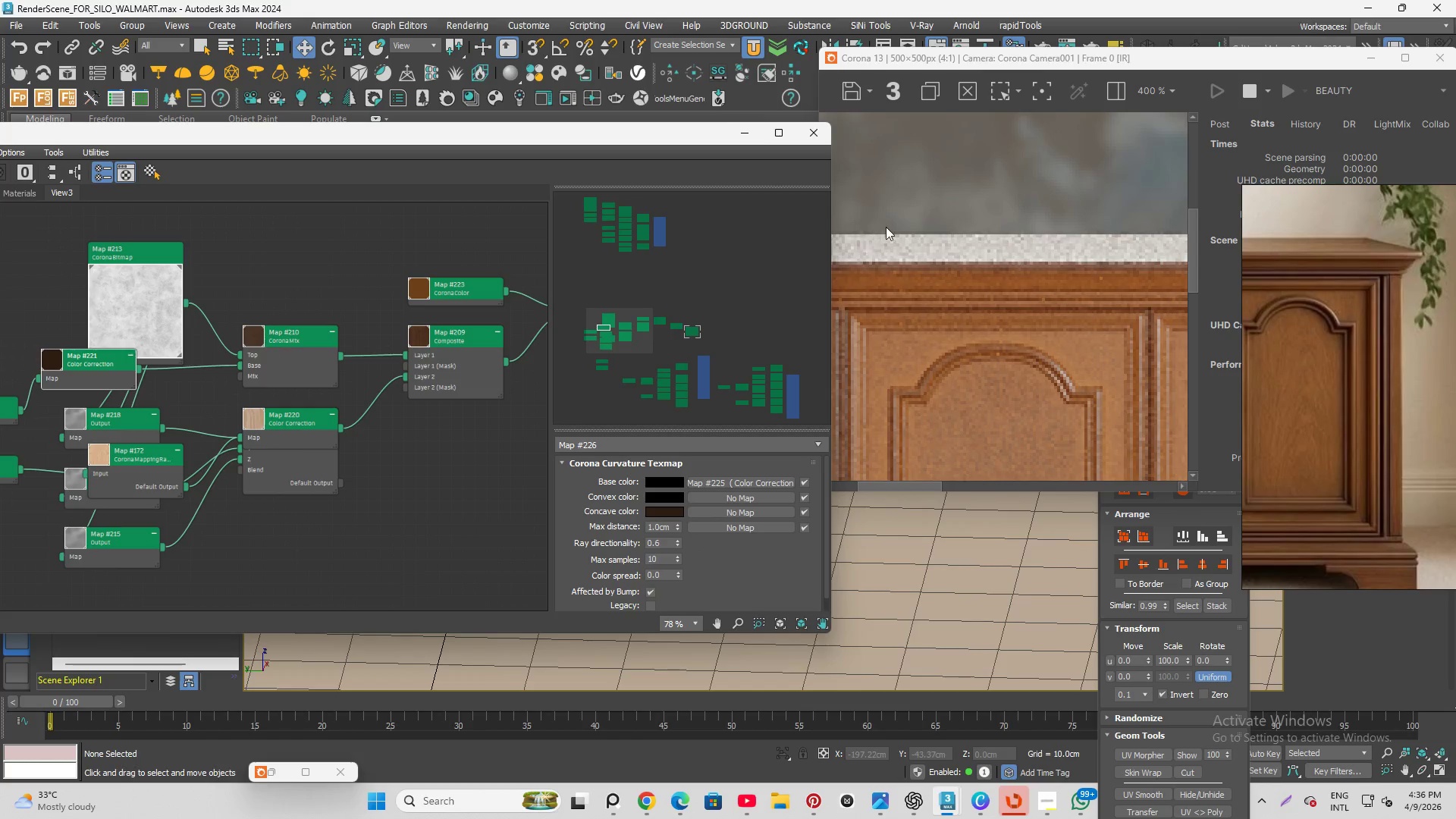 
scroll: coordinate [886, 227], scroll_direction: down, amount: 2.0
 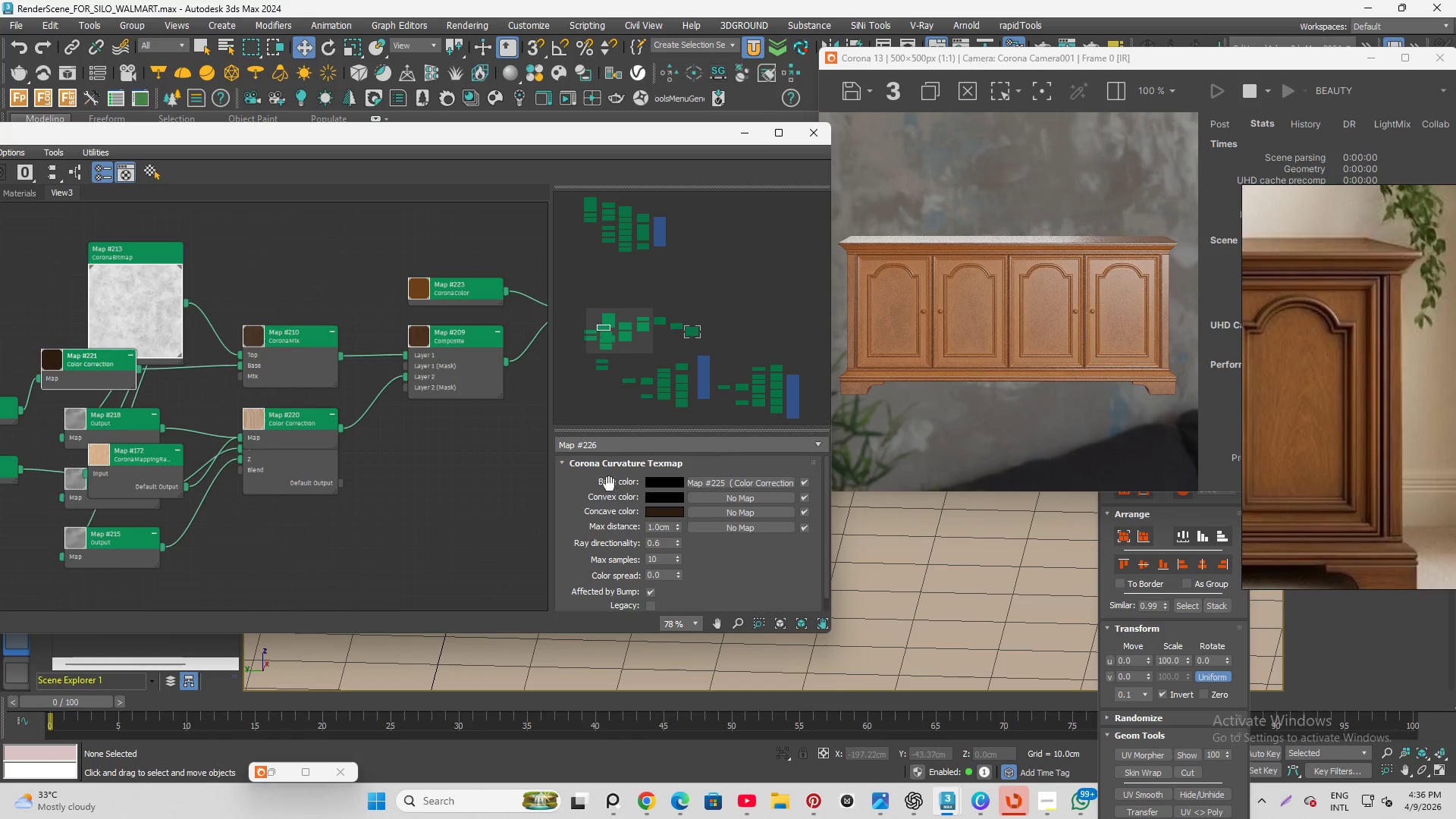 
left_click_drag(start_coordinate=[664, 573], to_coordinate=[616, 566])
 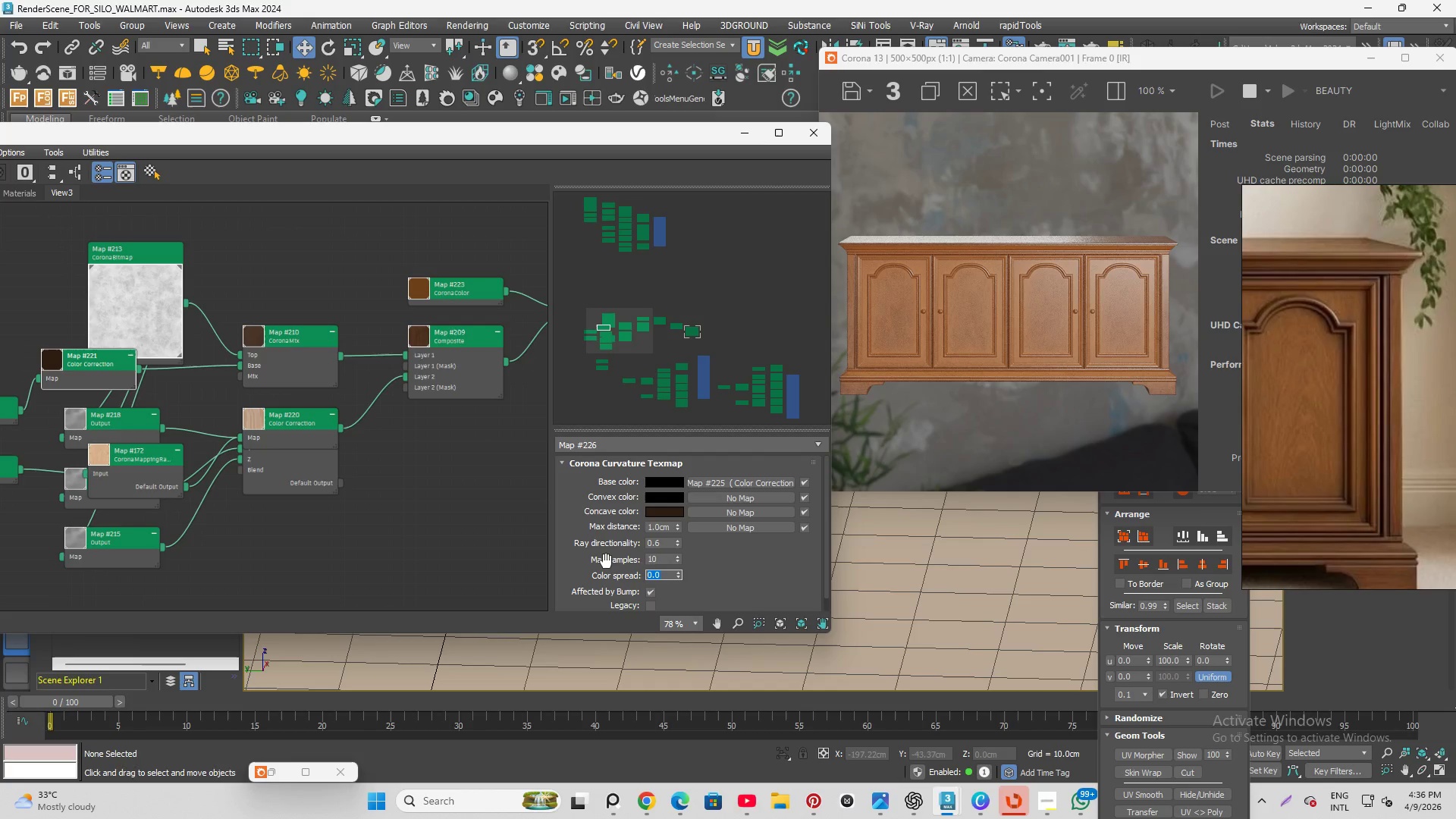 
key(Numpad1)
 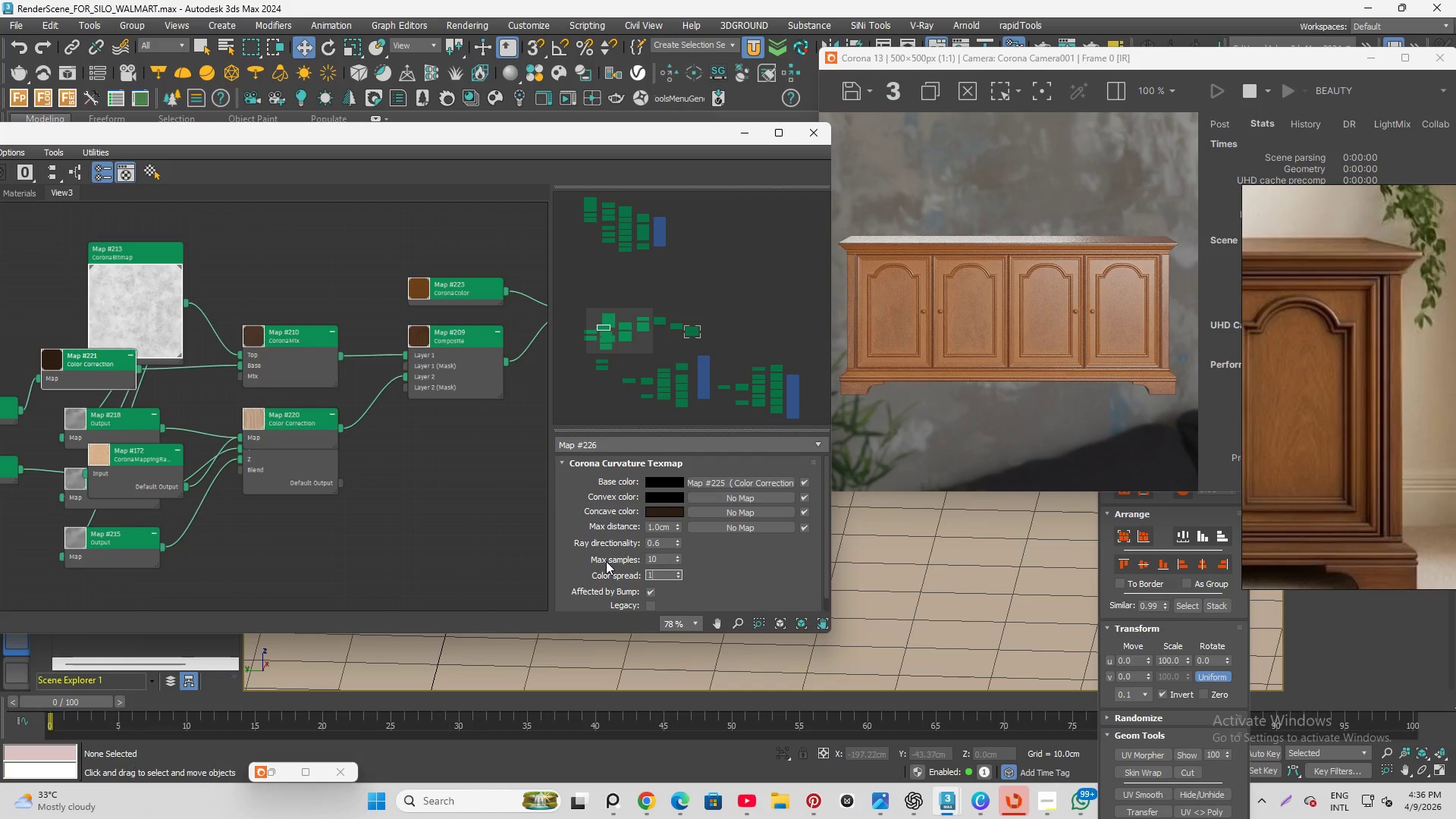 
key(Enter)
 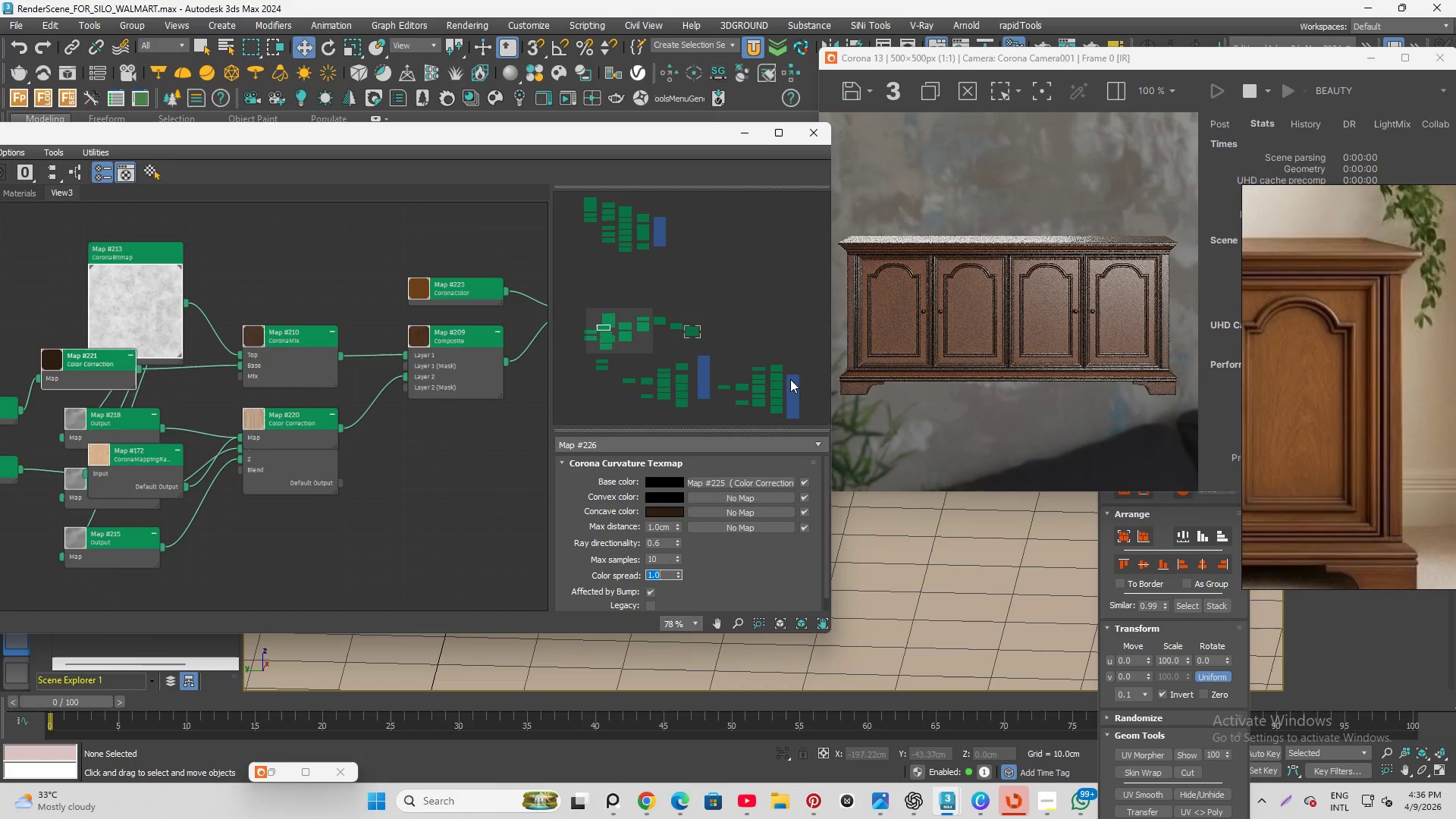 
scroll: coordinate [874, 287], scroll_direction: up, amount: 1.0
 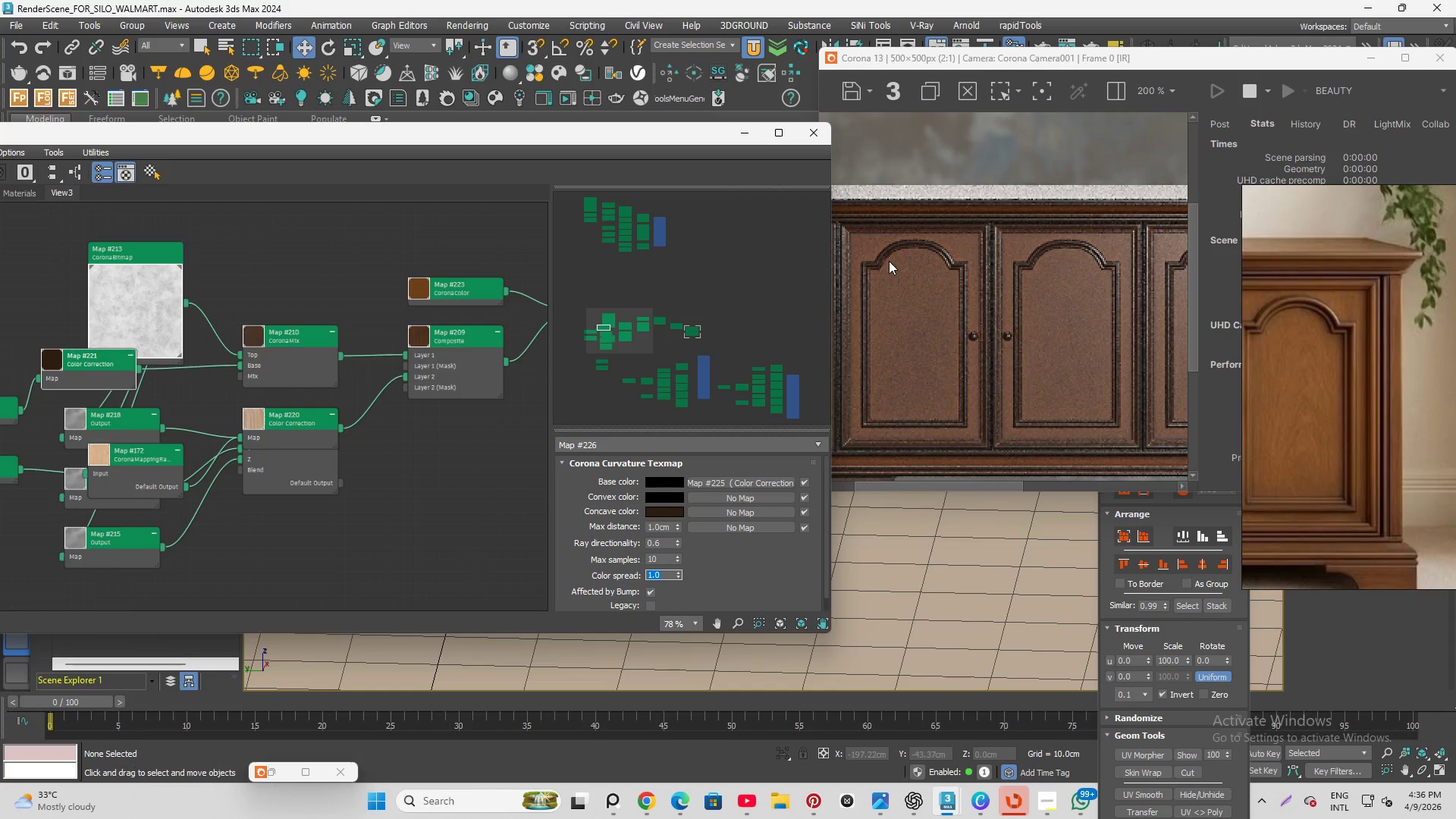 
scroll: coordinate [914, 328], scroll_direction: down, amount: 1.0
 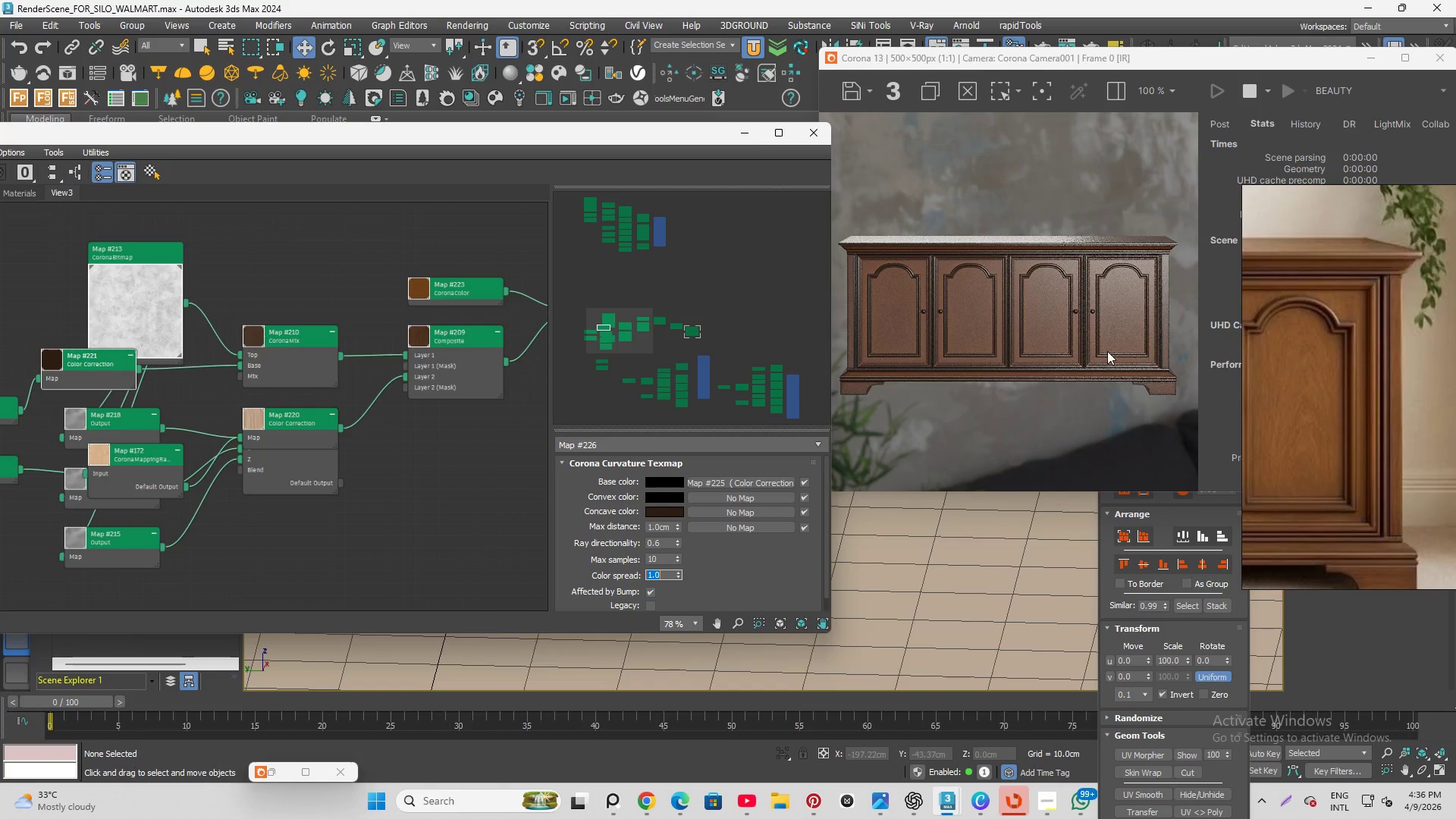 
scroll: coordinate [1144, 375], scroll_direction: up, amount: 1.0
 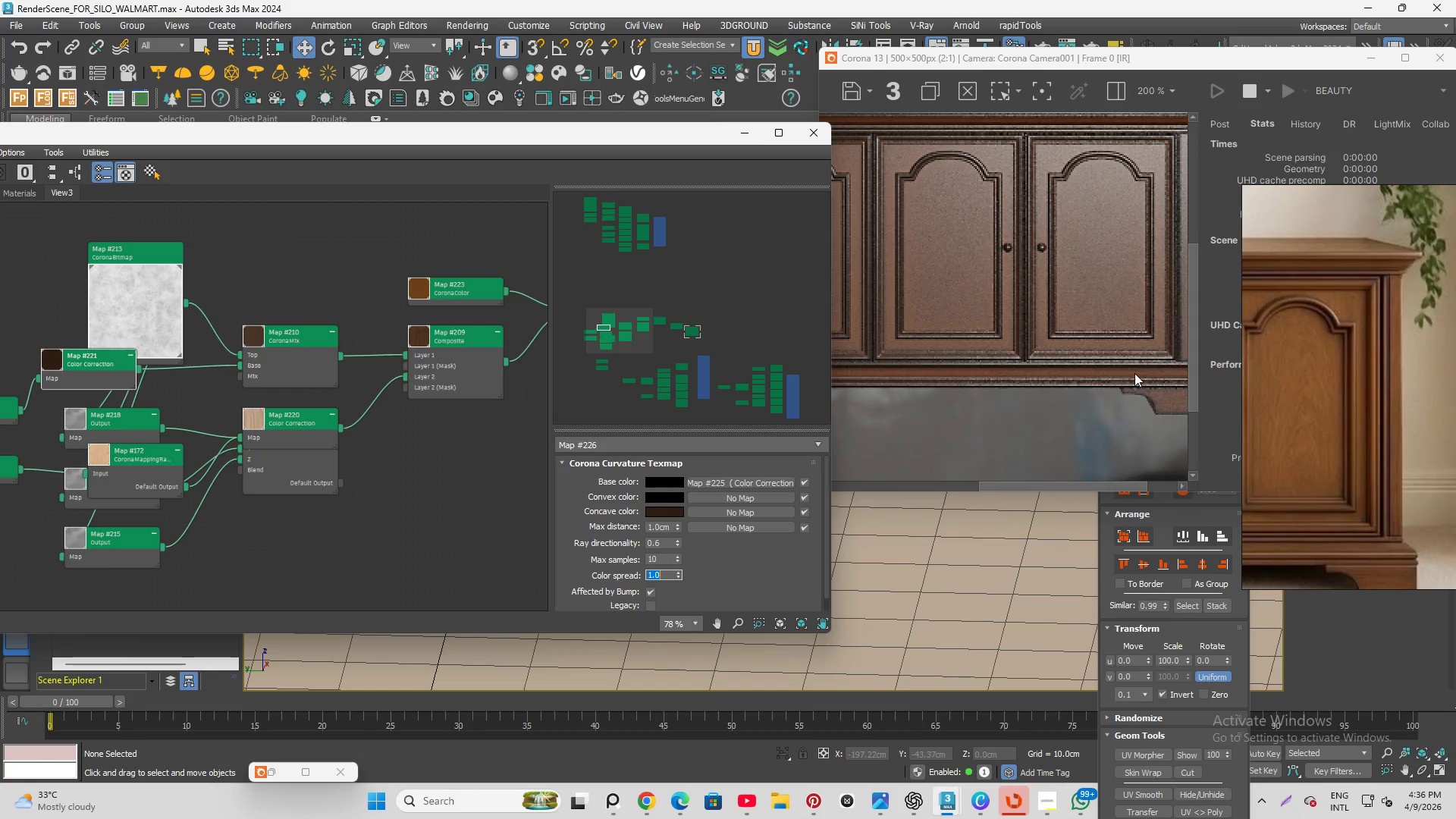 
scroll: coordinate [1146, 378], scroll_direction: down, amount: 1.0
 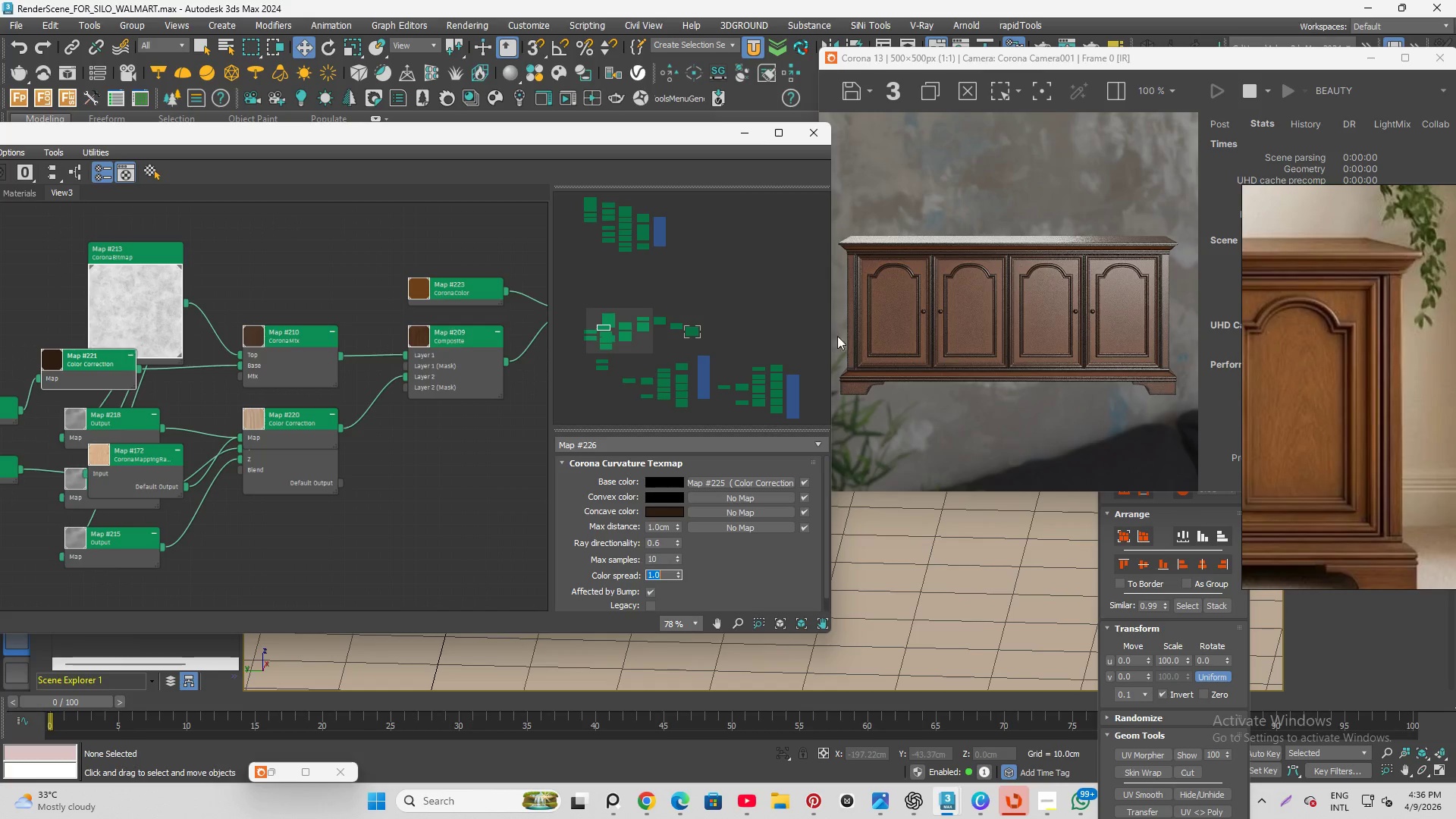 
scroll: coordinate [851, 362], scroll_direction: up, amount: 1.0
 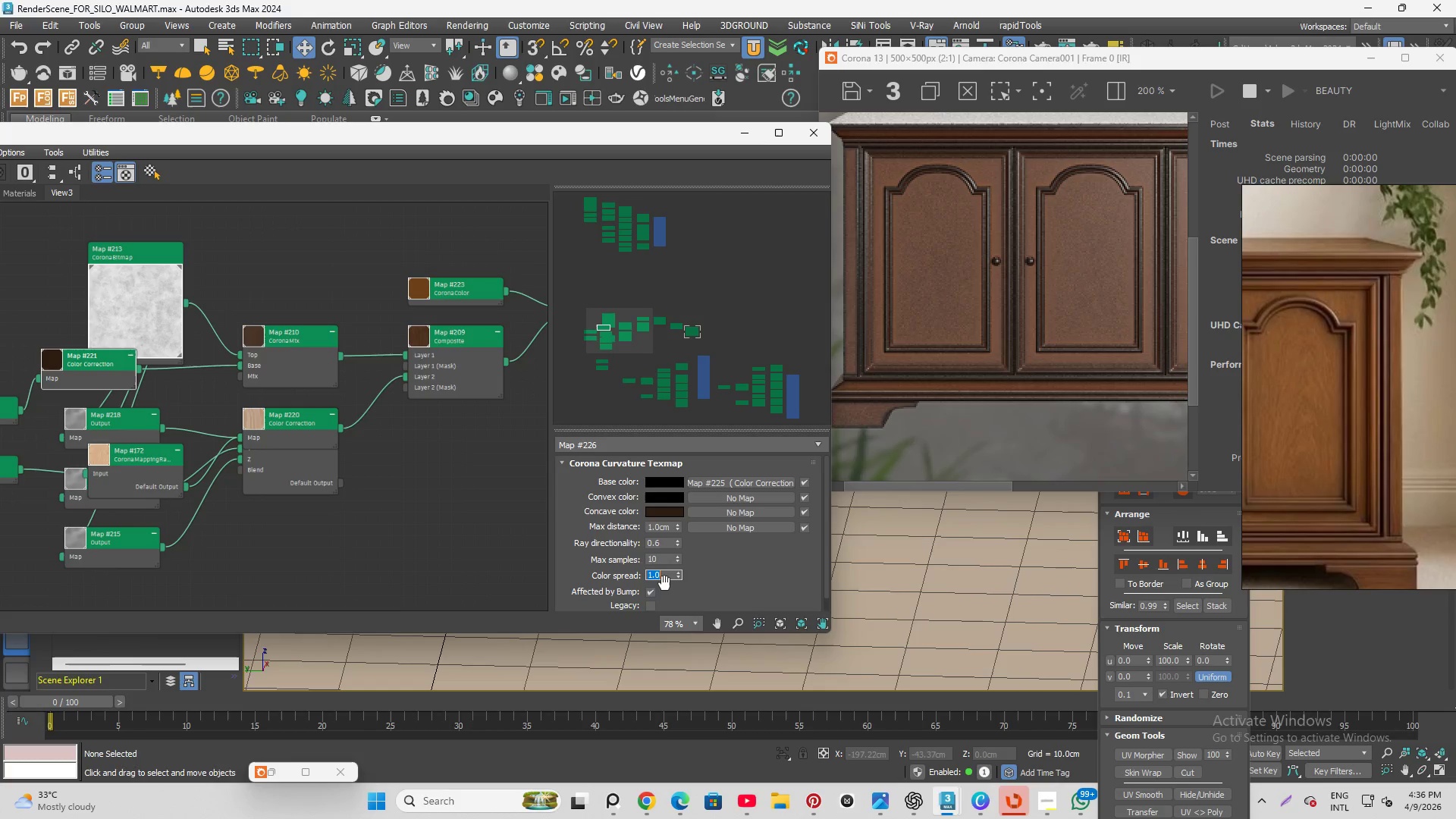 
key(NumpadDecimal)
 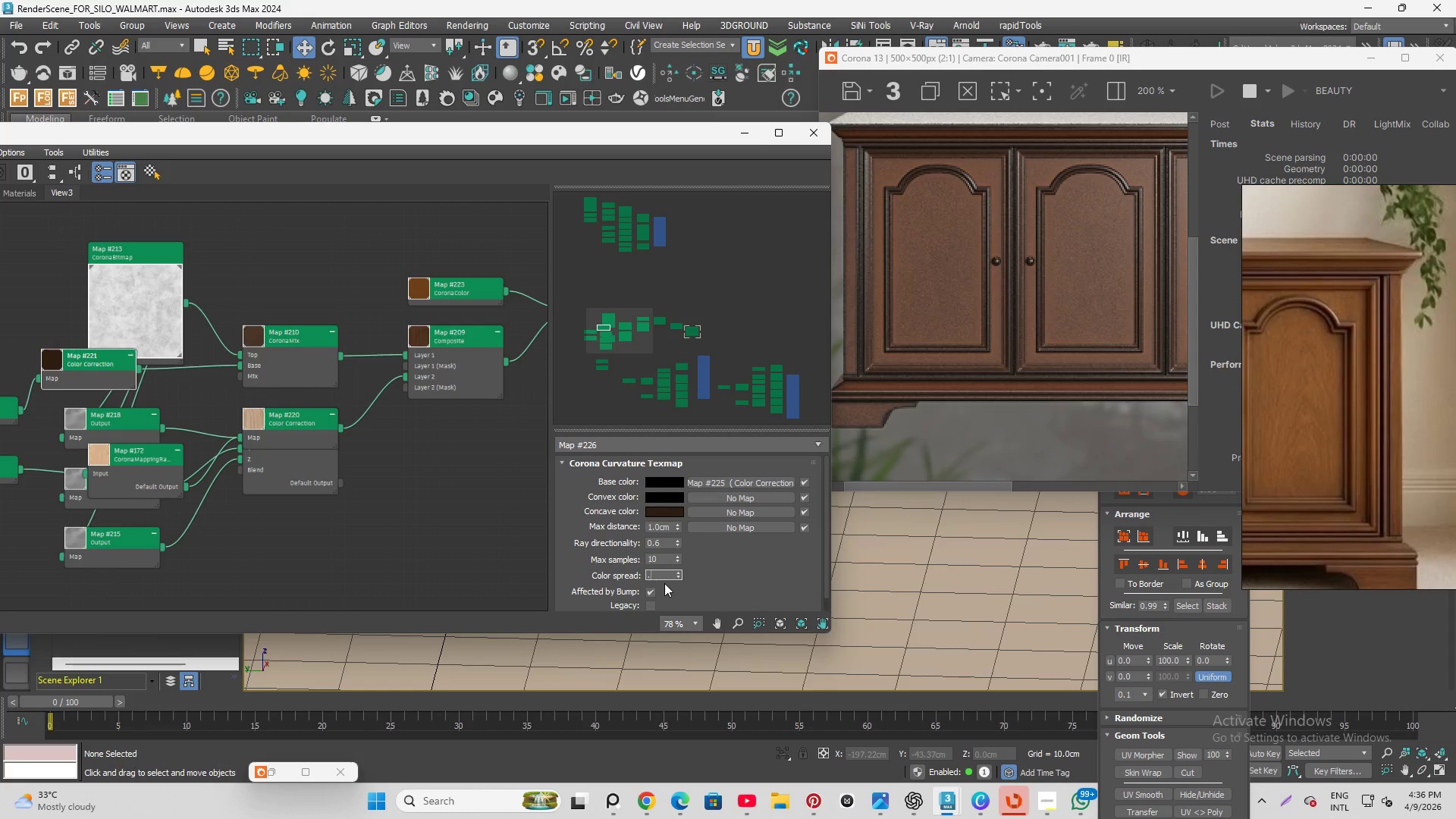 
key(Numpad5)
 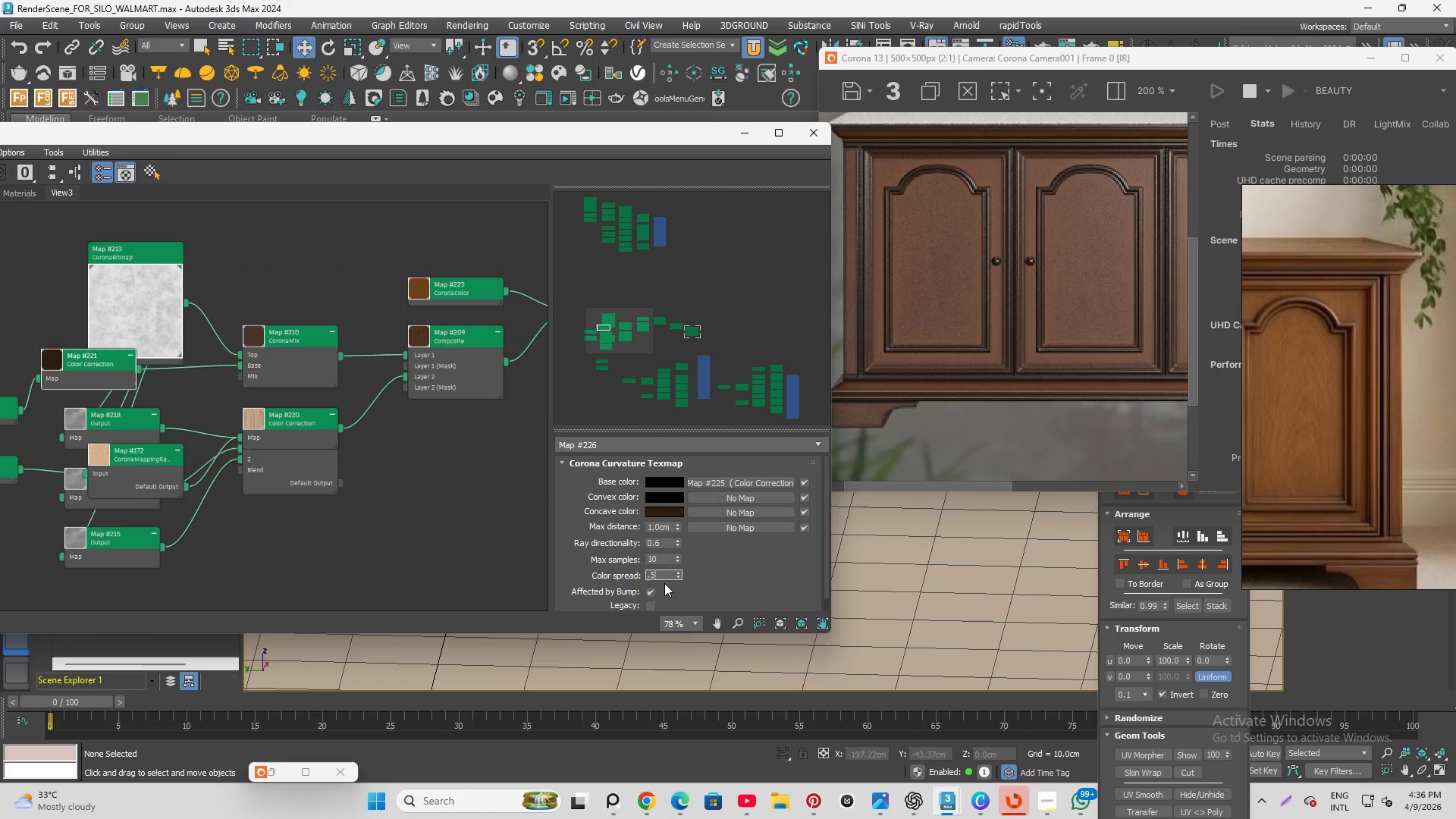 
key(Enter)
 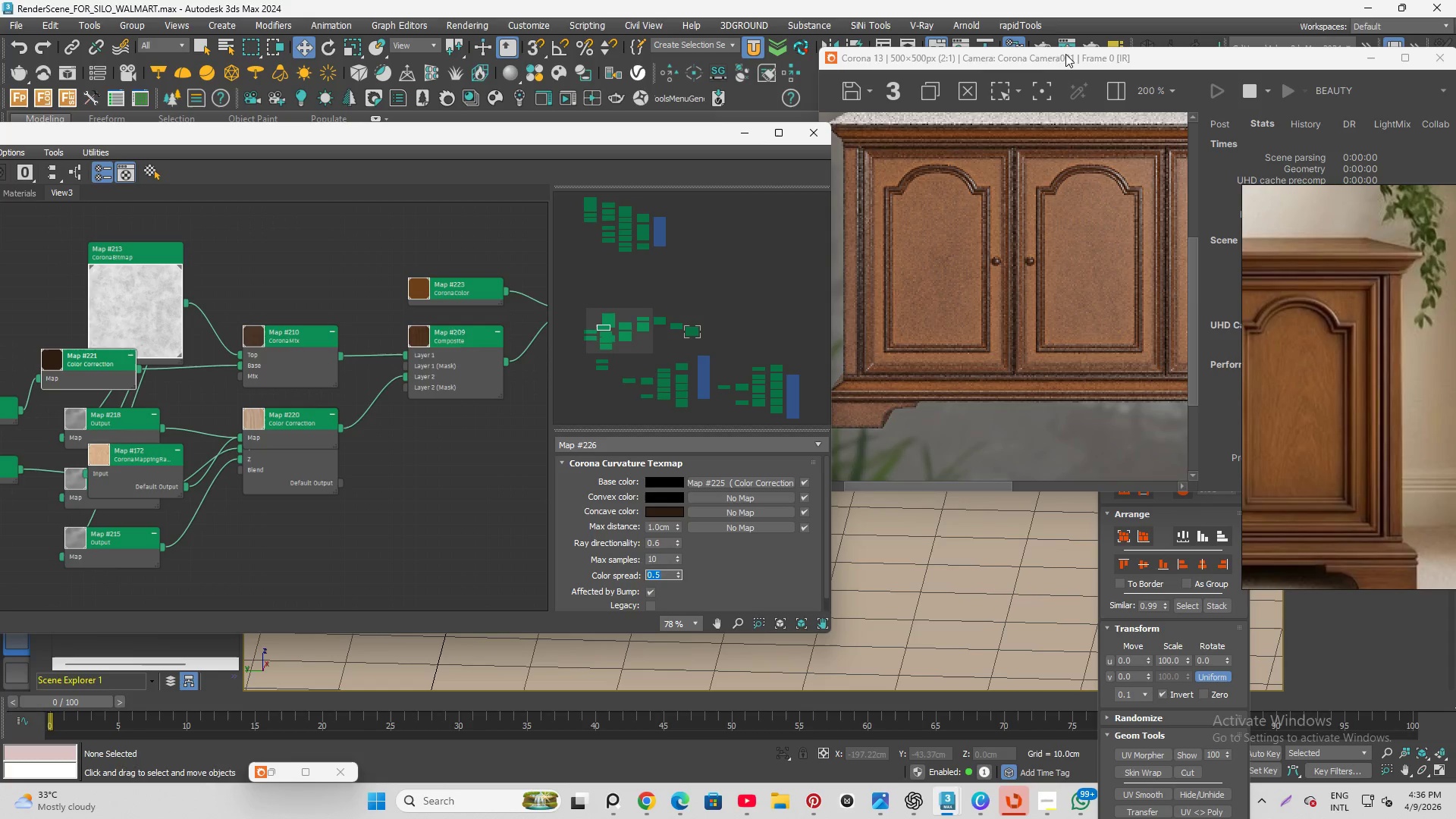 
scroll: coordinate [878, 325], scroll_direction: down, amount: 1.0
 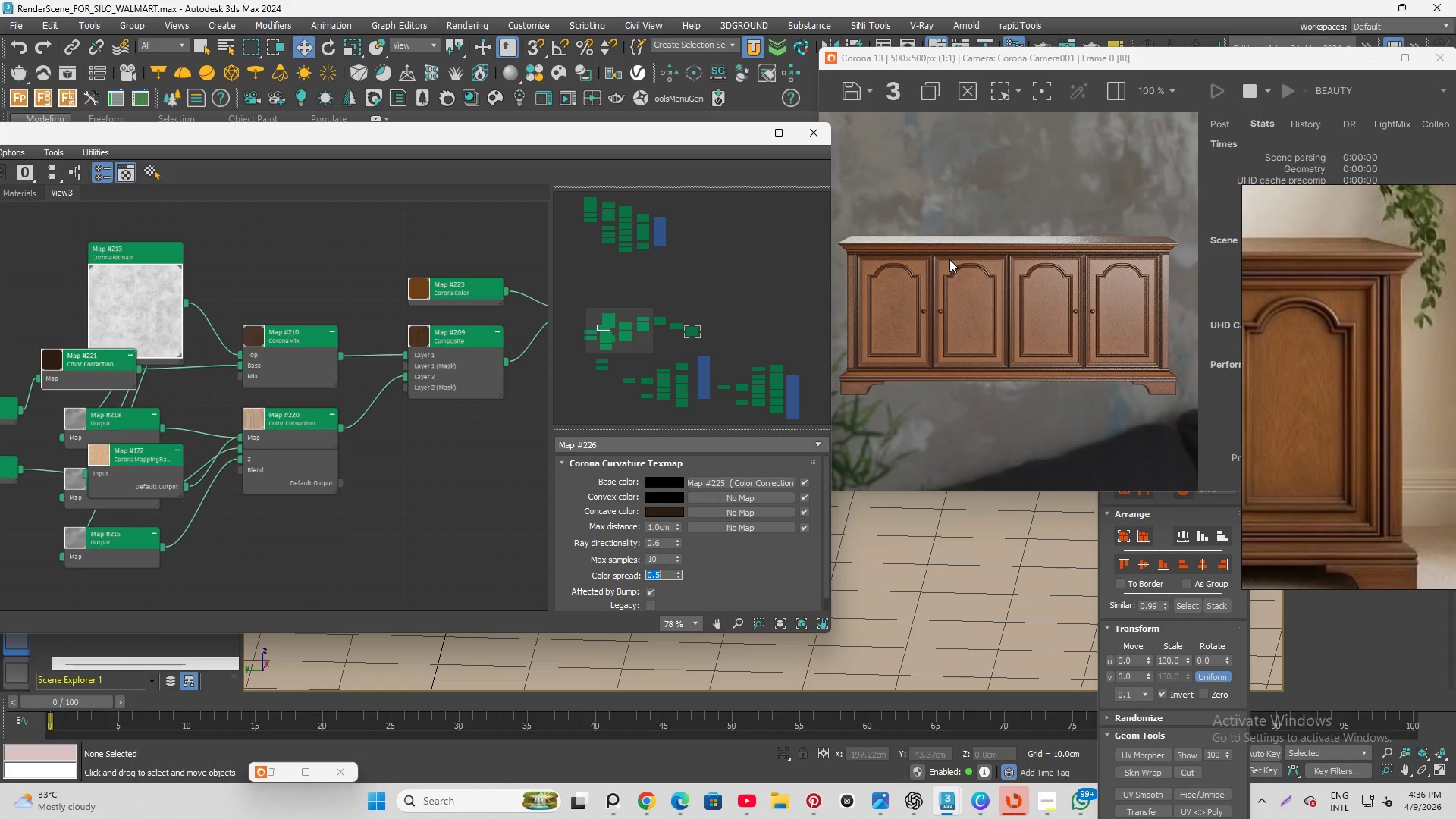 
wait(13.46)
 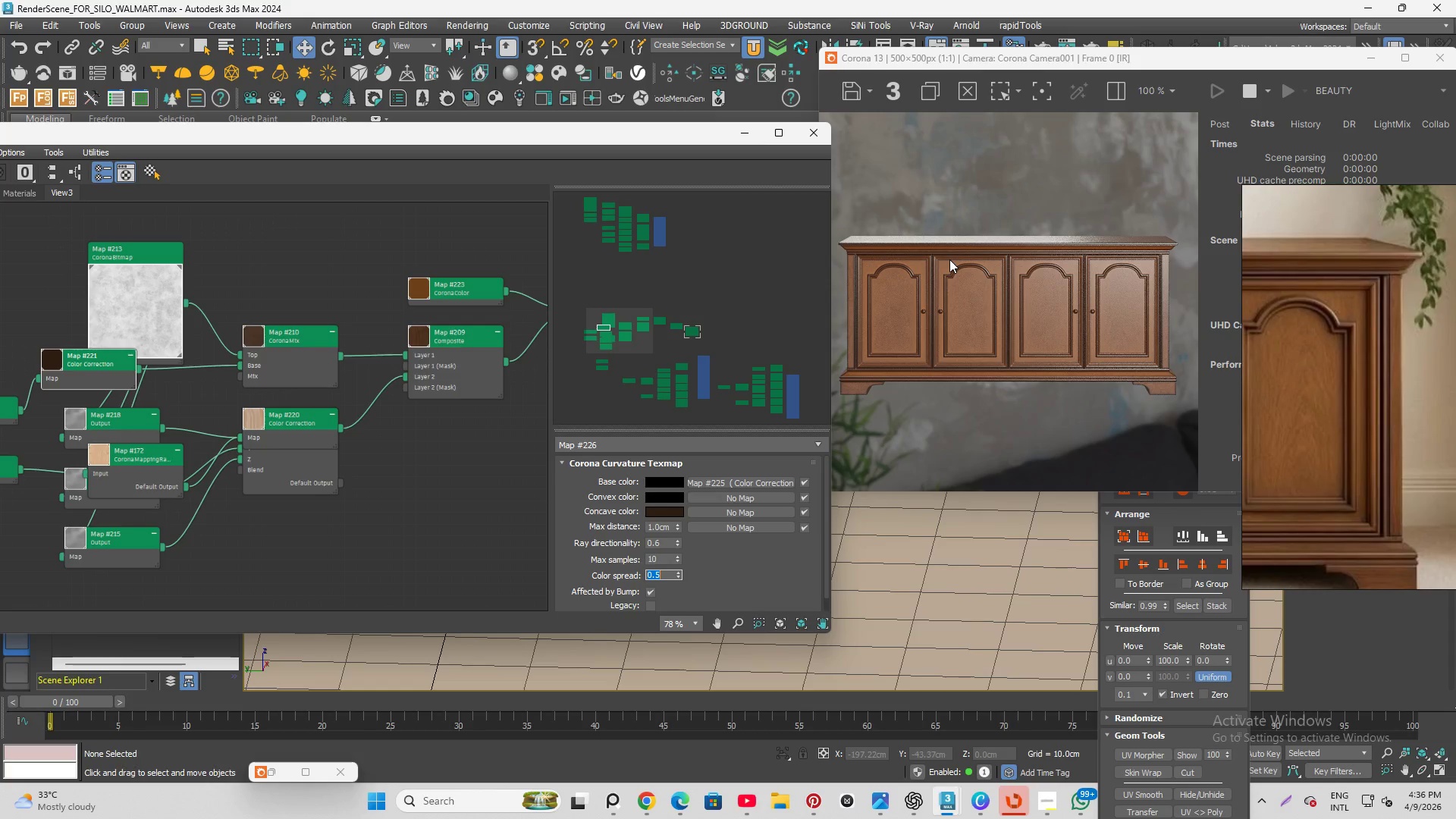 
key(NumpadDecimal)
 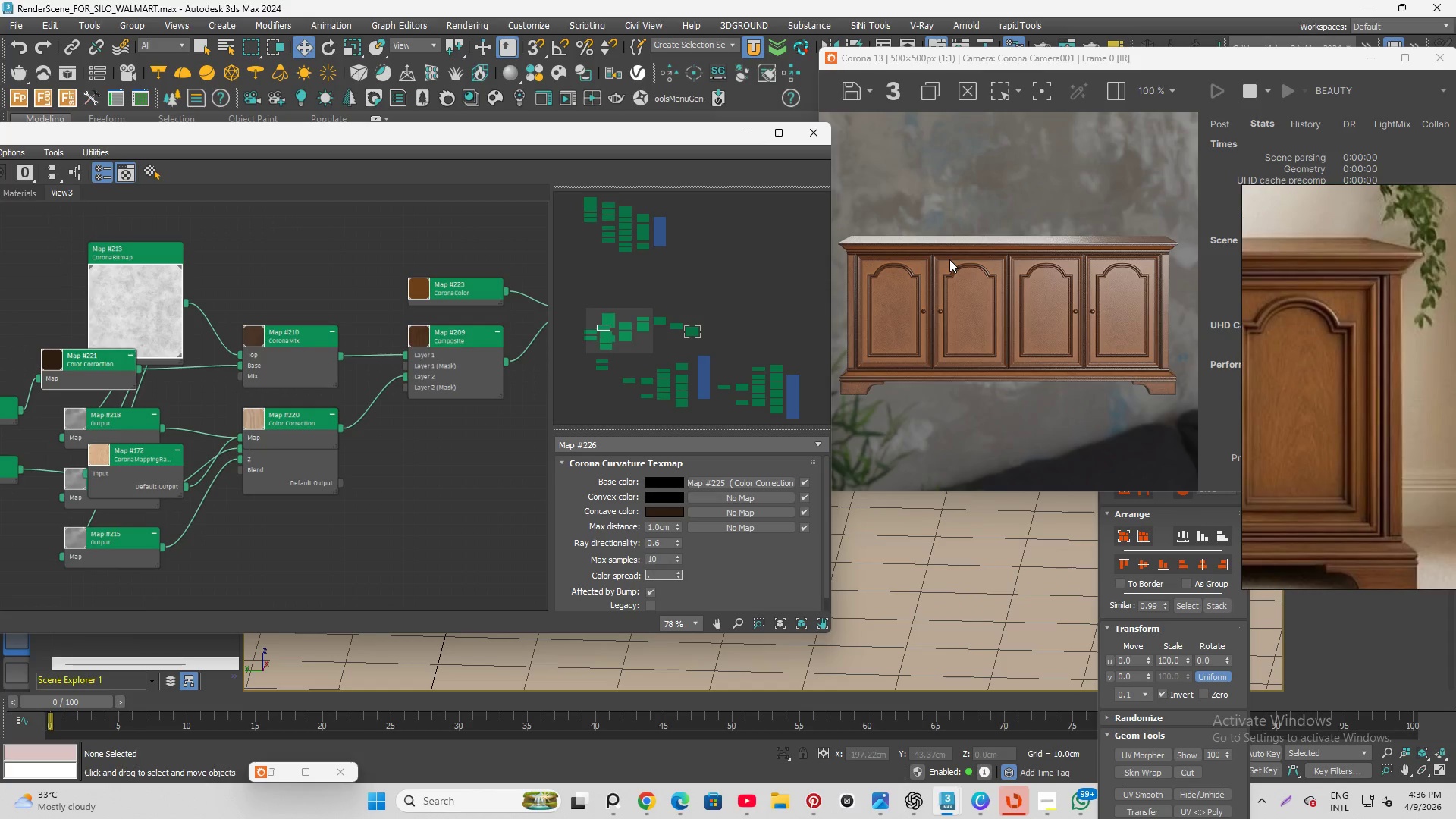 
key(Numpad8)
 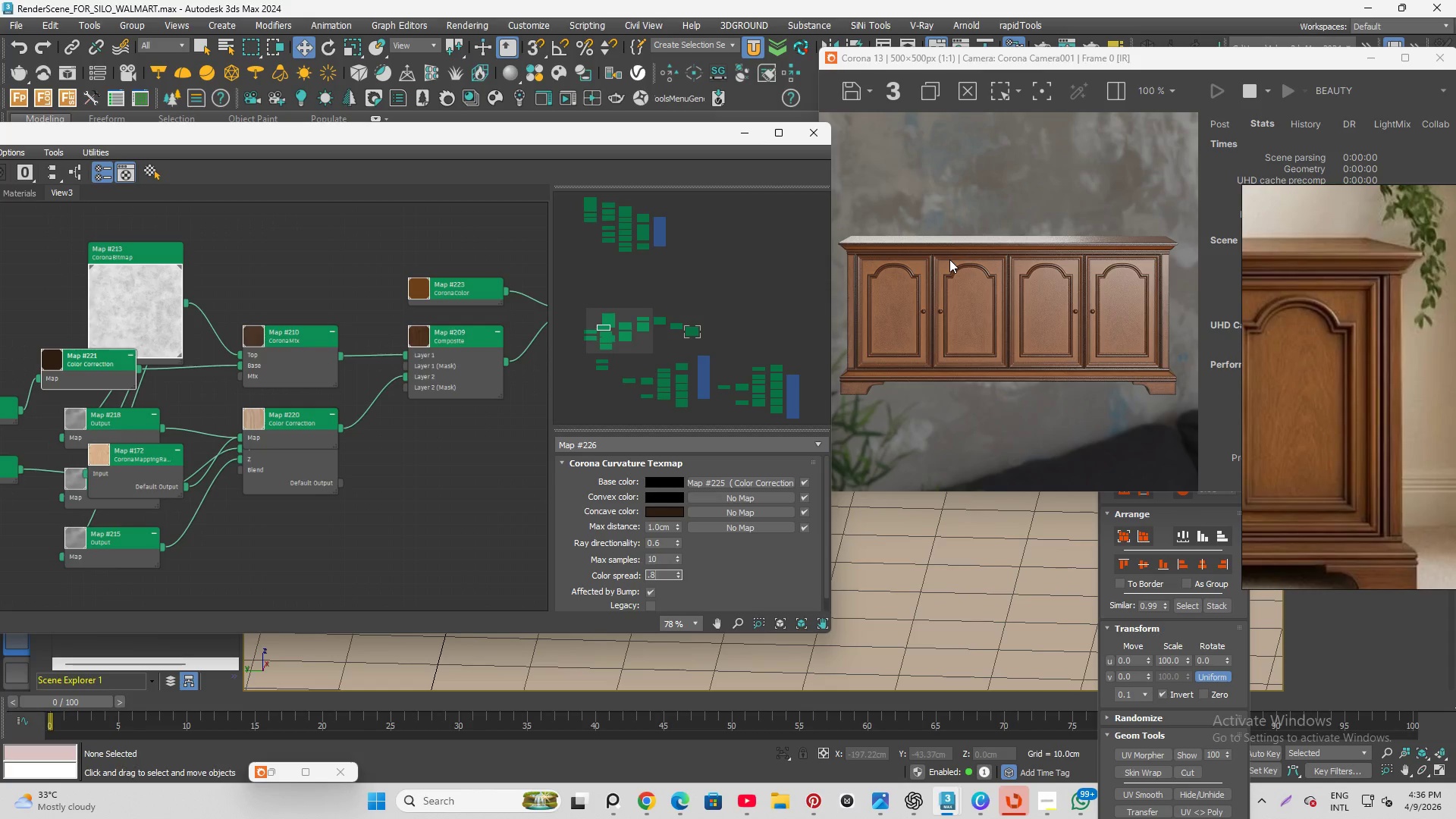 
key(Enter)
 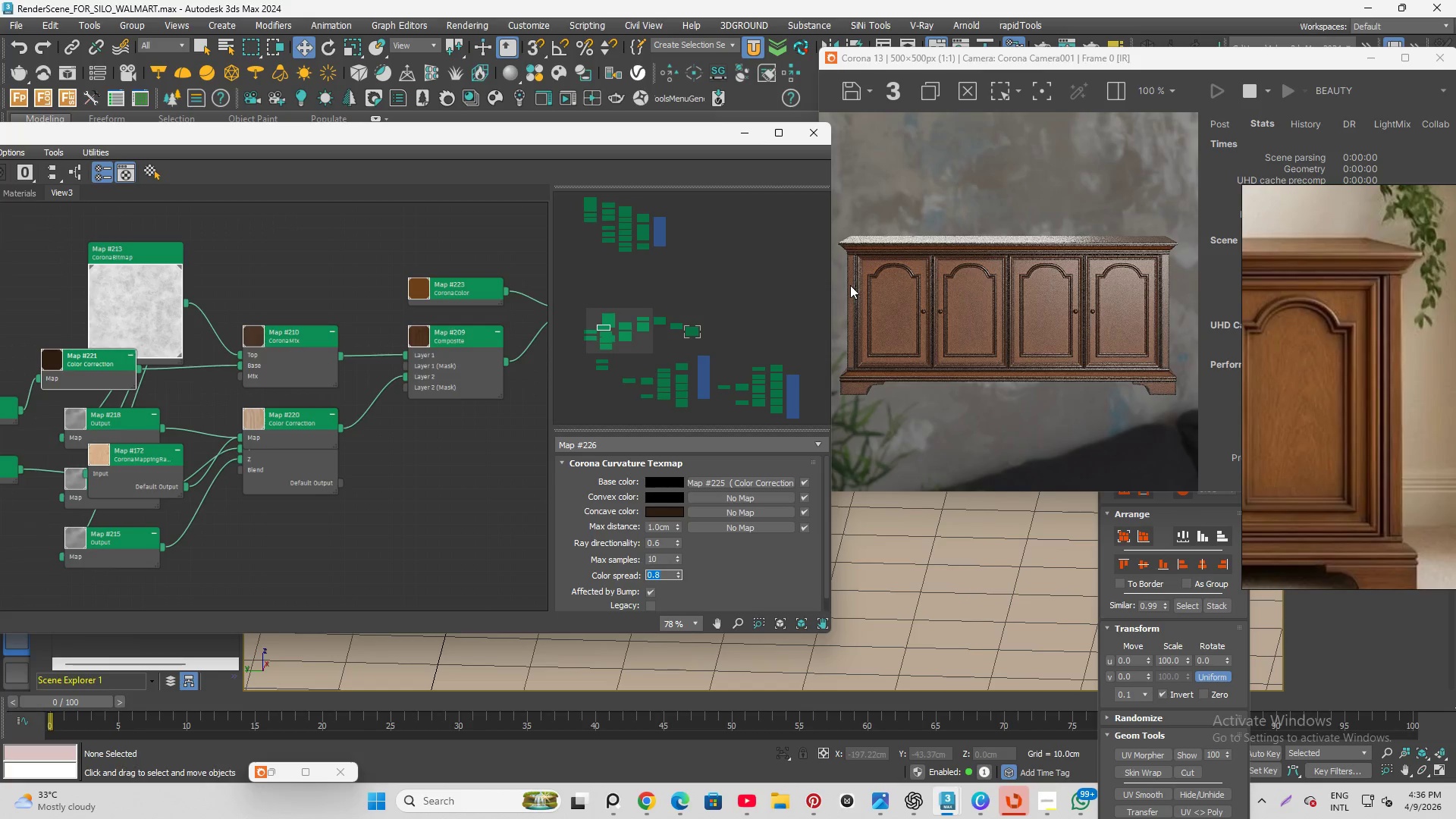 
scroll: coordinate [849, 381], scroll_direction: up, amount: 1.0
 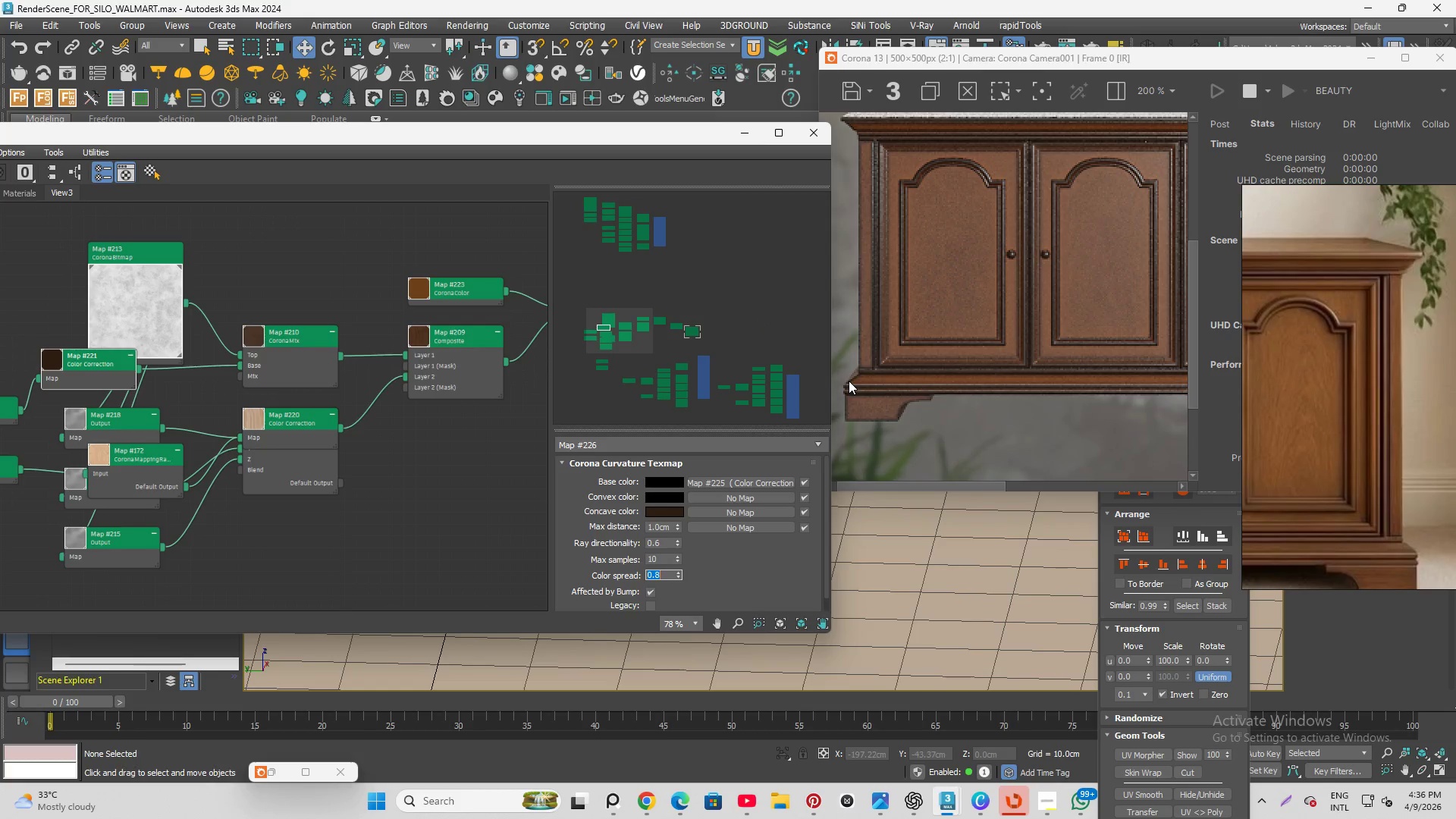 
key(NumpadDecimal)
 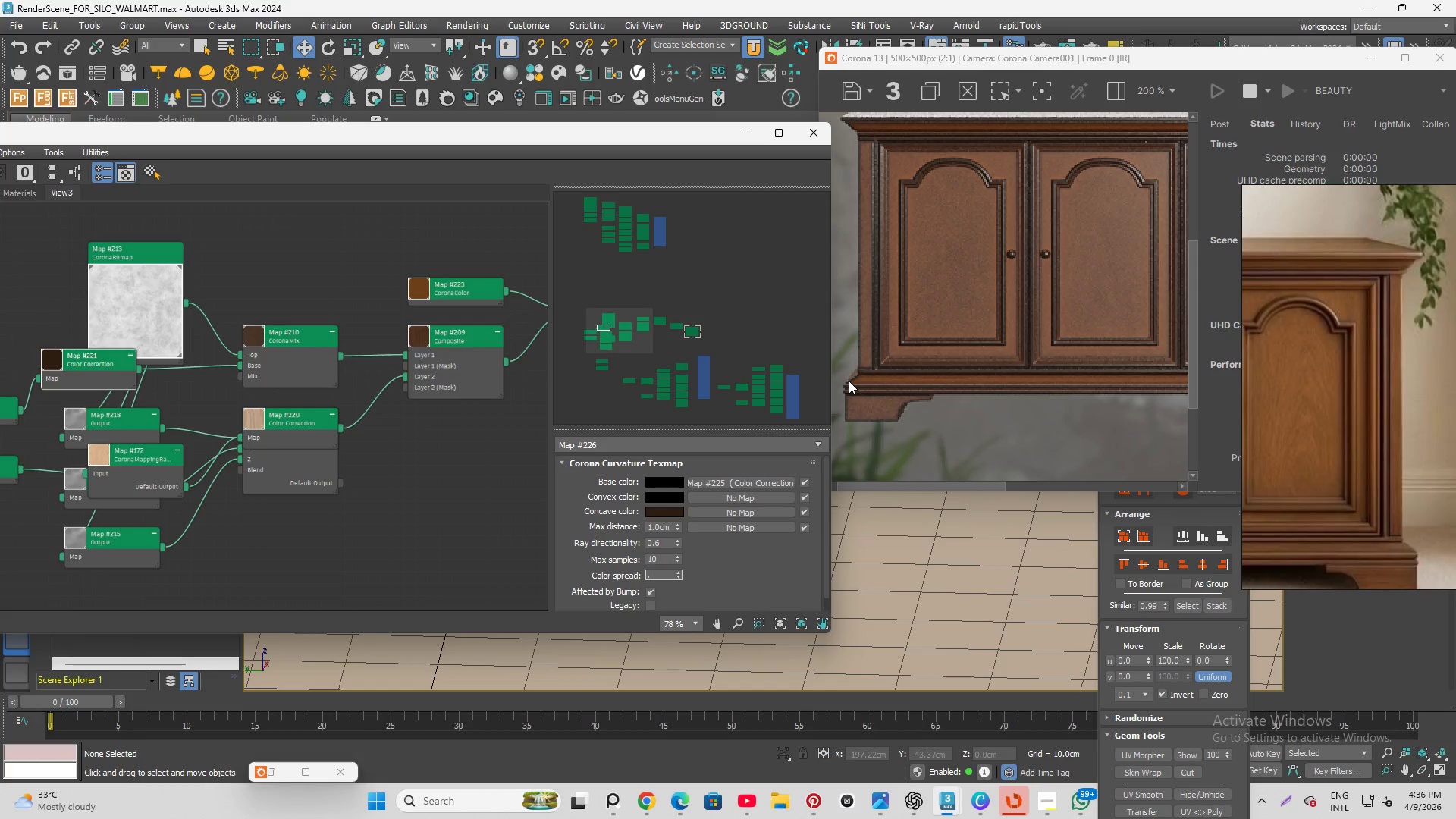 
key(Numpad6)
 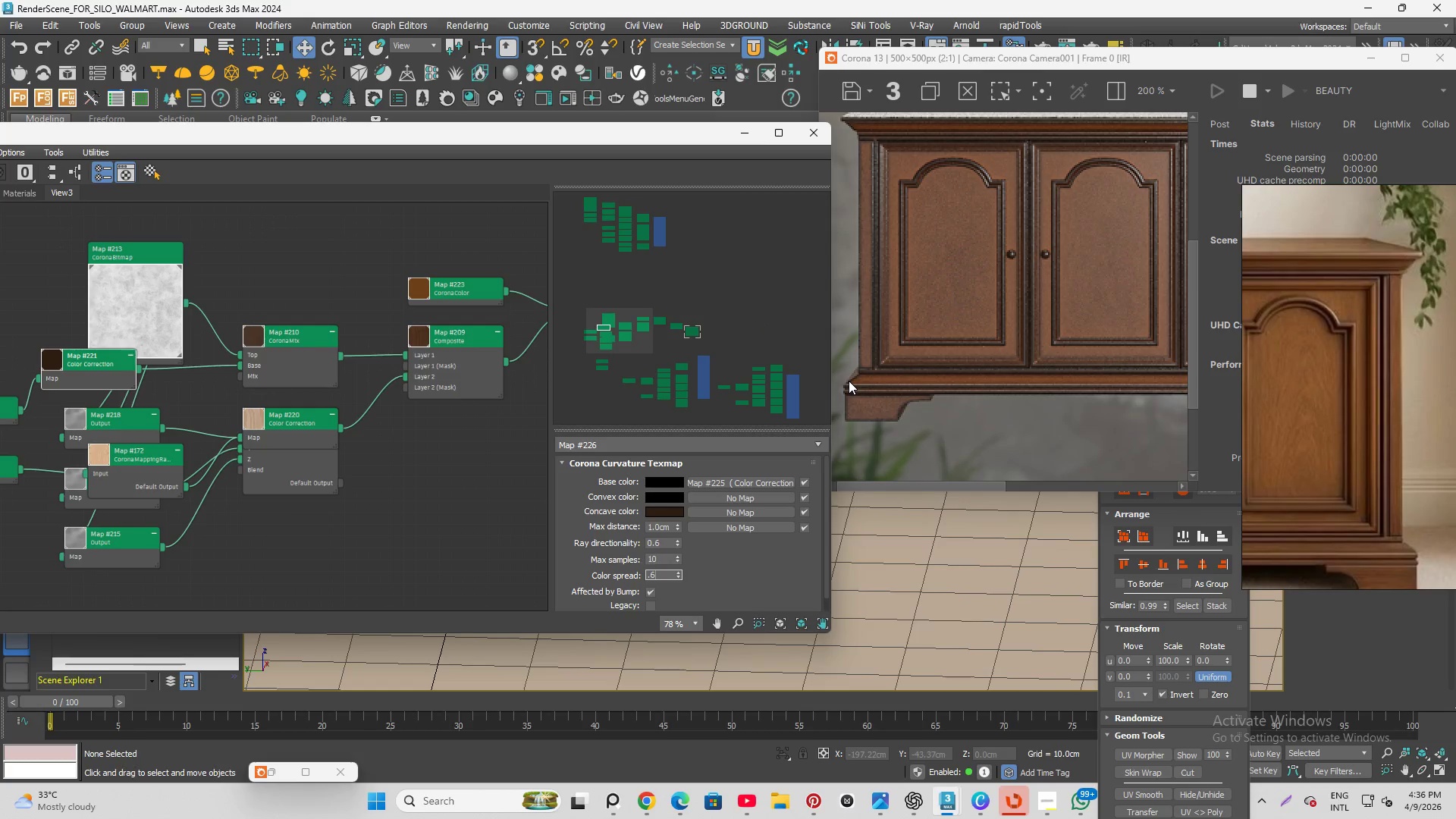 
key(Numpad5)
 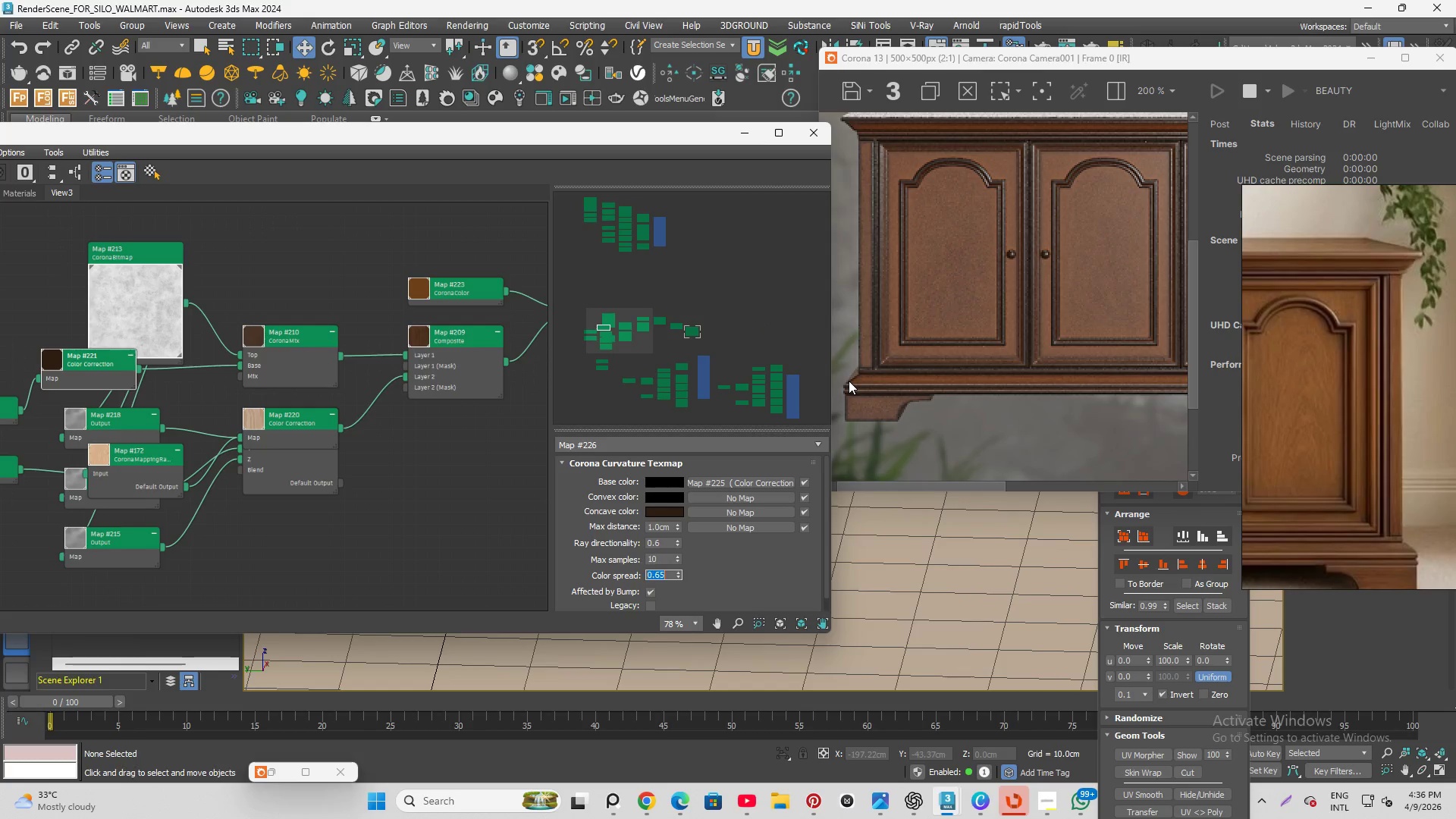 
key(Enter)
 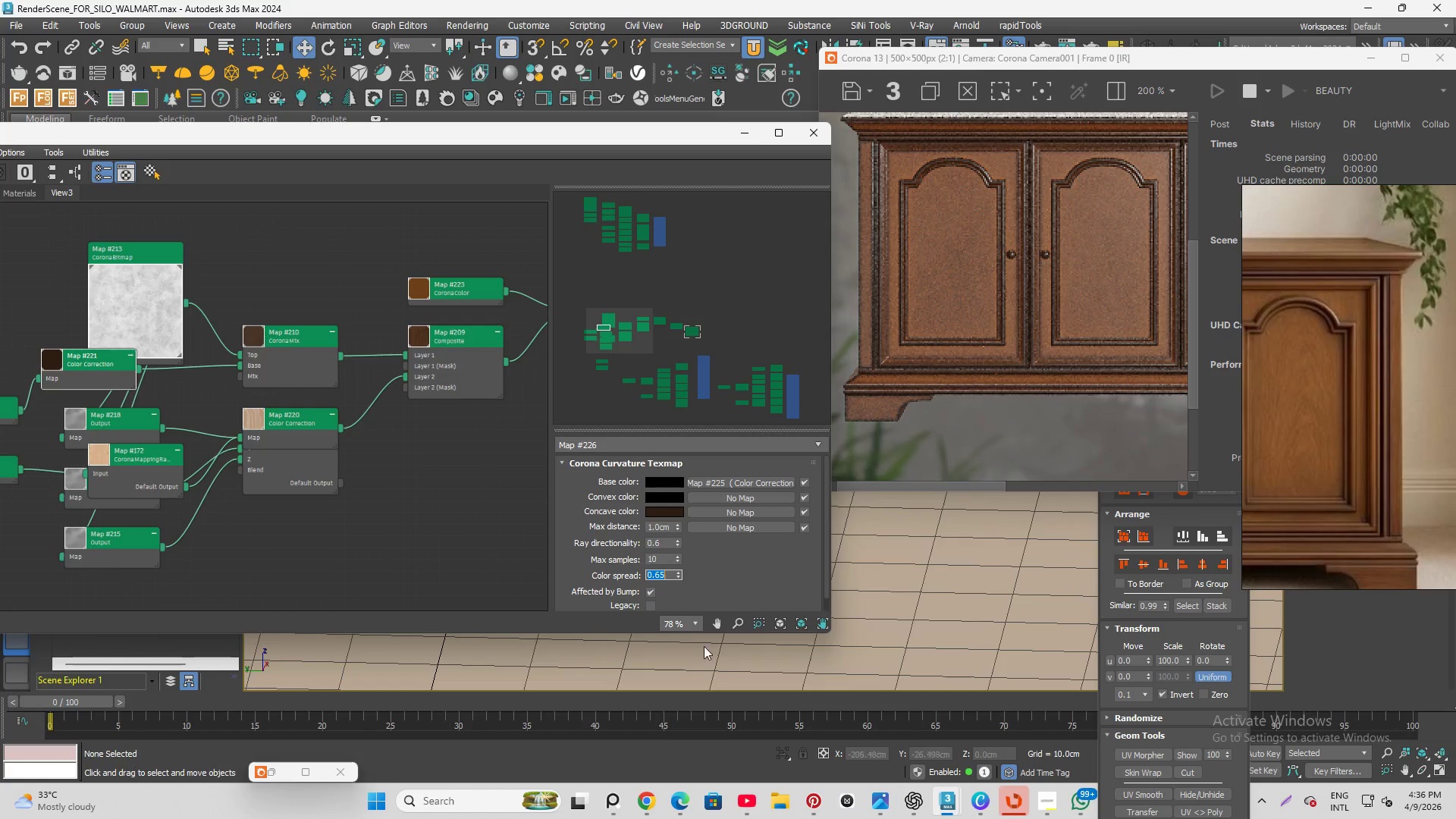 
scroll: coordinate [982, 290], scroll_direction: down, amount: 2.0
 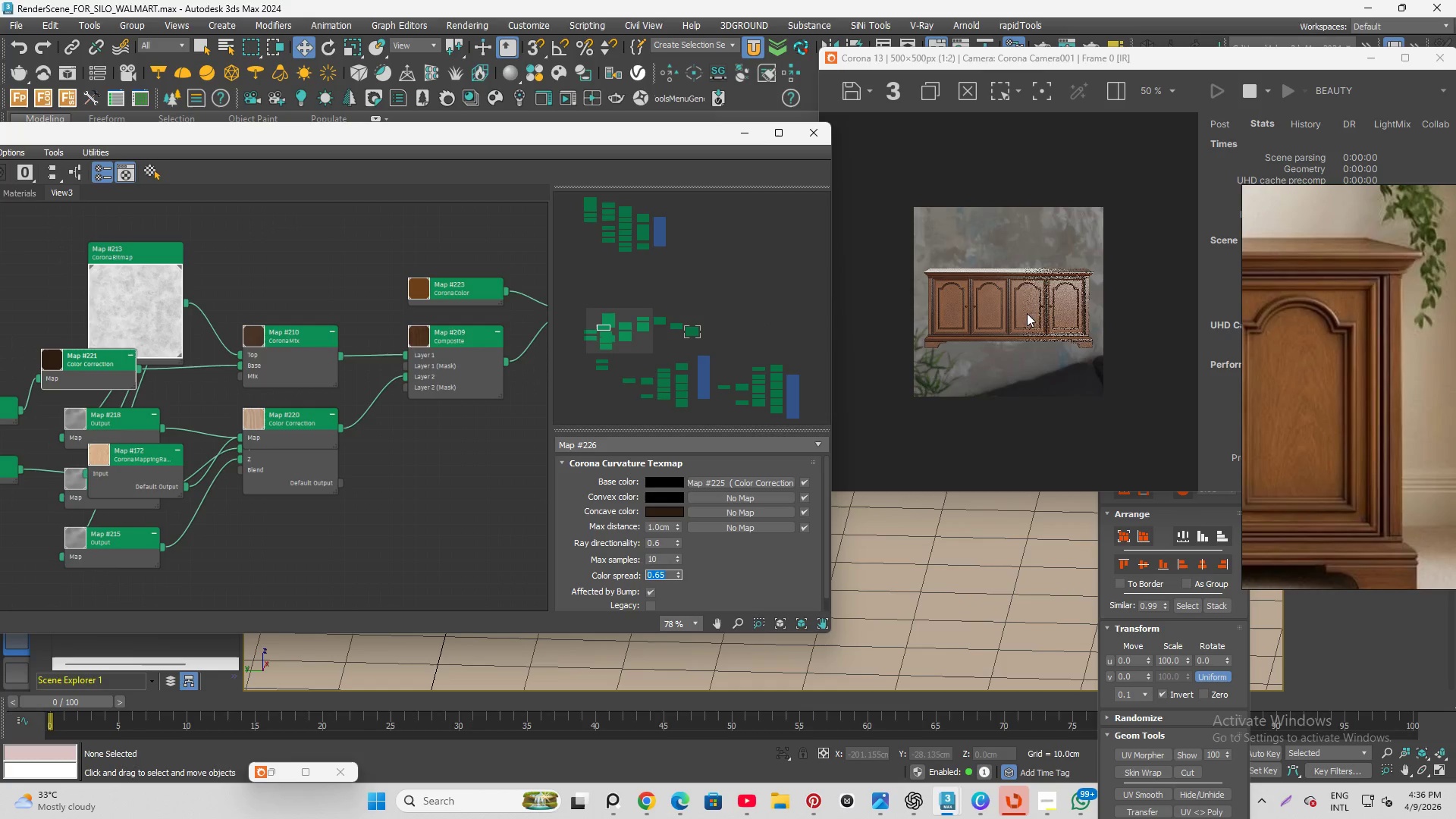 
scroll: coordinate [980, 278], scroll_direction: up, amount: 2.0
 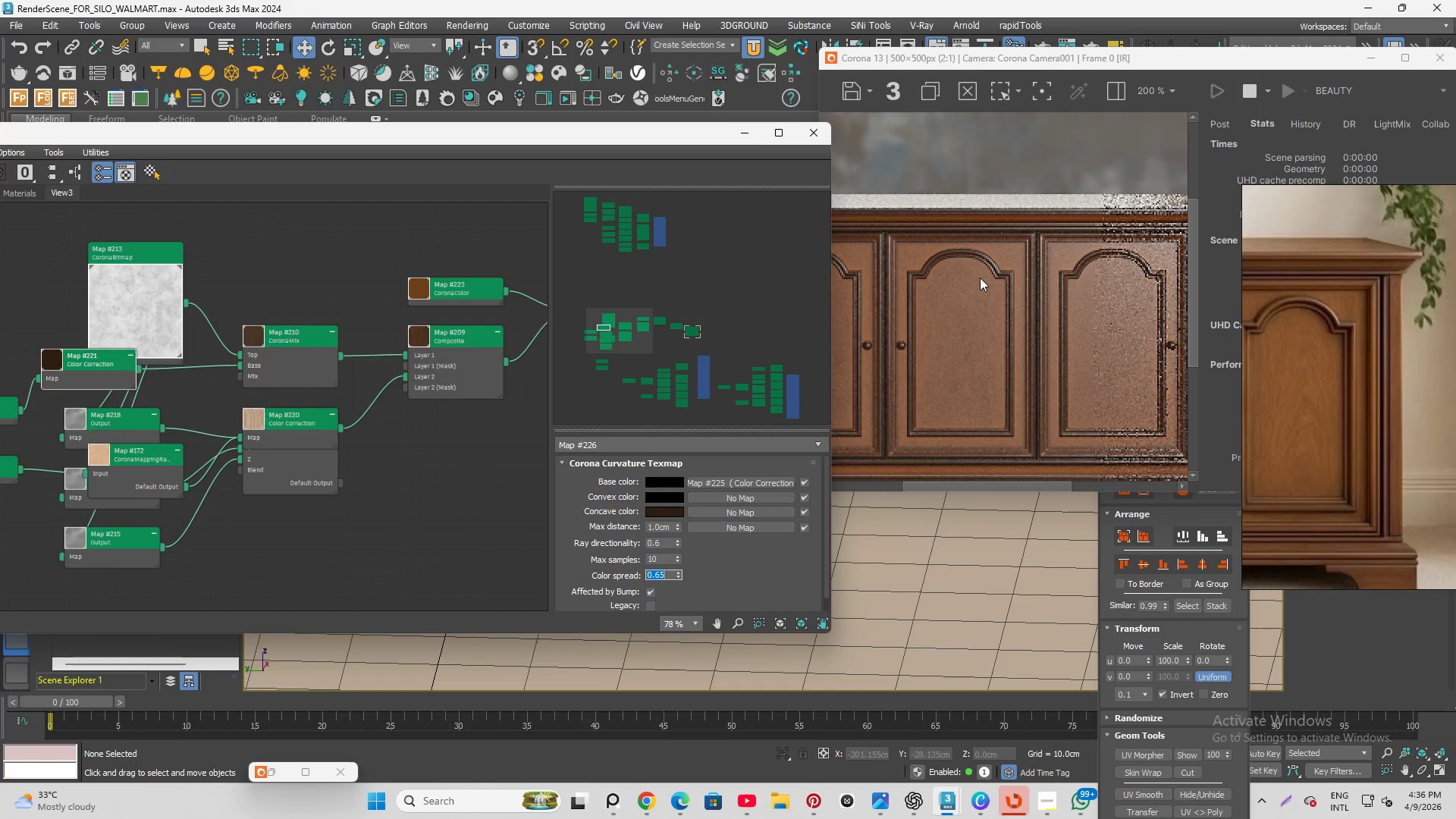 
scroll: coordinate [980, 278], scroll_direction: down, amount: 1.0
 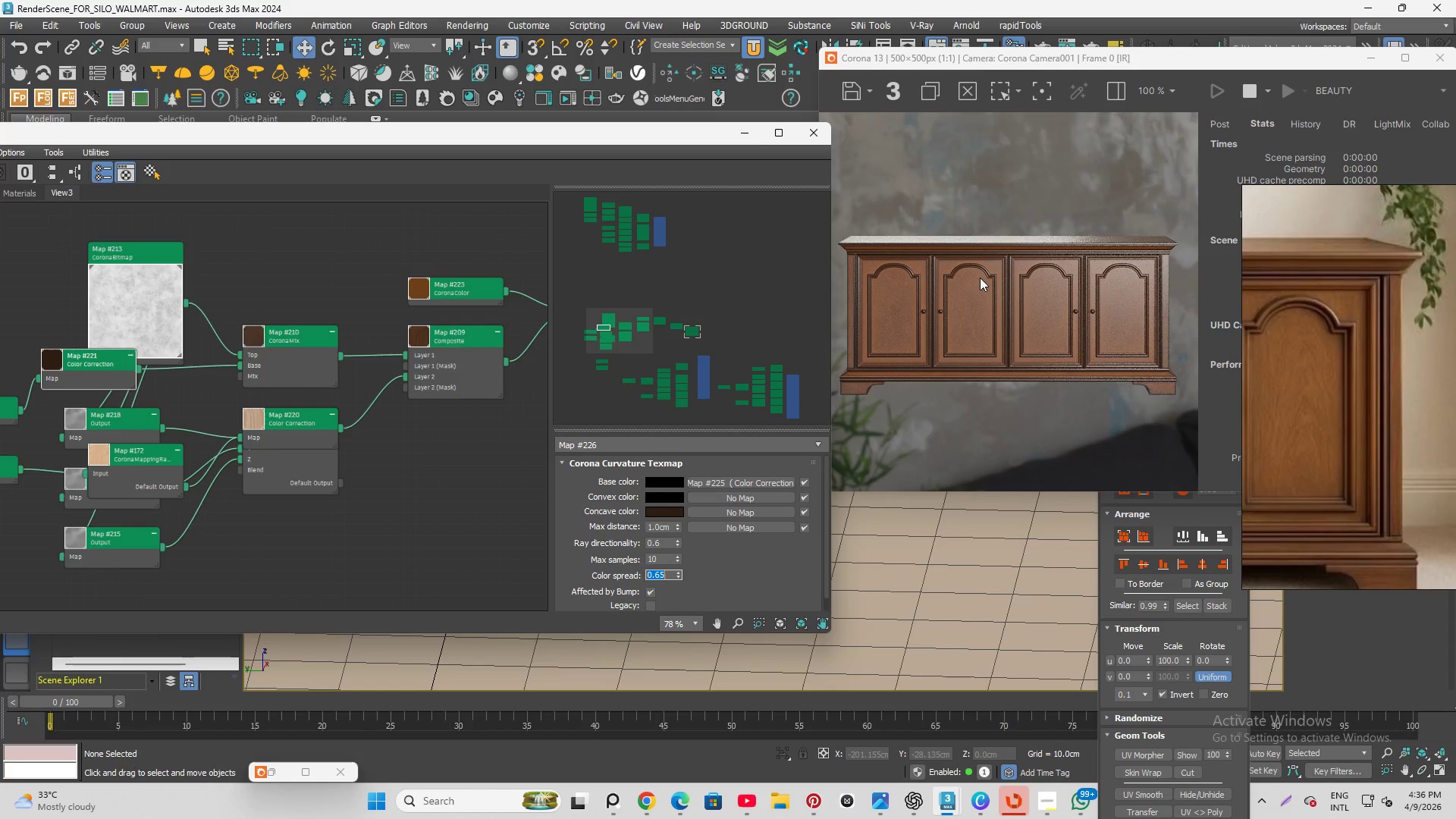 
key(NumpadDecimal)
 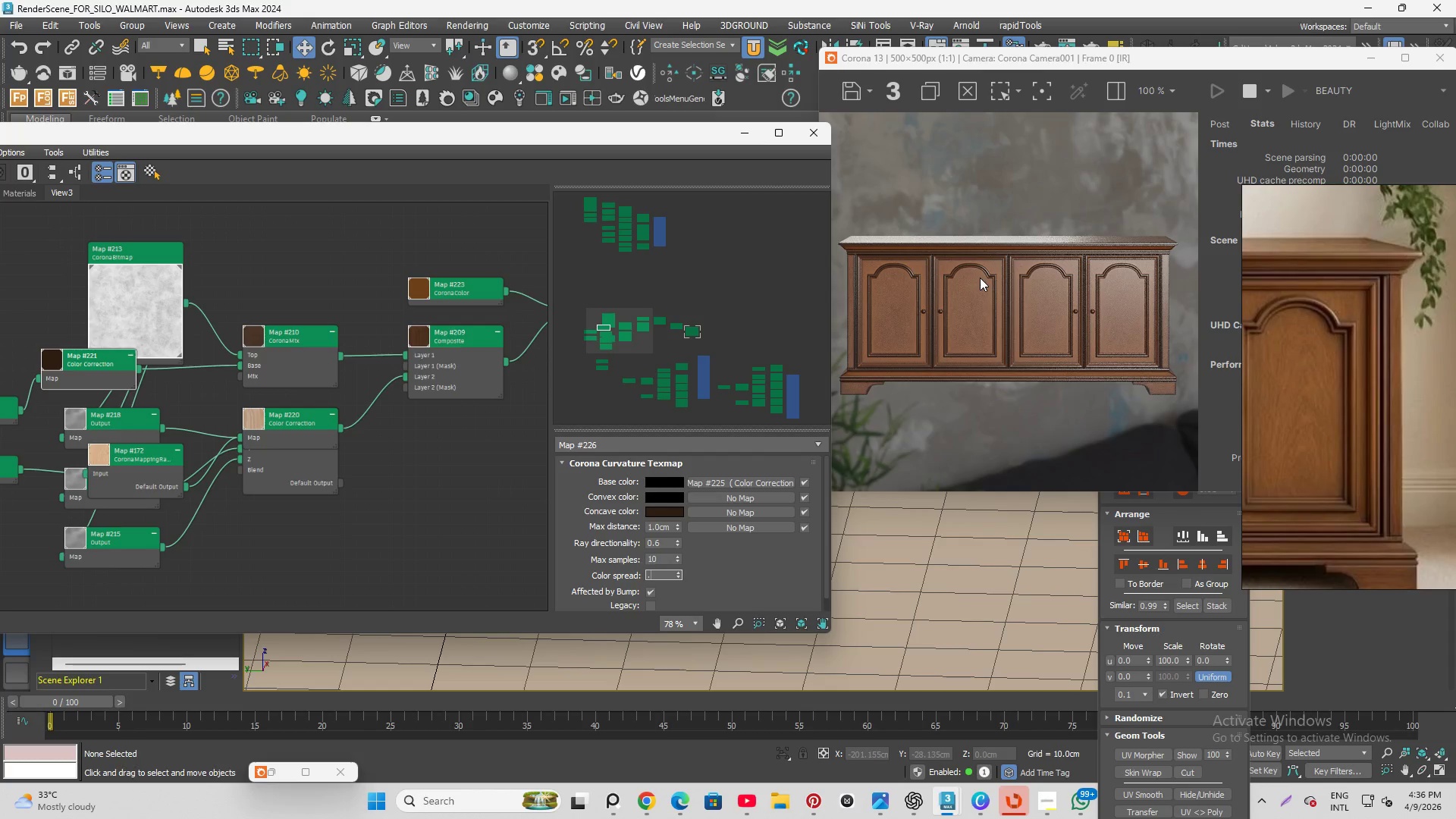 
key(Numpad5)
 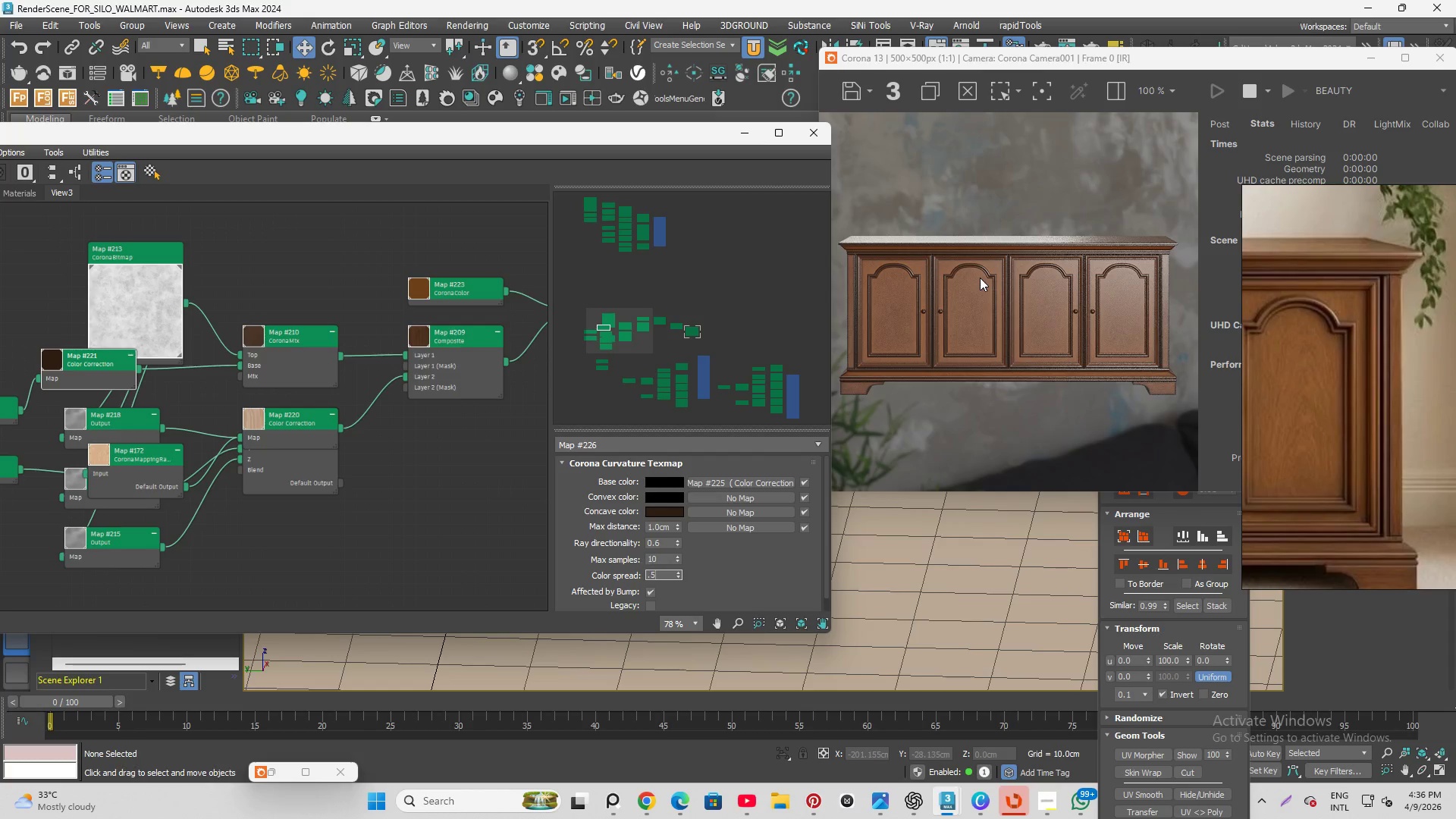 
key(Enter)
 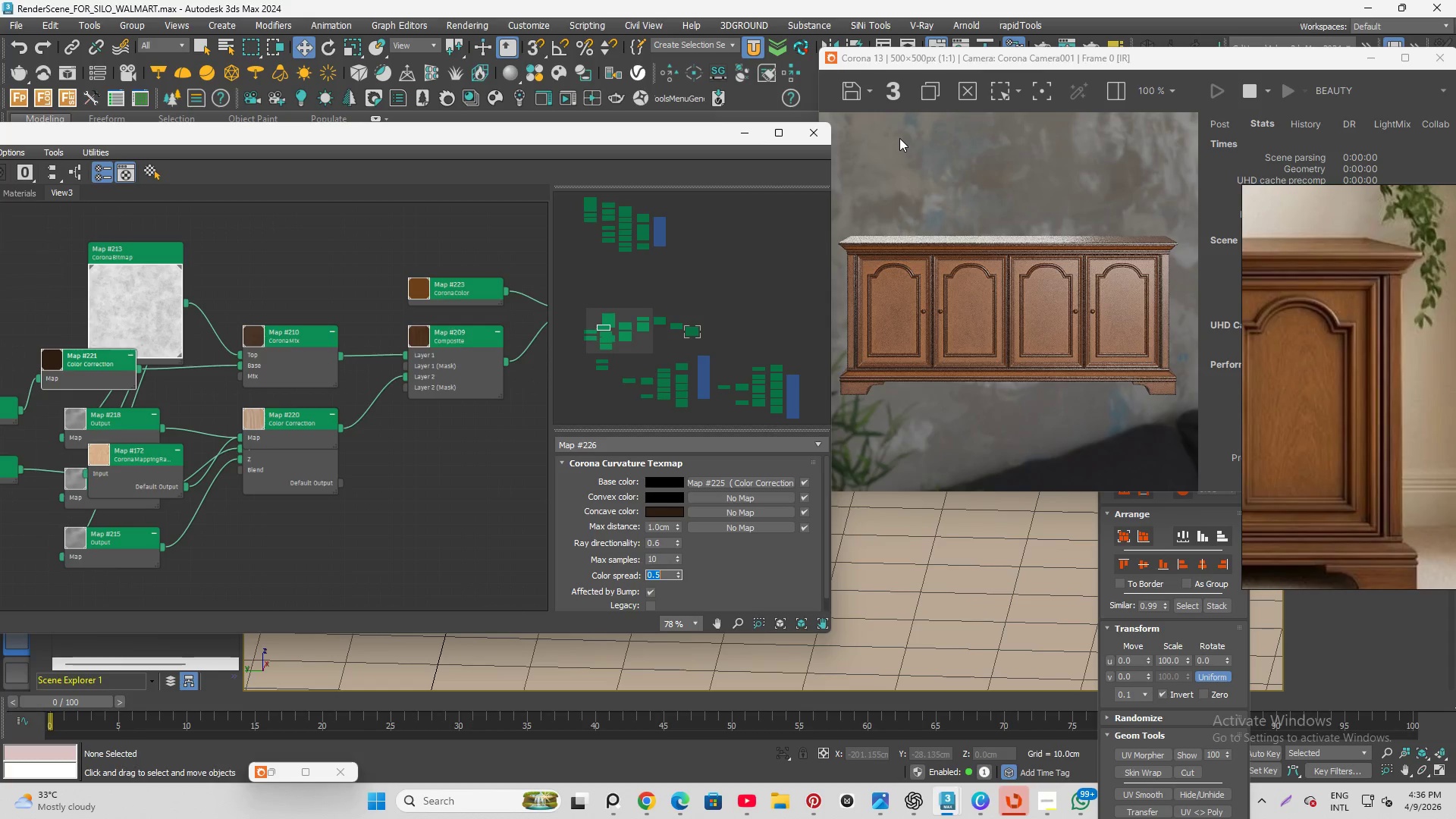 
scroll: coordinate [918, 373], scroll_direction: up, amount: 1.0
 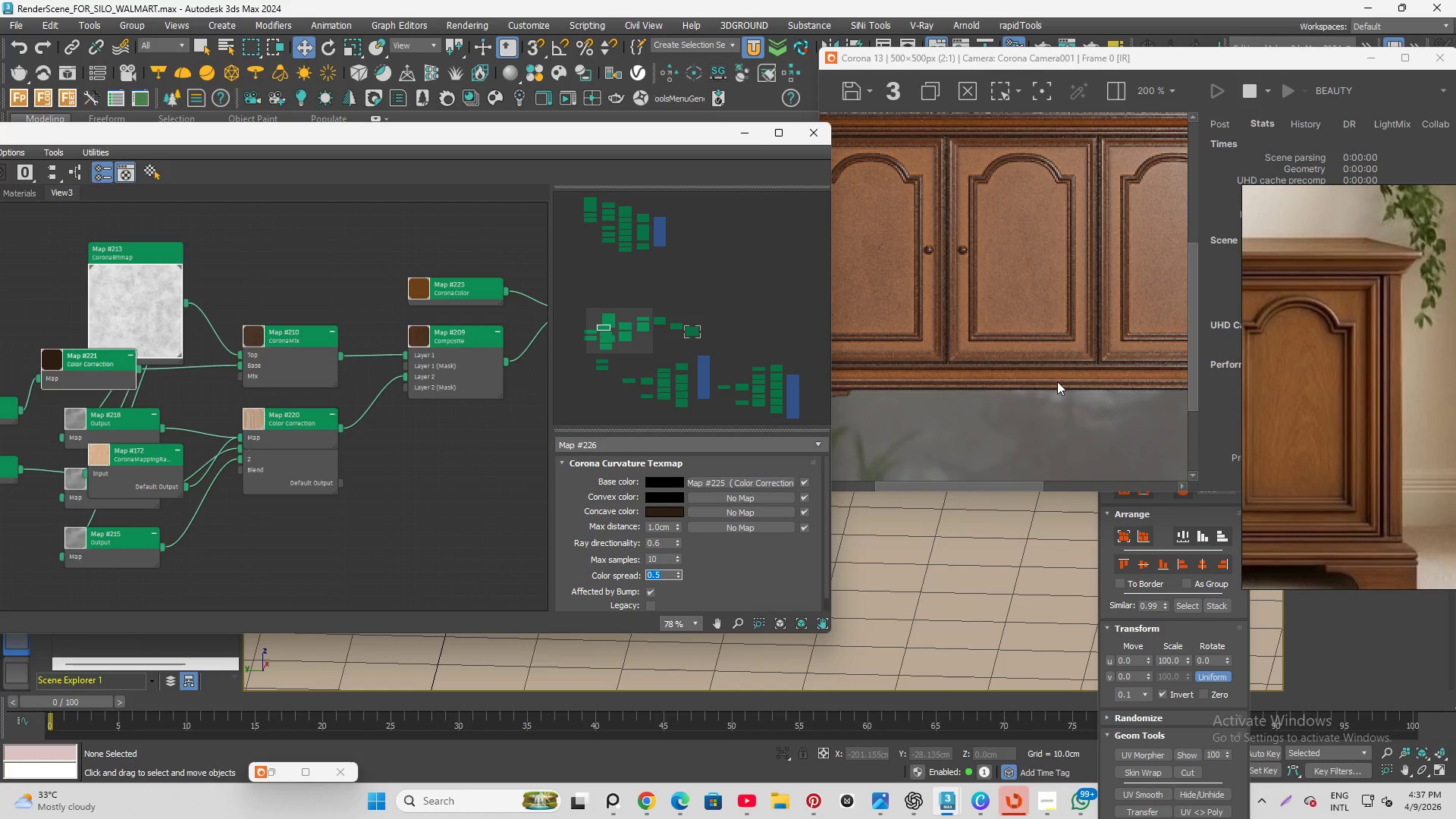 
scroll: coordinate [1062, 384], scroll_direction: down, amount: 1.0
 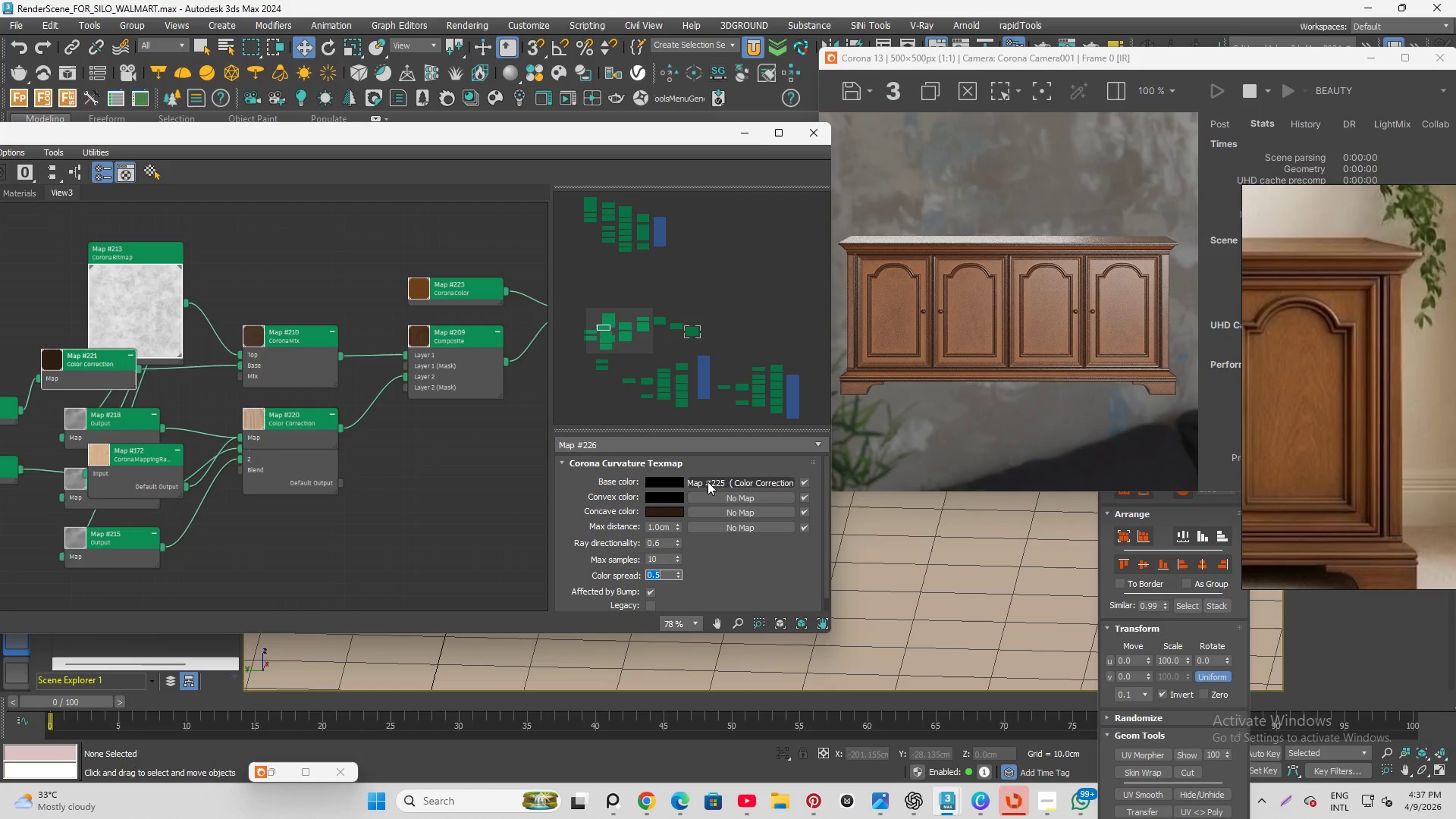 
left_click([677, 494])
 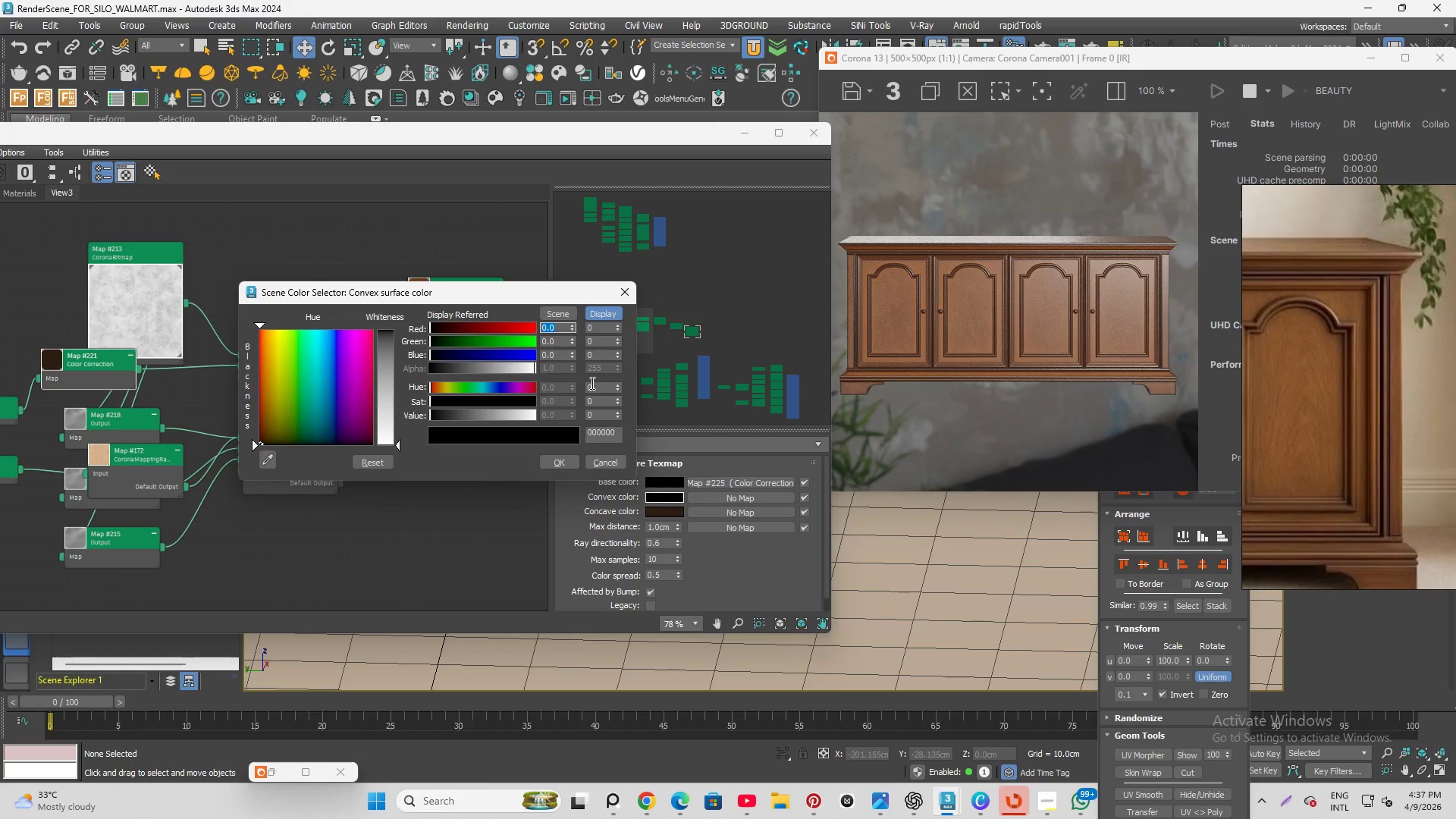 
left_click([620, 288])
 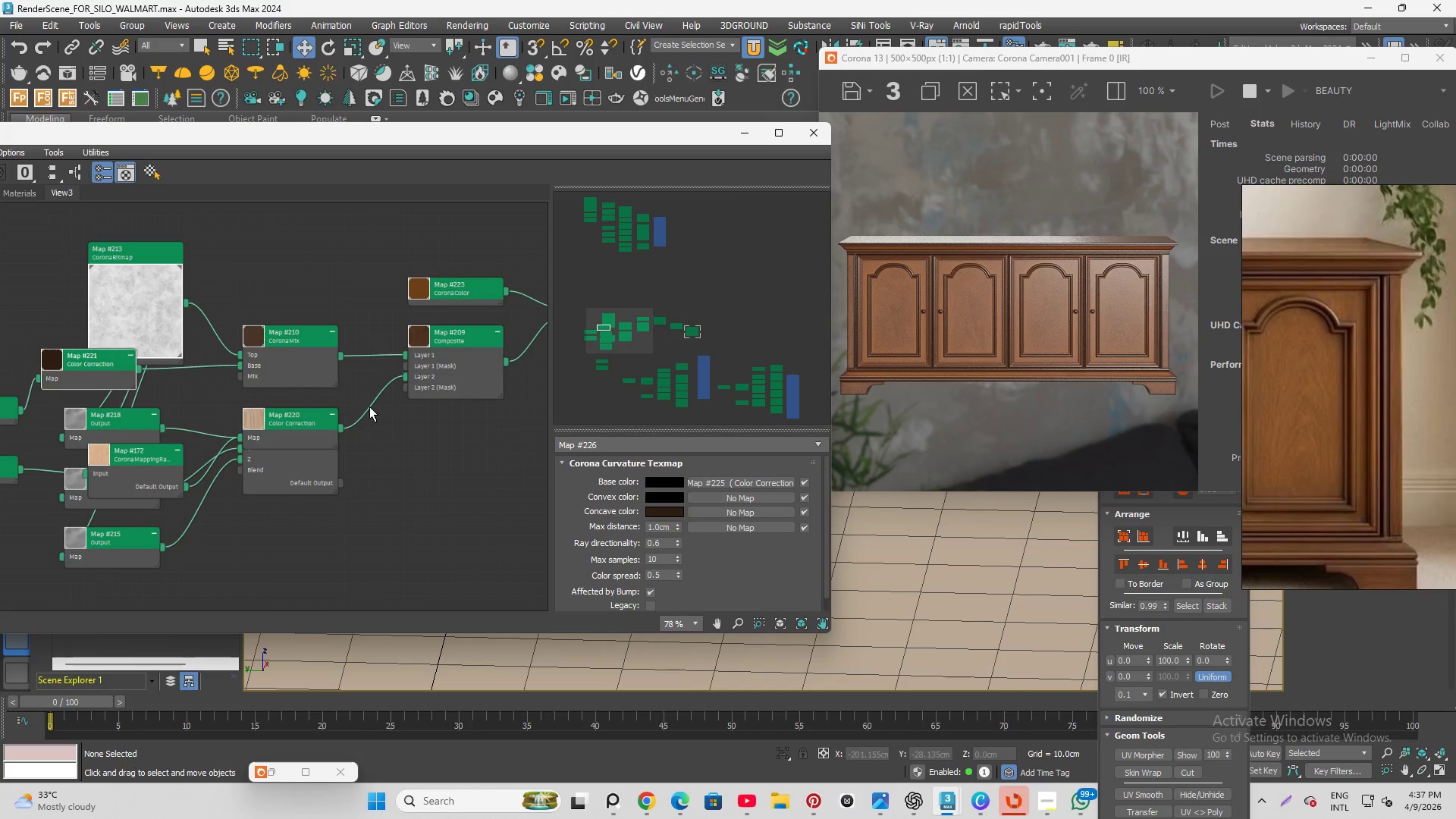 
scroll: coordinate [358, 408], scroll_direction: down, amount: 1.0
 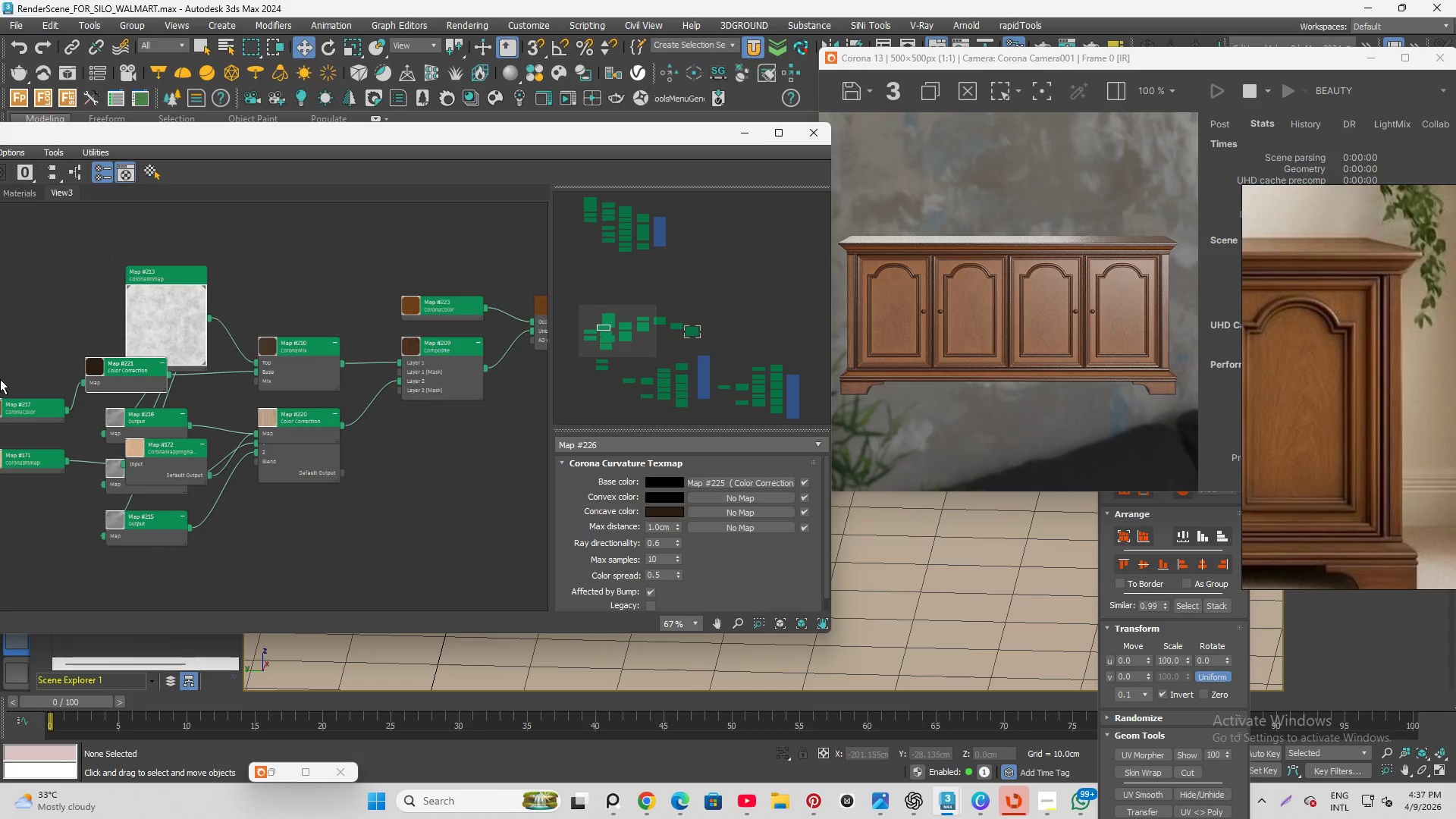 
scroll: coordinate [84, 373], scroll_direction: up, amount: 3.0
 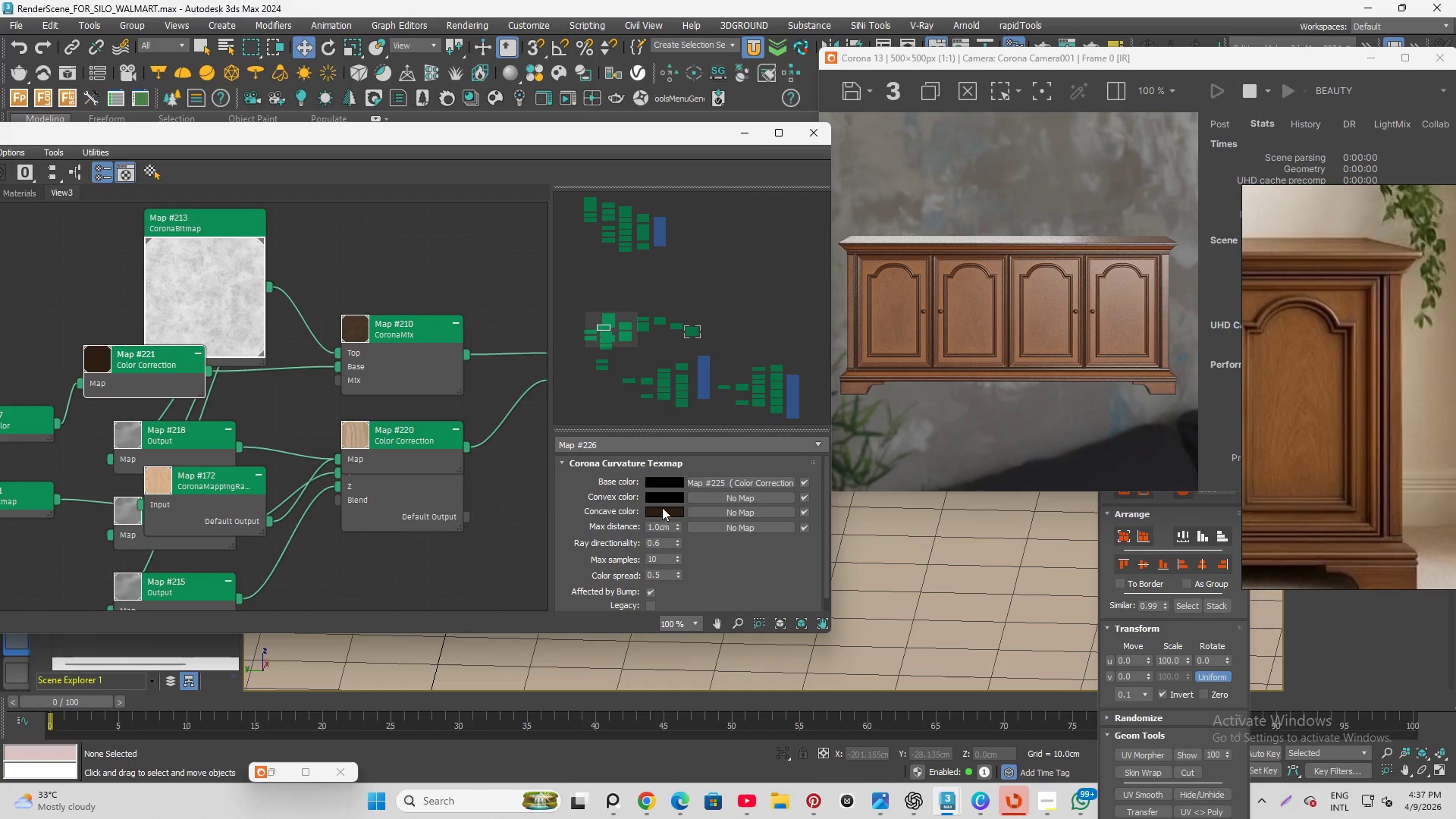 
left_click([666, 496])
 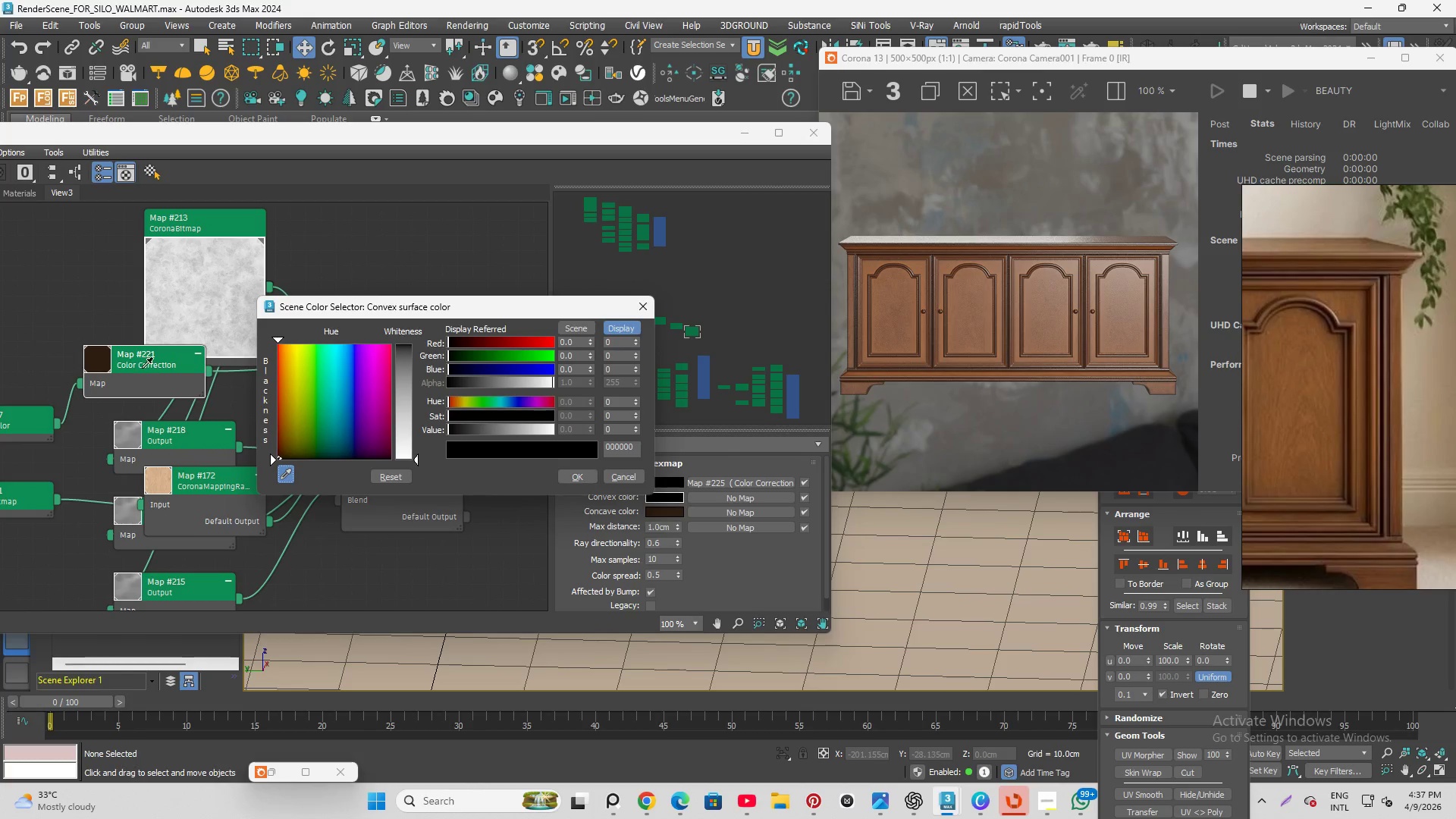 
left_click([98, 357])
 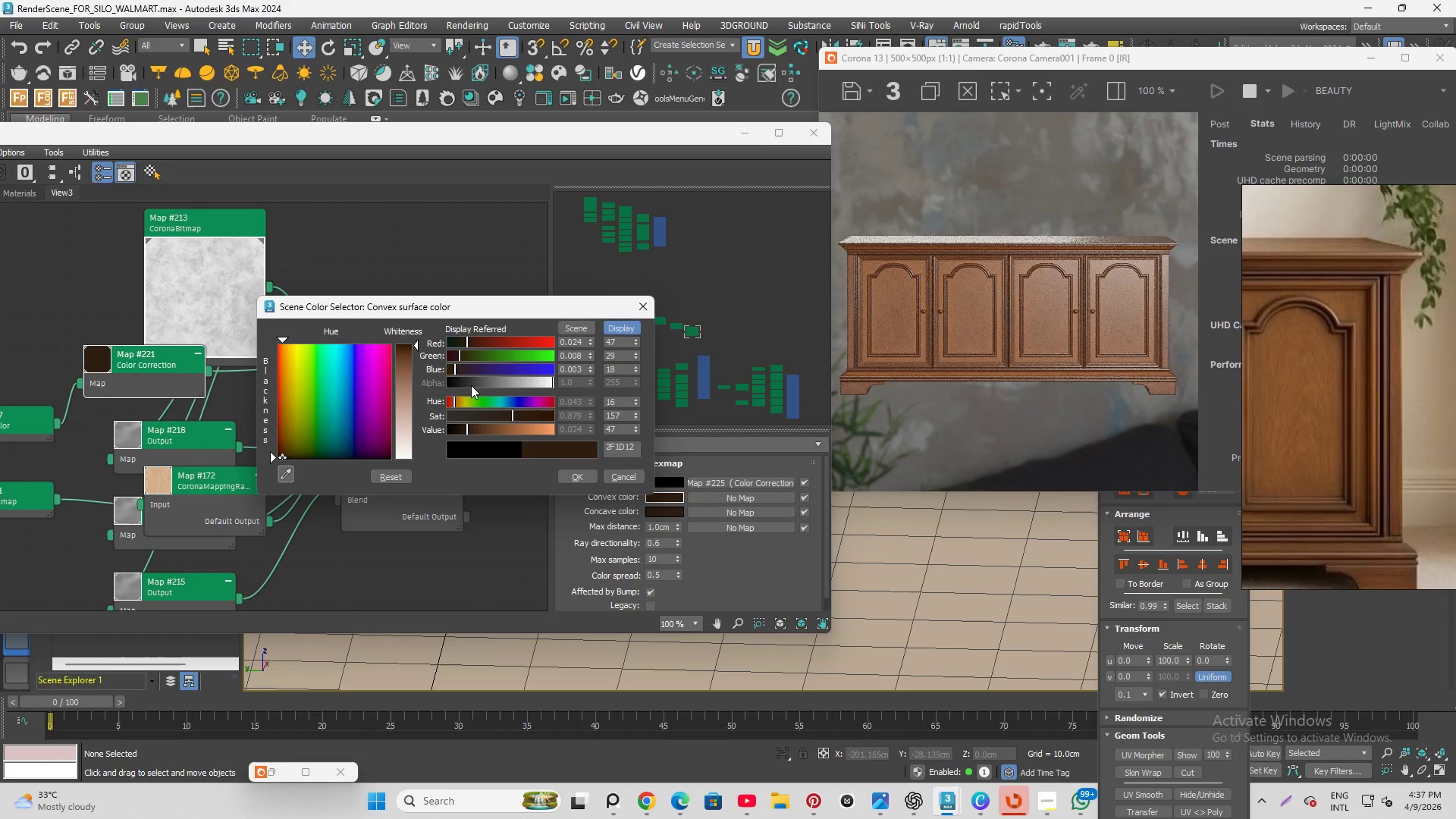 
left_click_drag(start_coordinate=[465, 428], to_coordinate=[457, 435])
 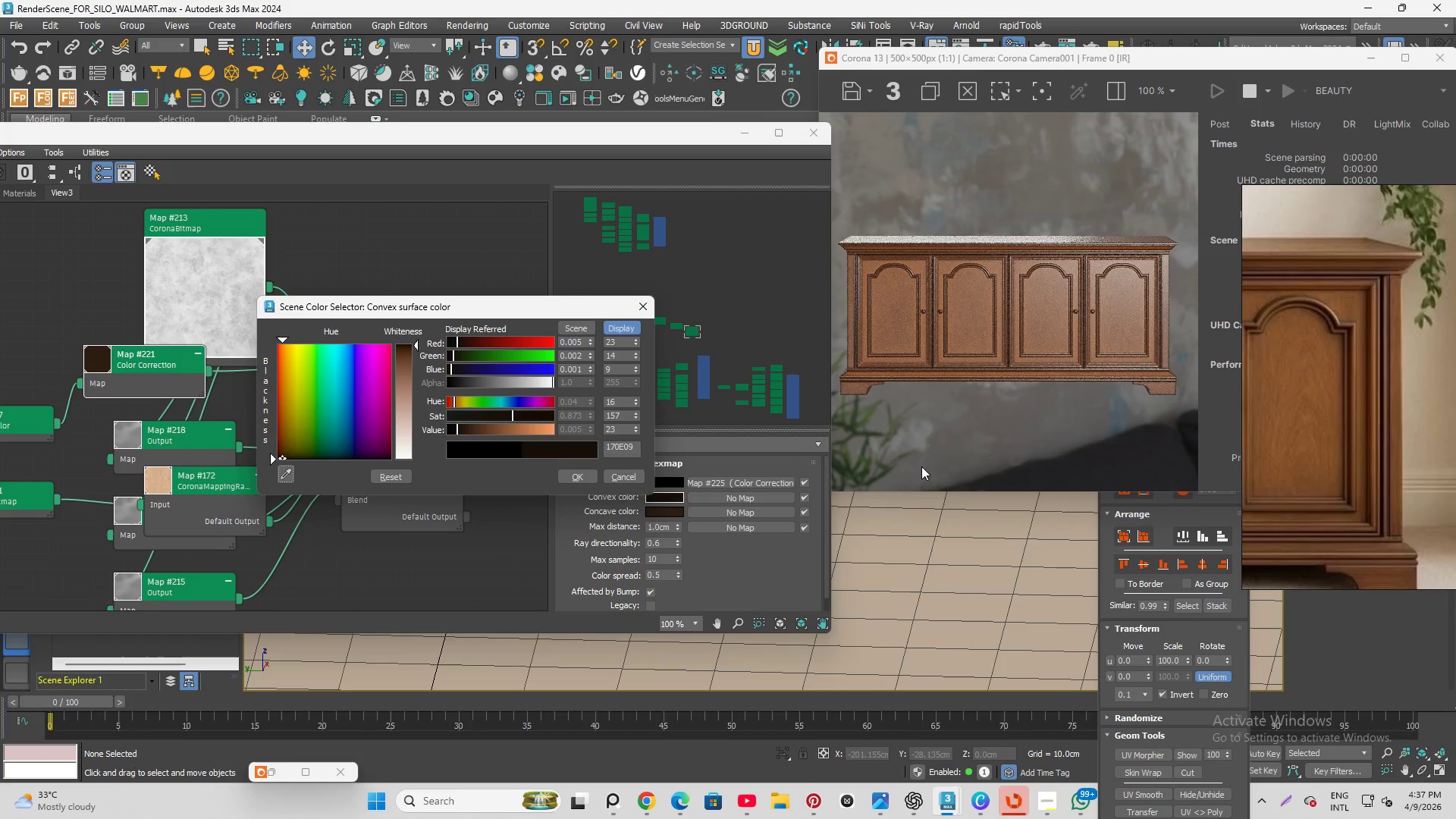 
left_click([584, 474])
 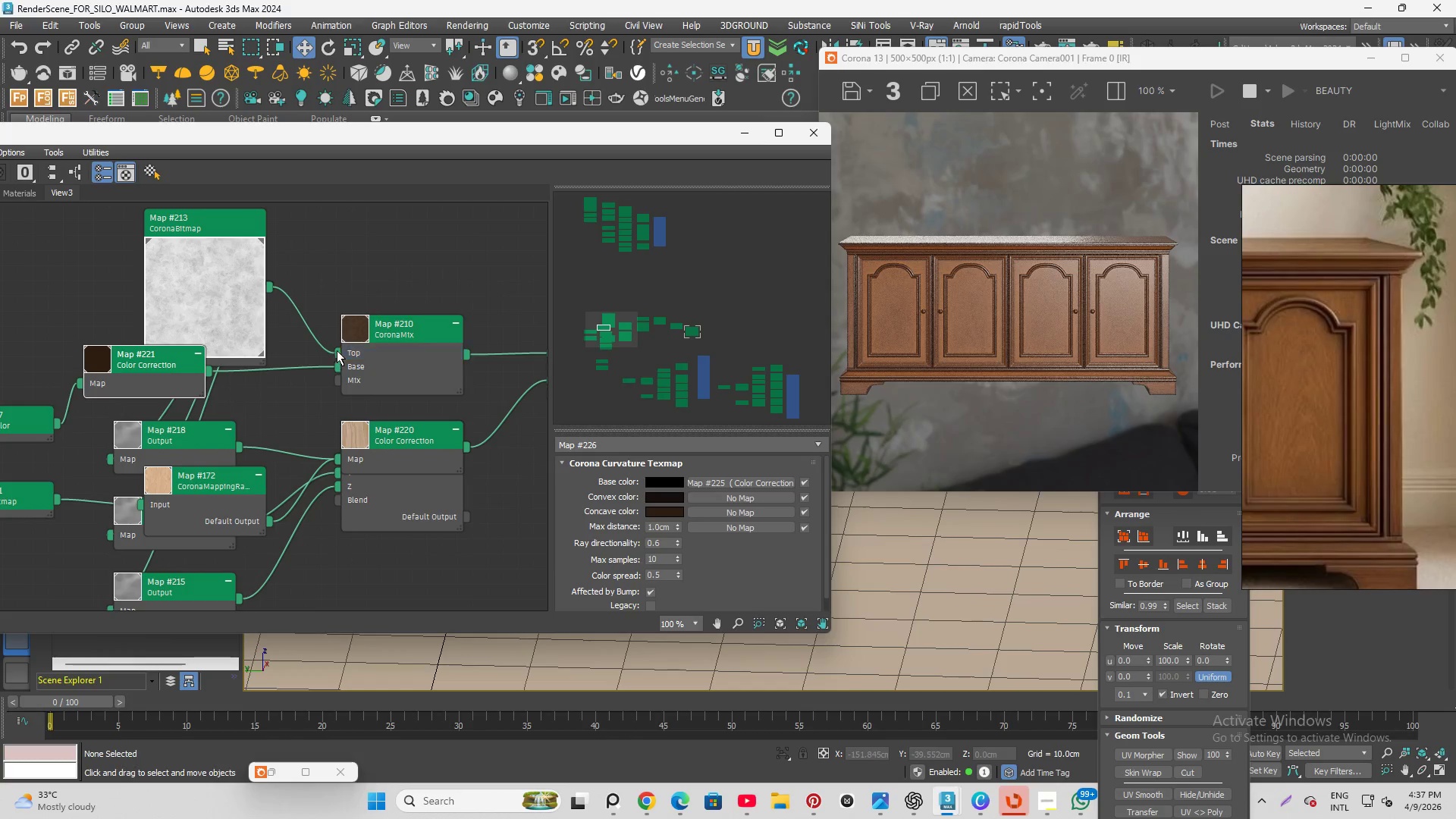 
scroll: coordinate [381, 472], scroll_direction: down, amount: 5.0
 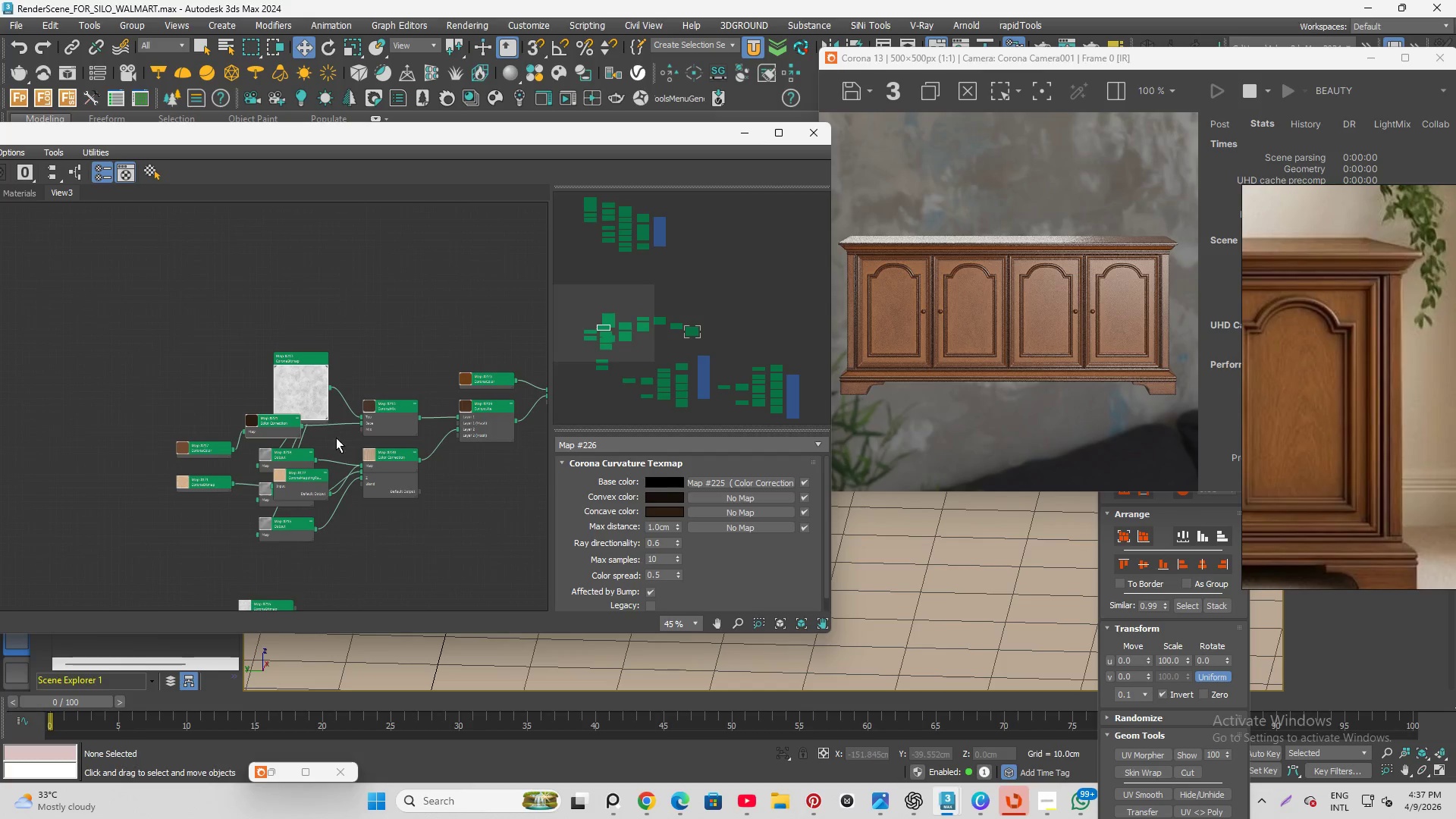 
left_click_drag(start_coordinate=[201, 373], to_coordinate=[538, 500])
 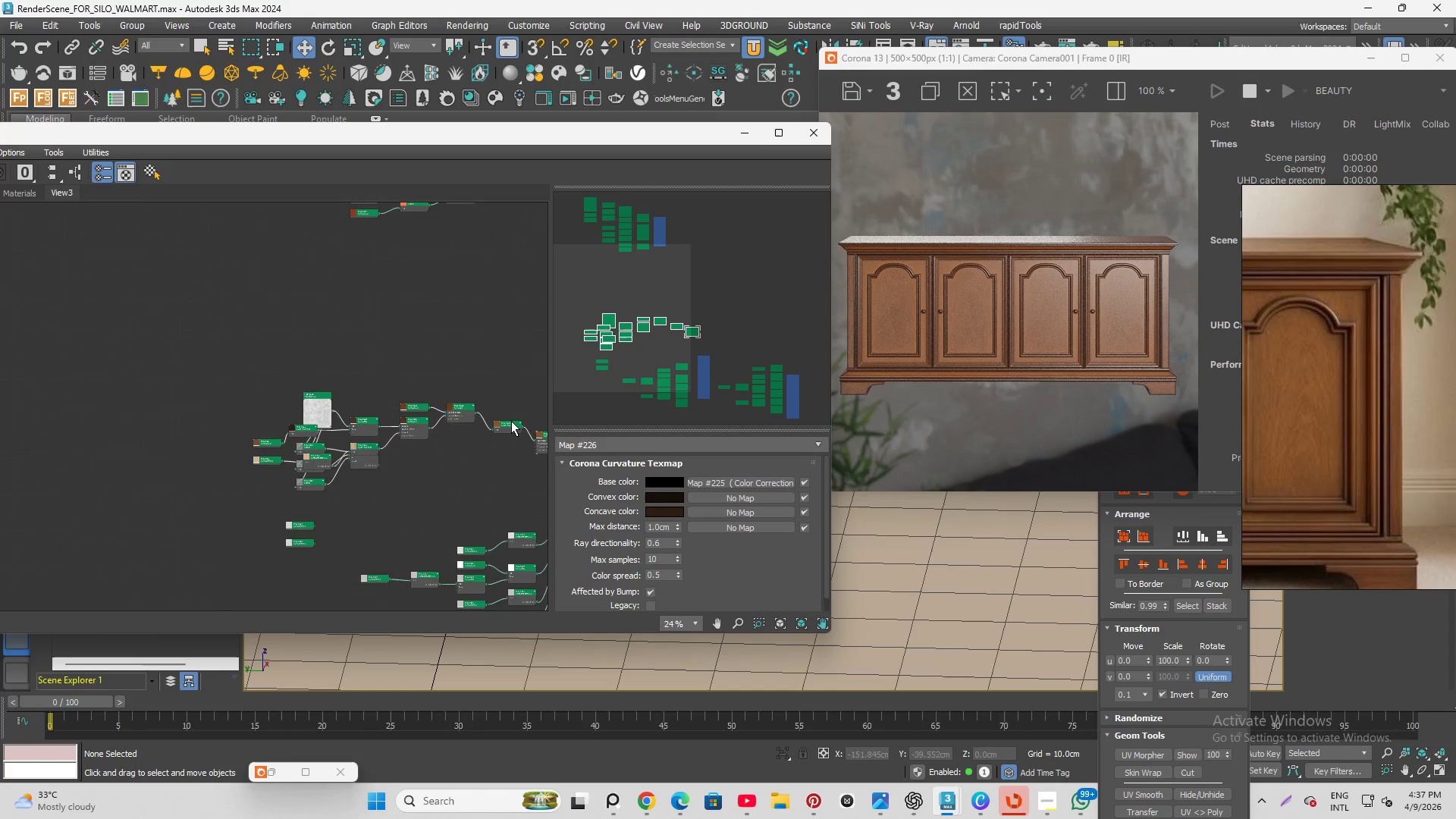 
scroll: coordinate [335, 435], scroll_direction: down, amount: 2.0
 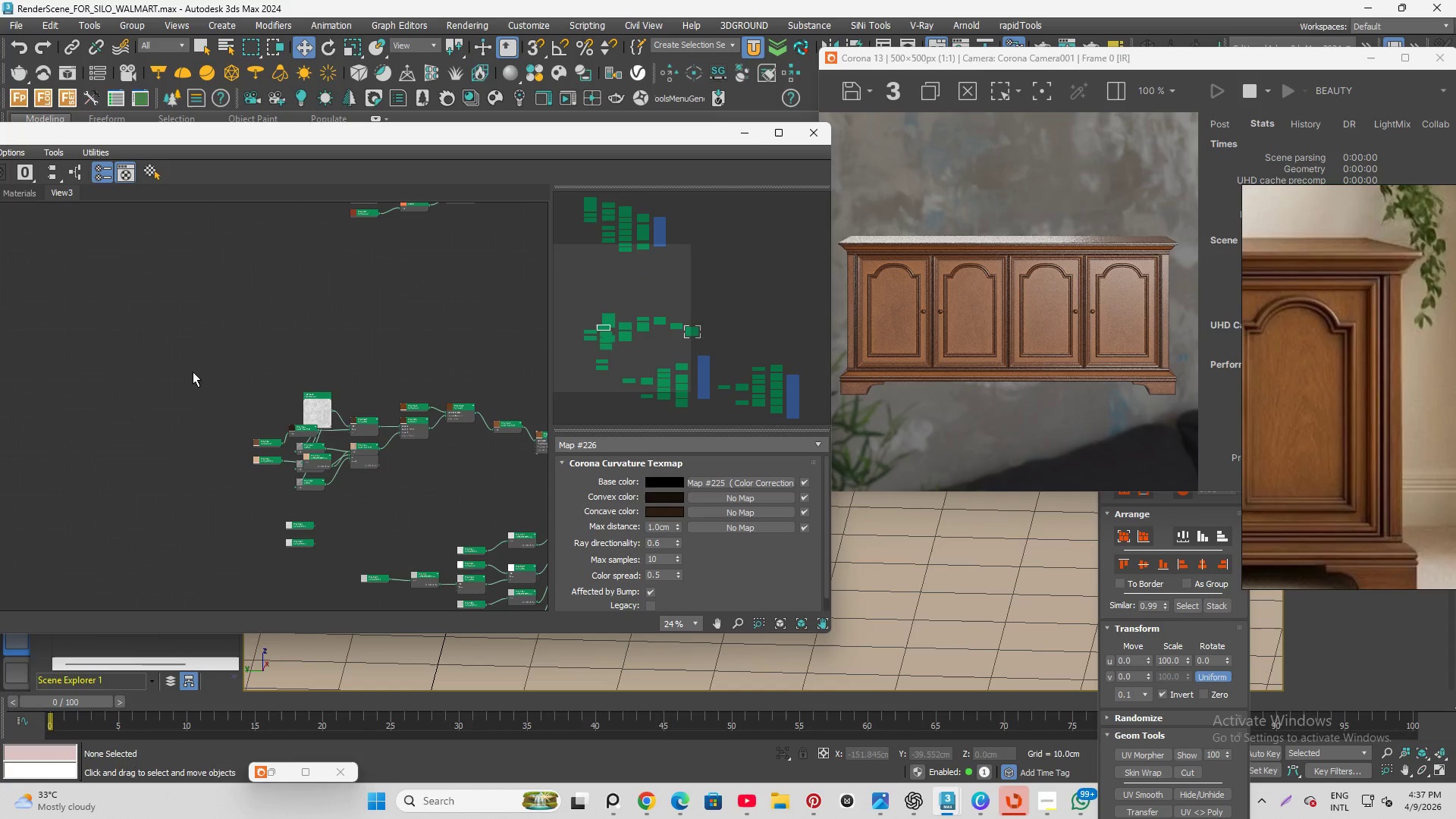 
scroll: coordinate [517, 426], scroll_direction: up, amount: 5.0
 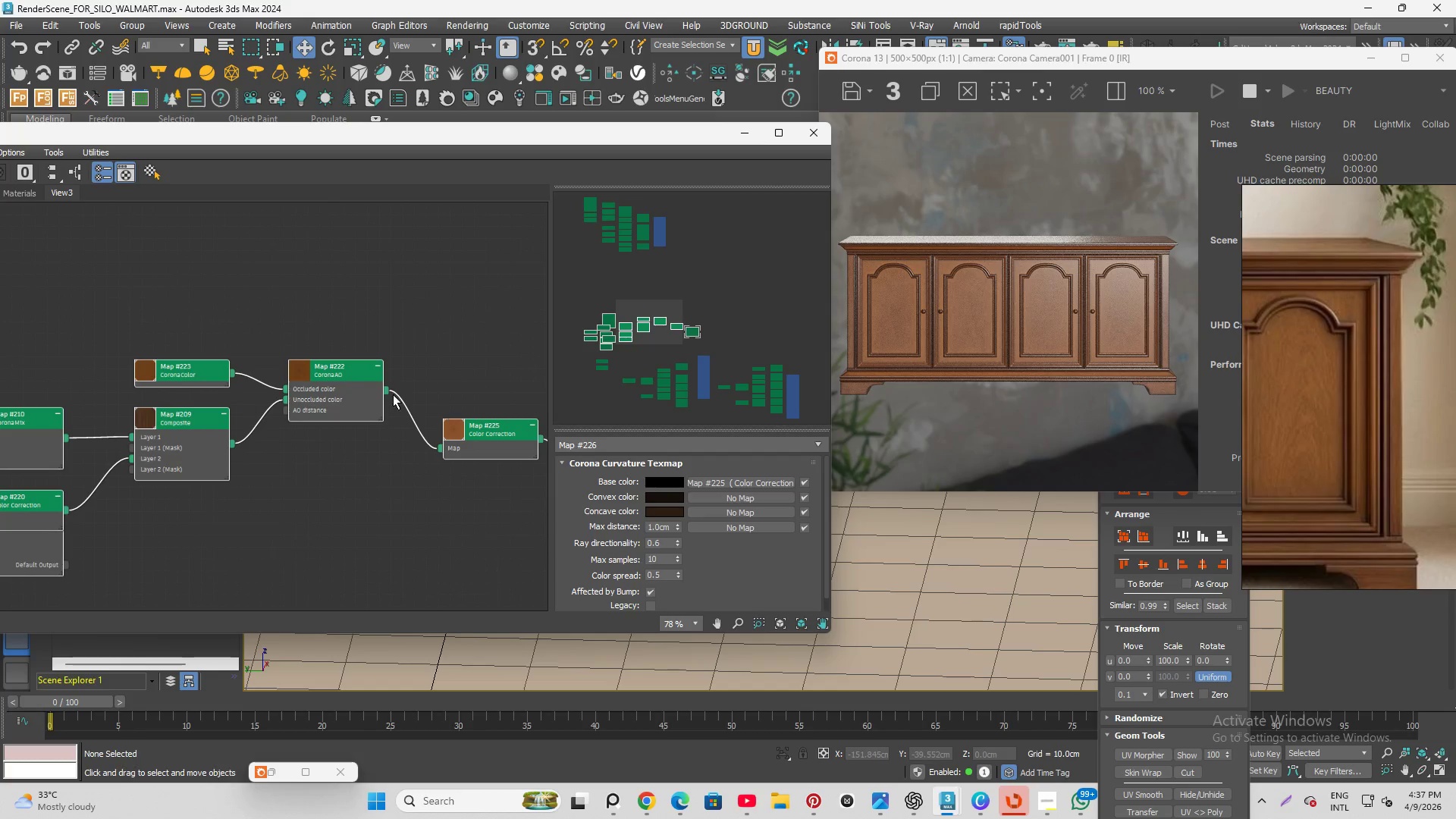 
scroll: coordinate [430, 425], scroll_direction: down, amount: 5.0
 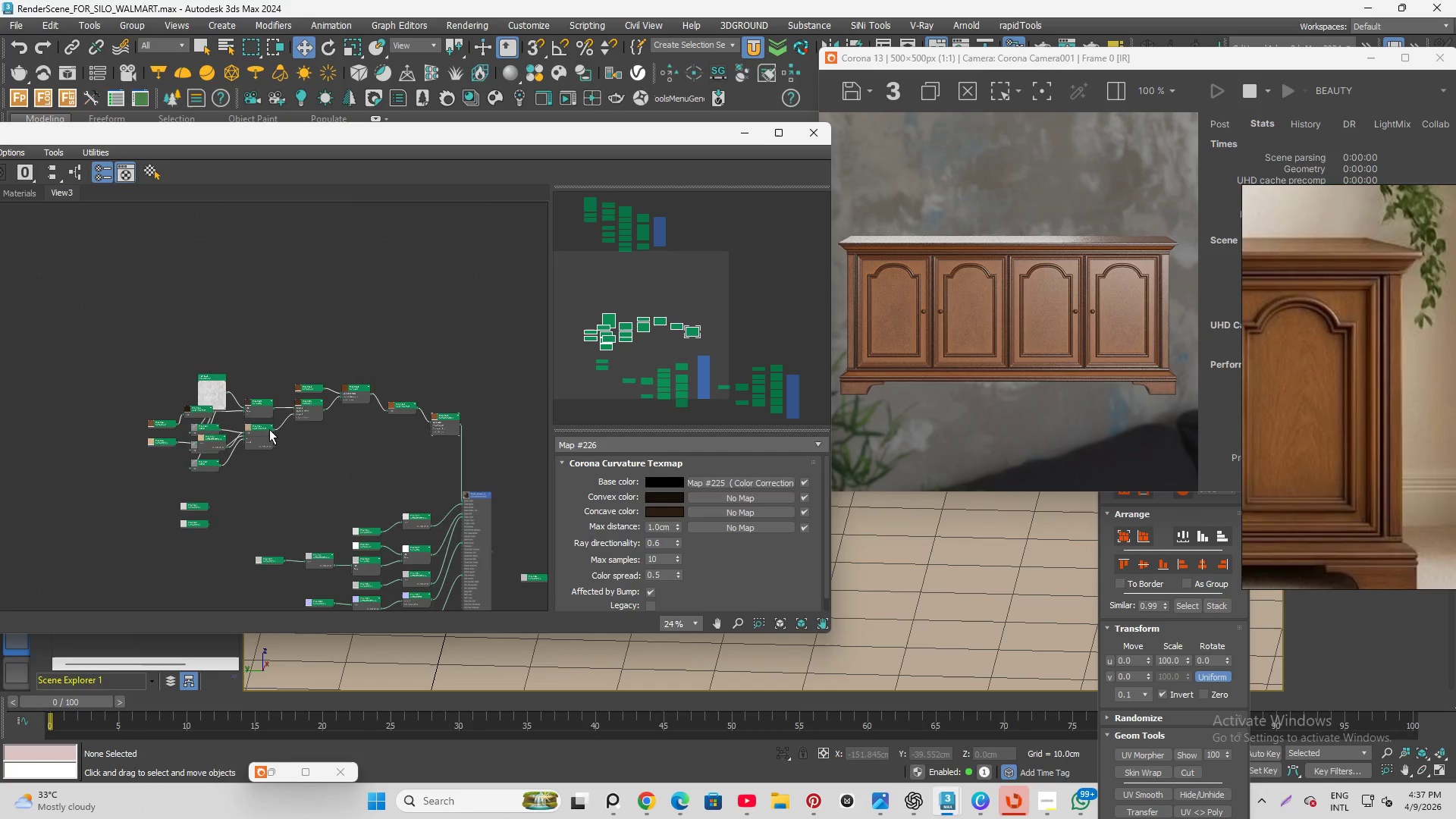 
scroll: coordinate [487, 379], scroll_direction: up, amount: 3.0
 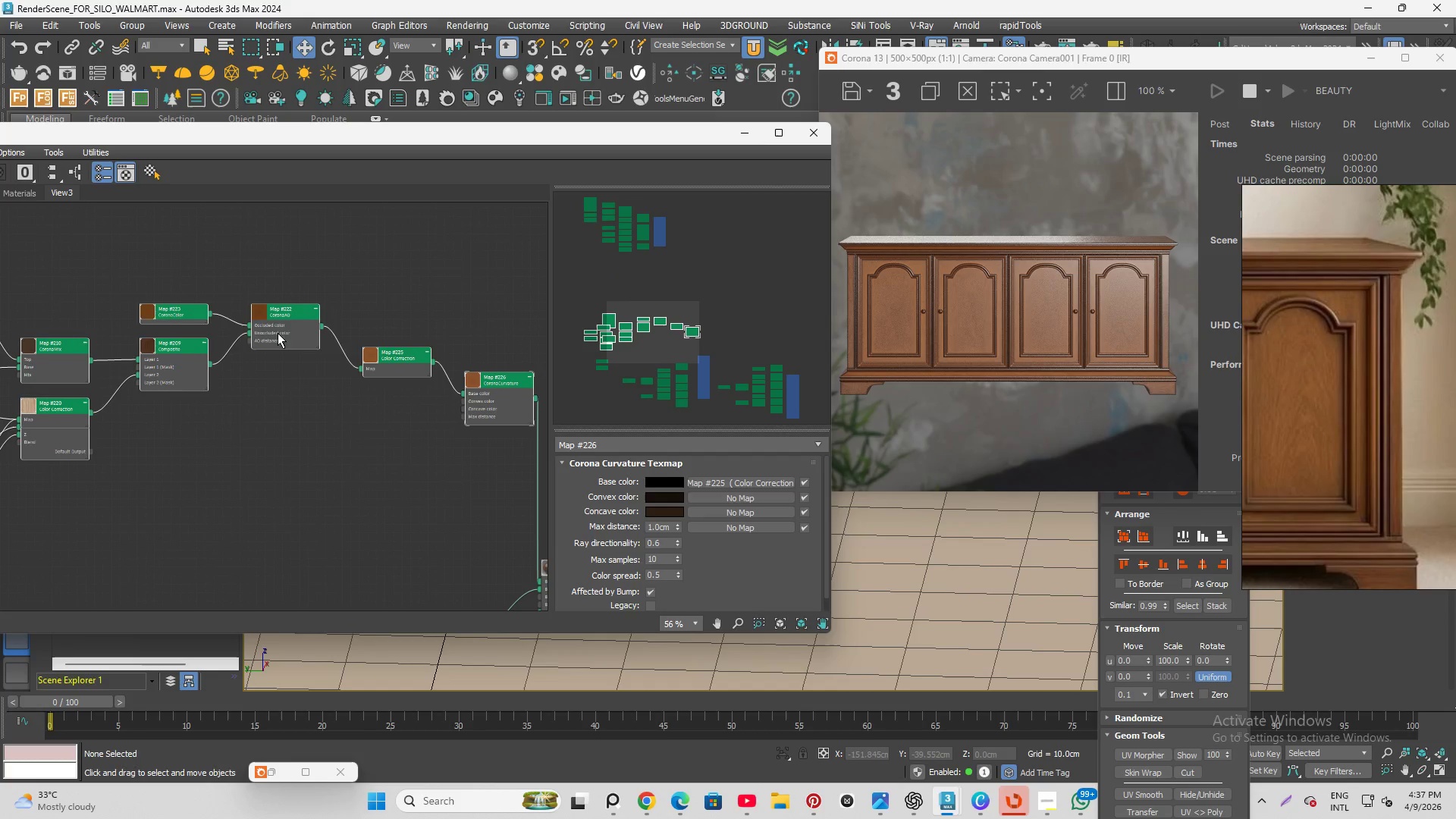 
left_click_drag(start_coordinate=[278, 332], to_coordinate=[217, 300])
 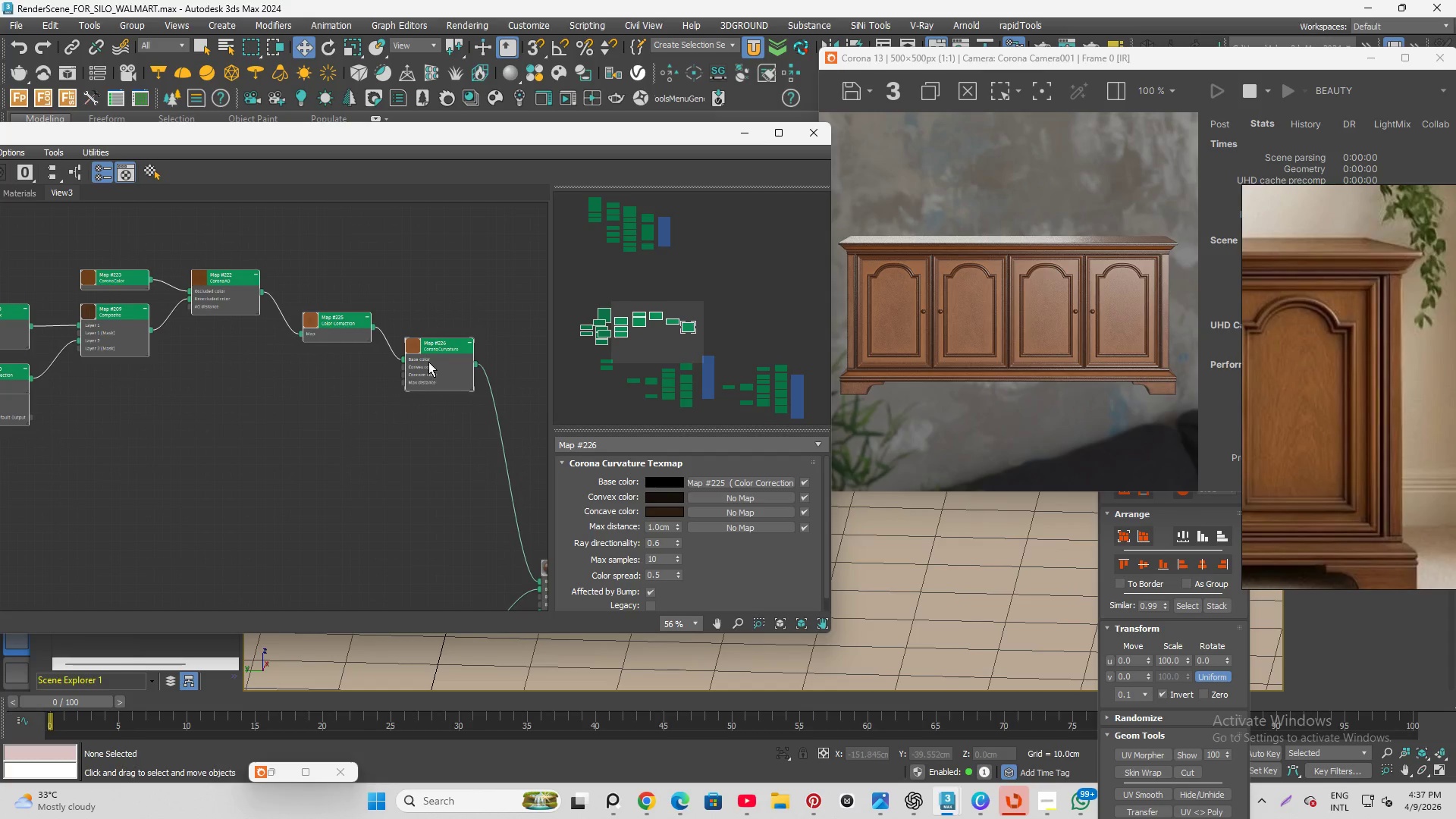 
left_click([428, 361])
 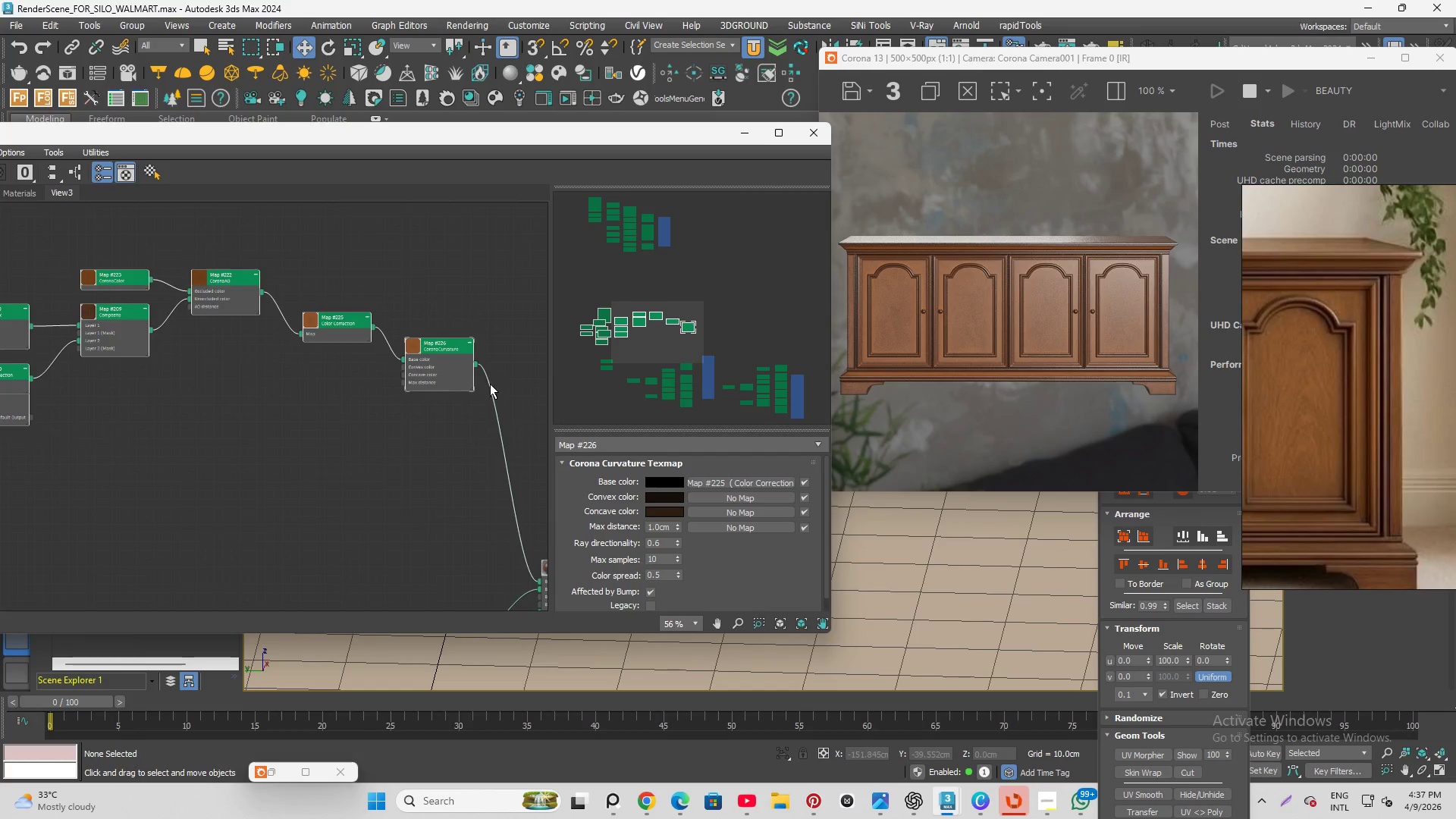 
scroll: coordinate [527, 457], scroll_direction: down, amount: 3.0
 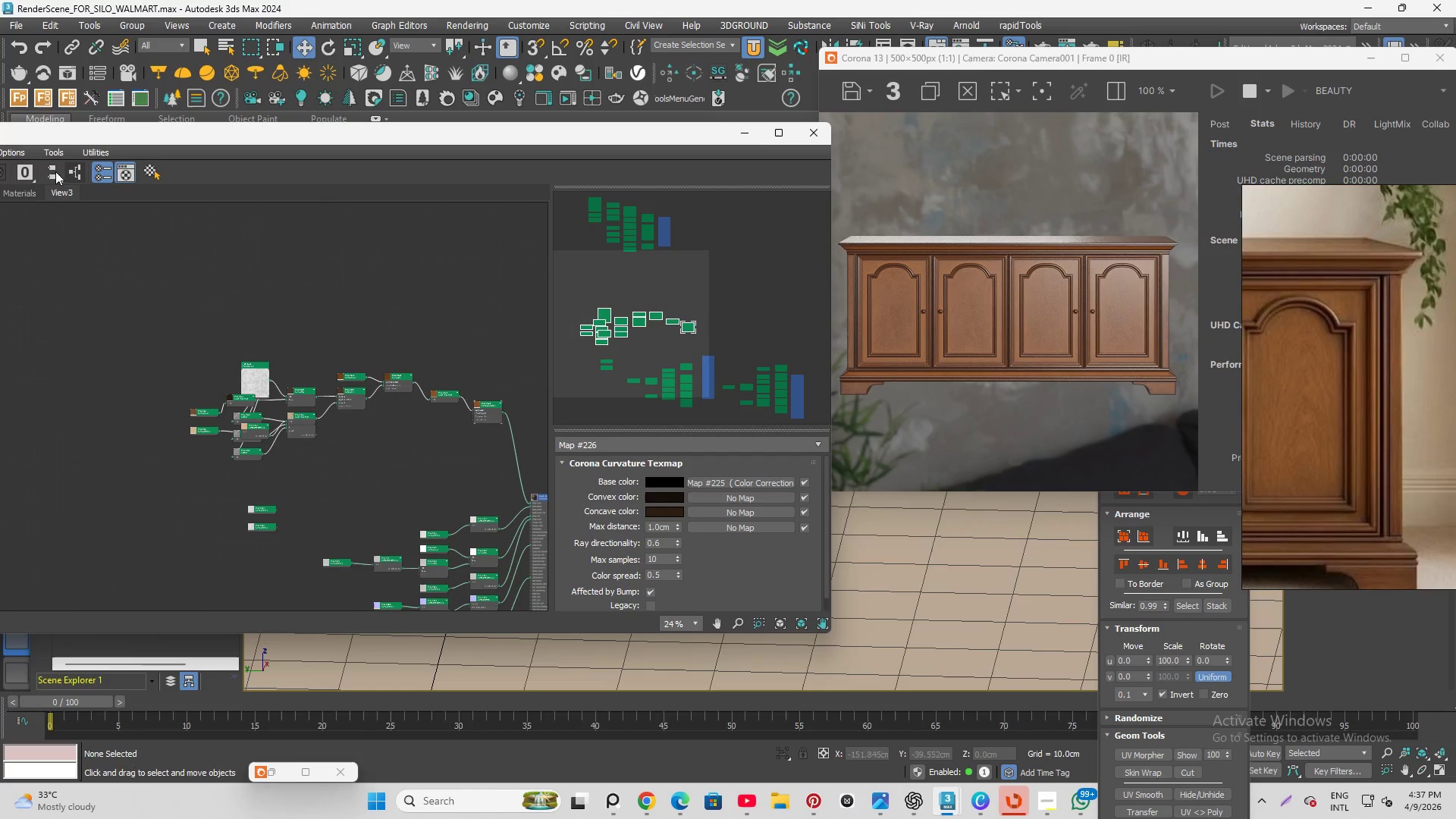 
left_click([70, 168])
 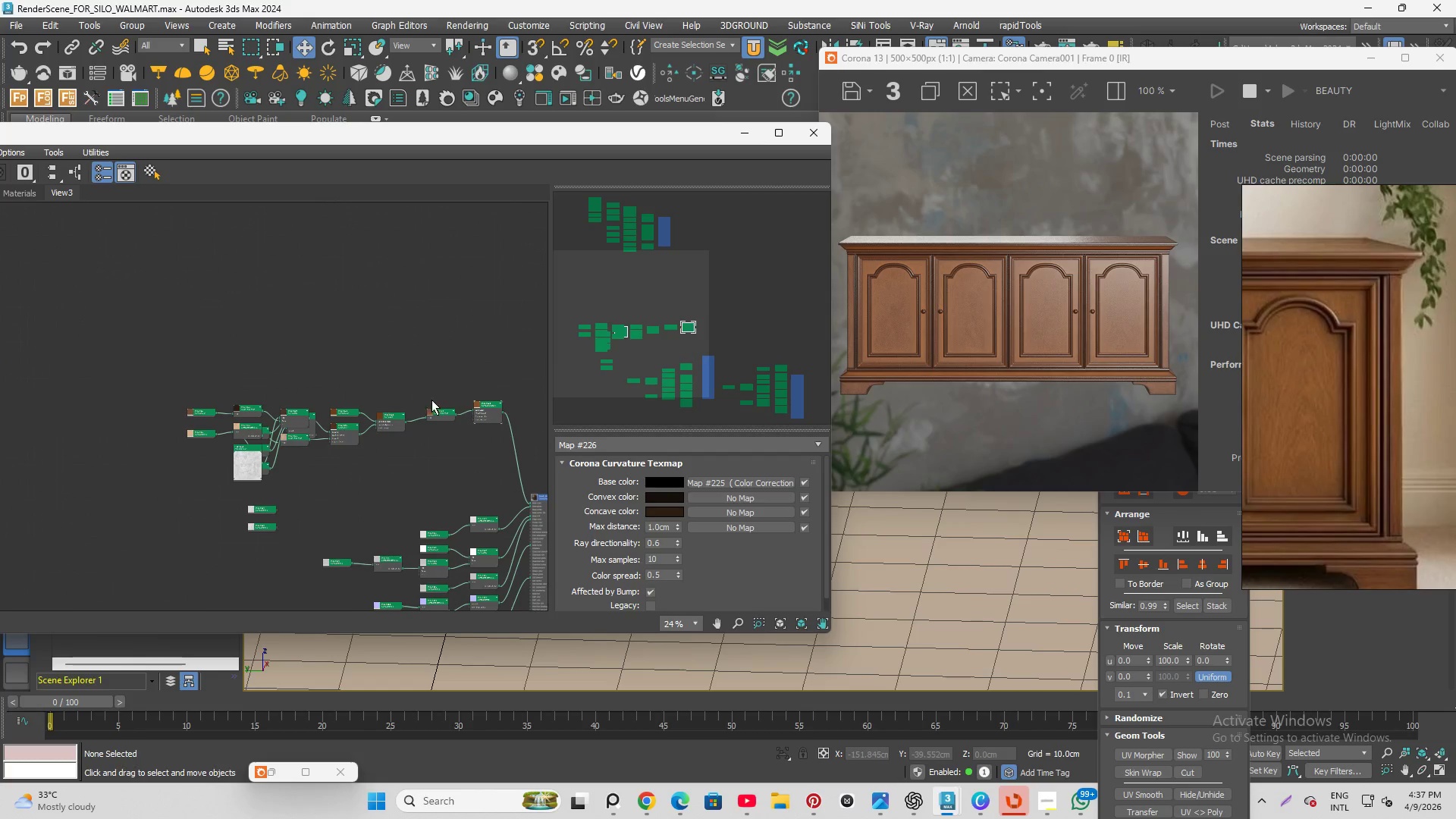 
left_click_drag(start_coordinate=[248, 463], to_coordinate=[190, 208])
 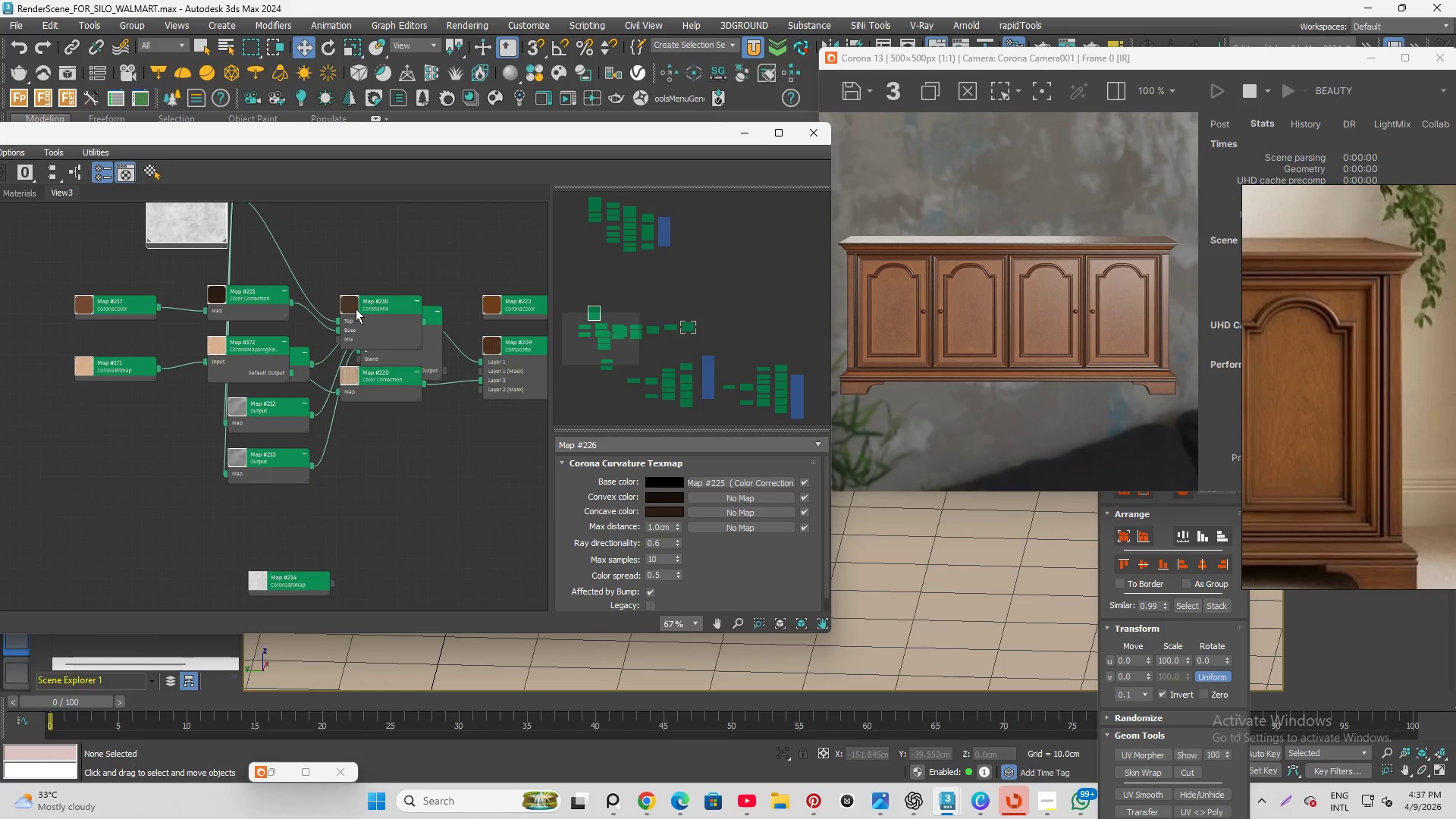 
scroll: coordinate [248, 471], scroll_direction: up, amount: 4.0
 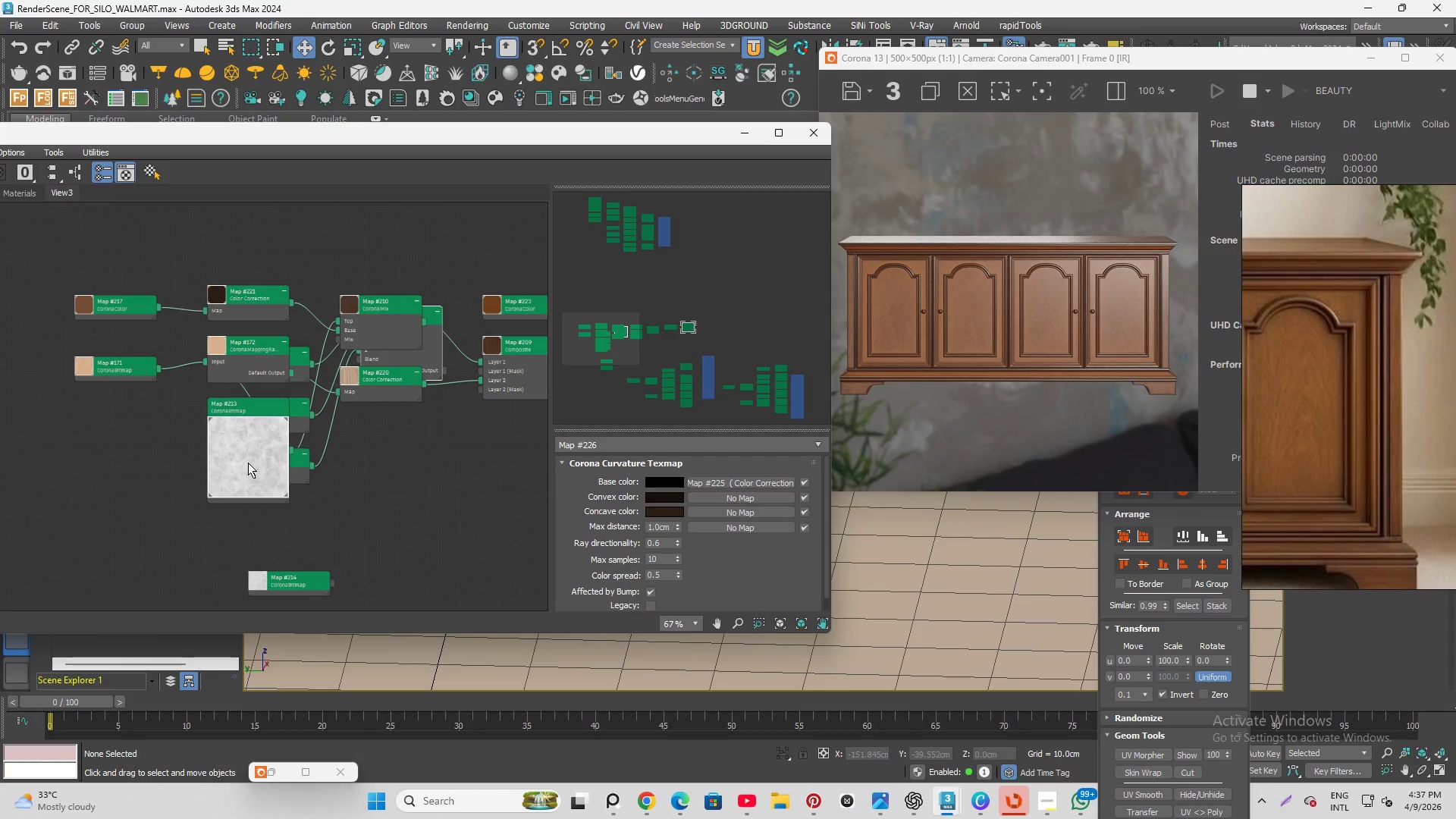 
left_click([355, 308])
 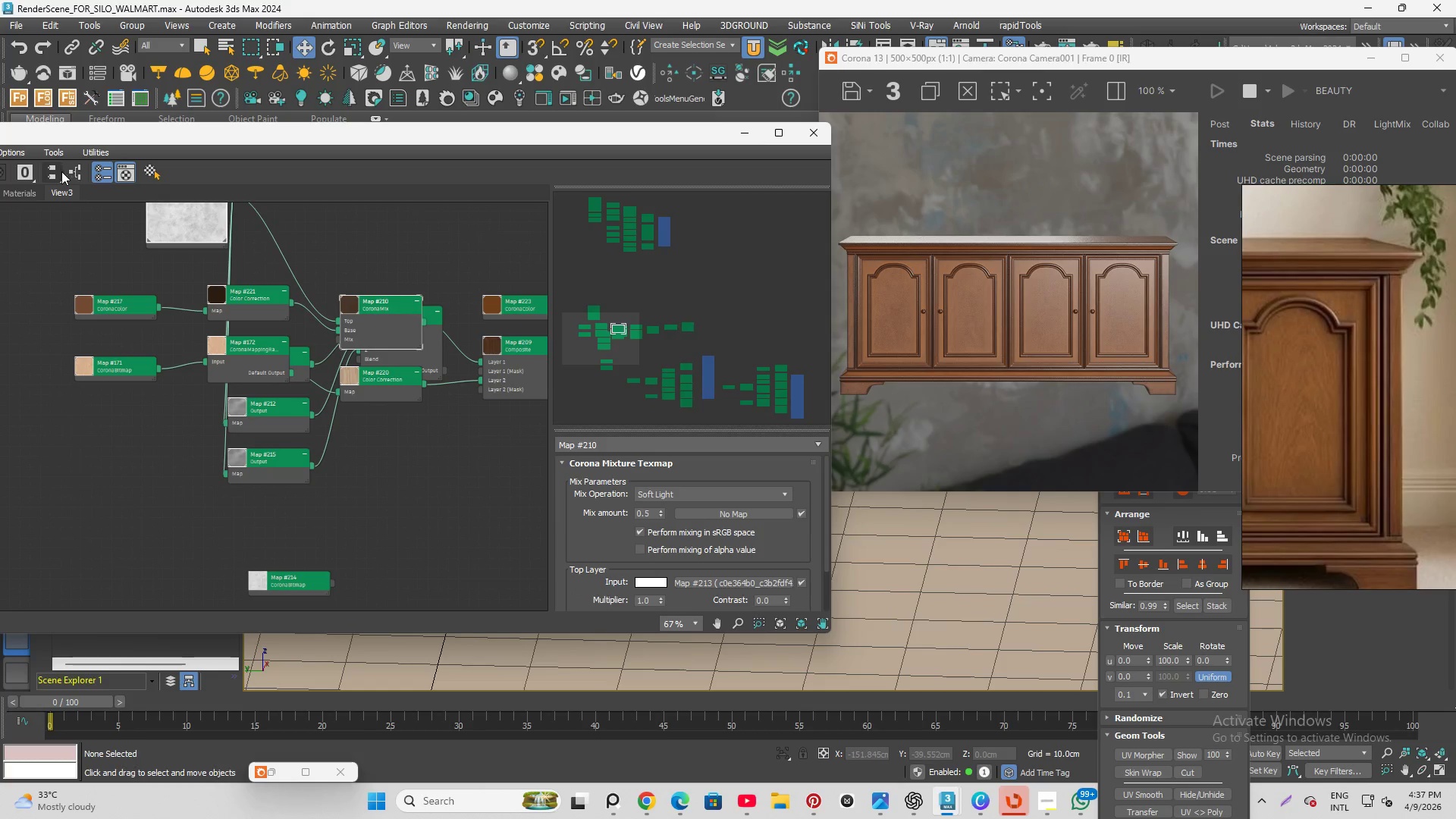 
left_click([71, 172])
 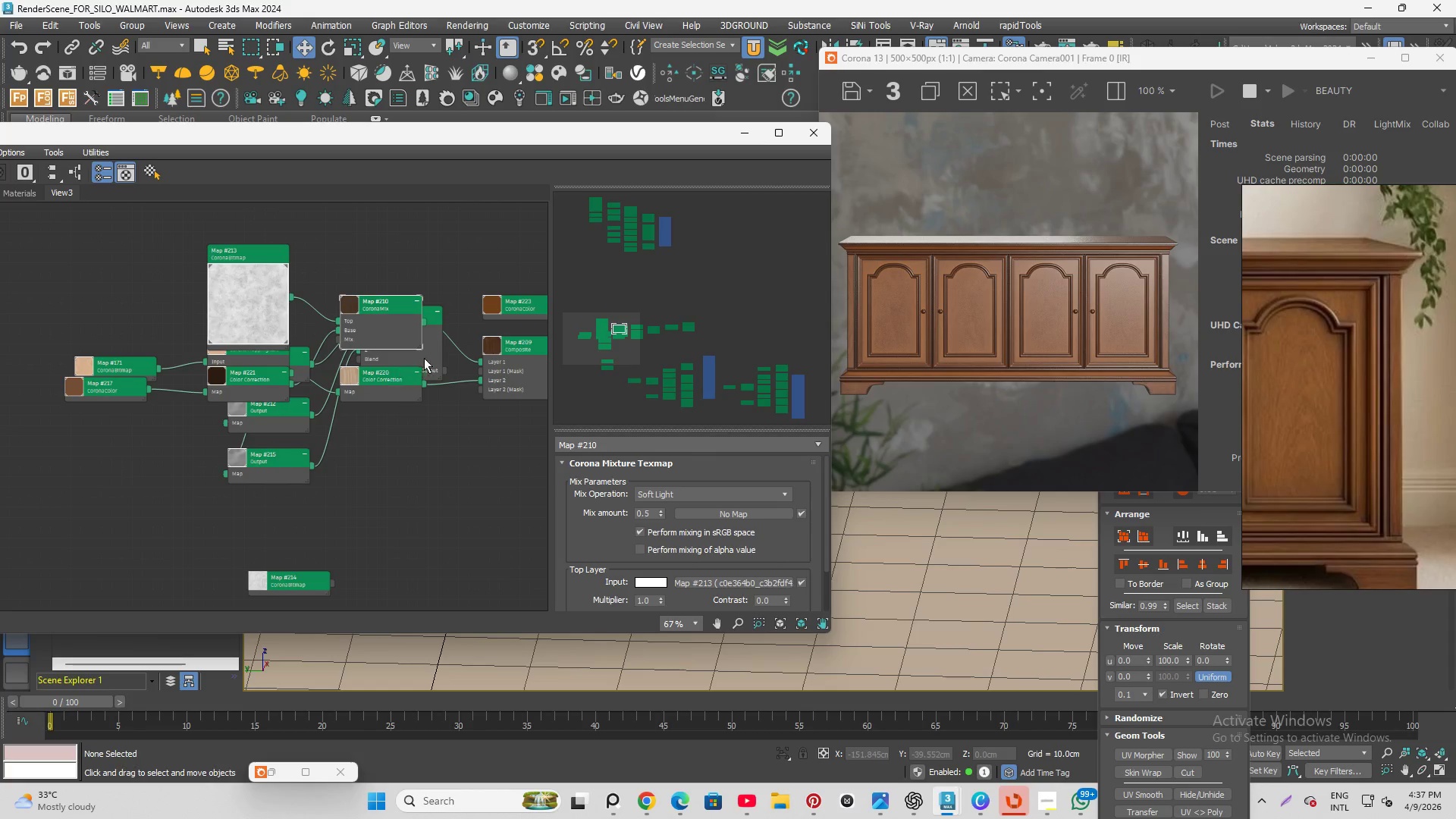 
left_click_drag(start_coordinate=[386, 316], to_coordinate=[378, 177])
 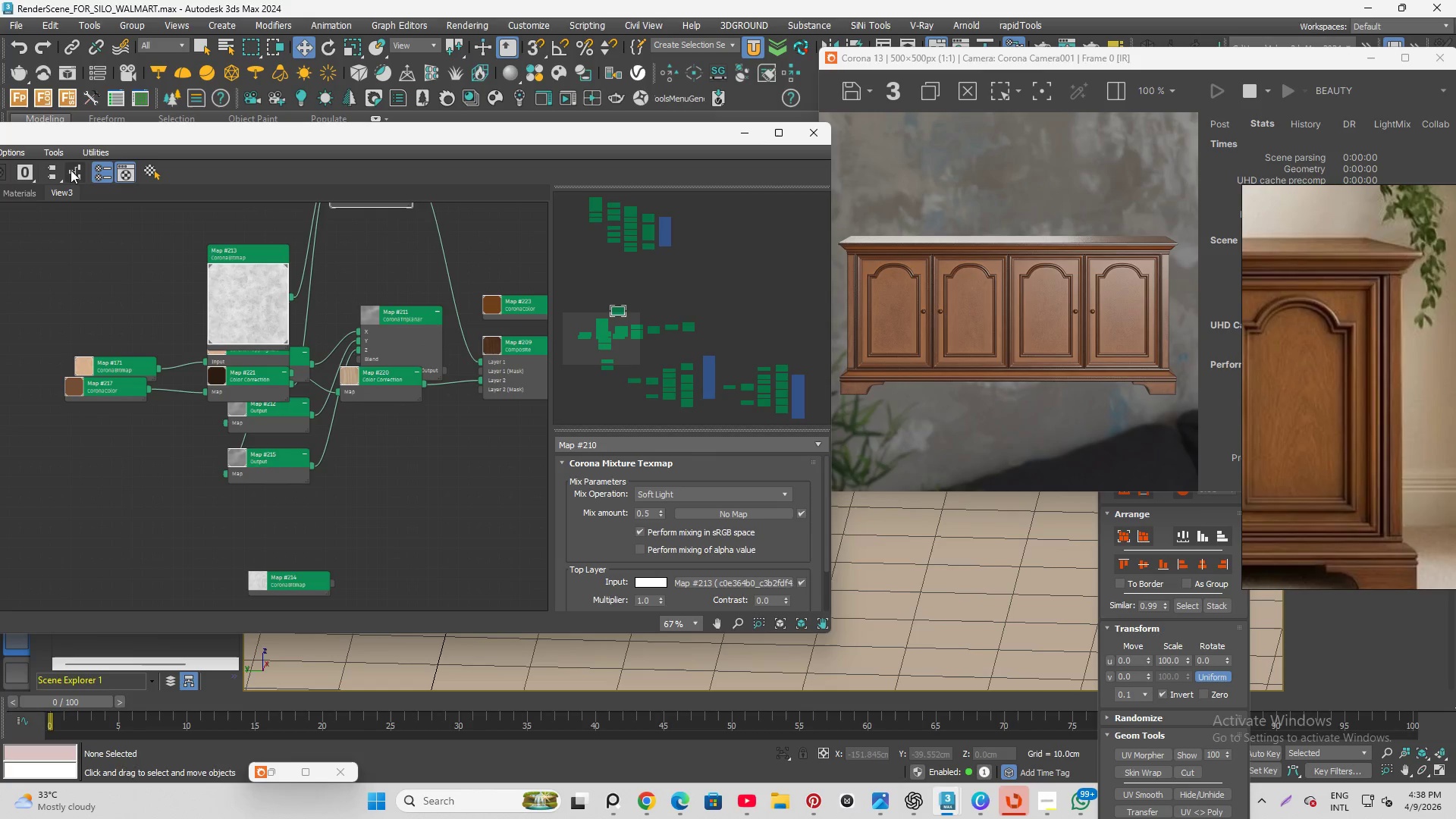 
left_click([71, 170])
 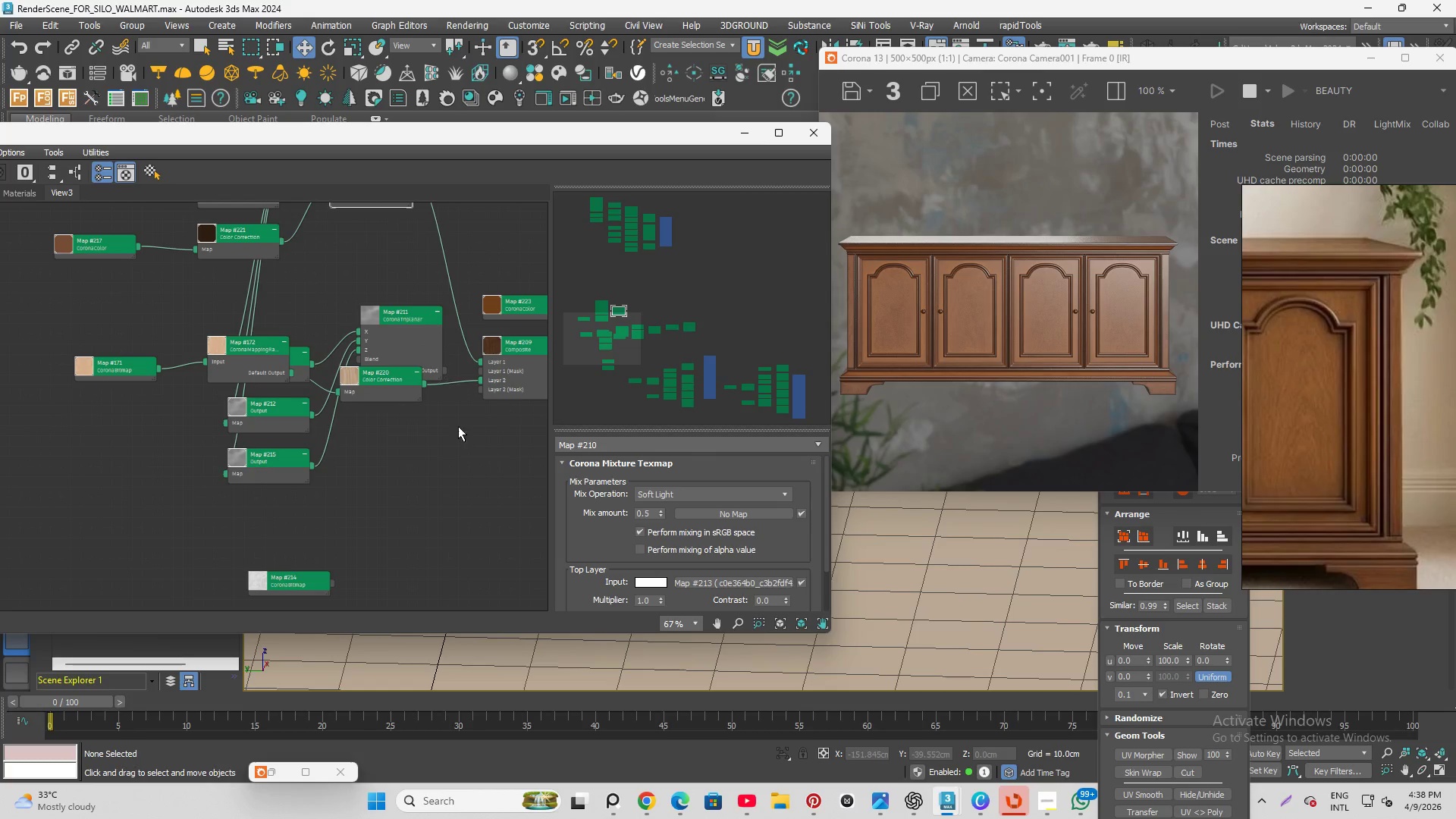 
scroll: coordinate [432, 530], scroll_direction: down, amount: 1.0
 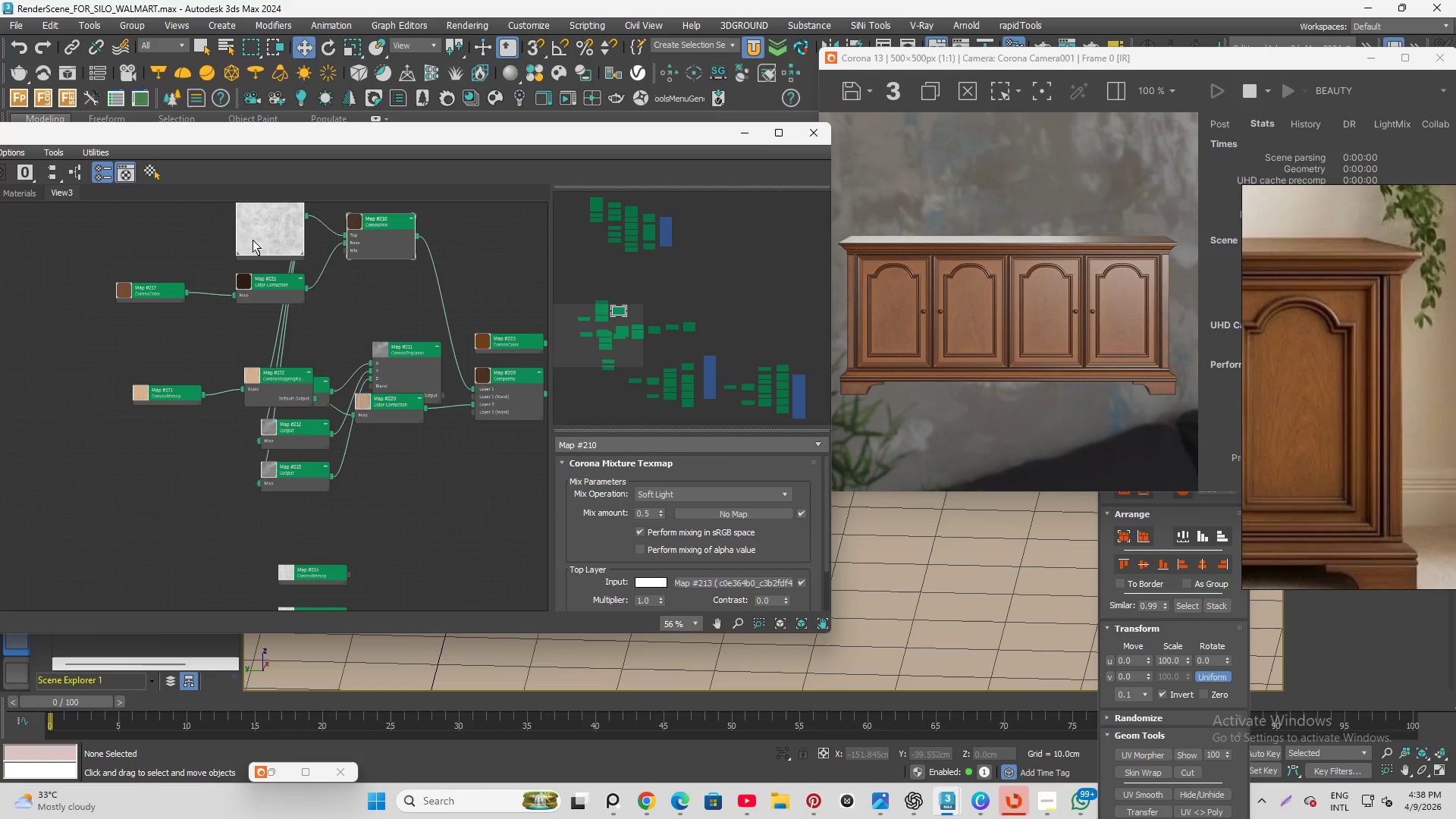 
left_click_drag(start_coordinate=[251, 234], to_coordinate=[110, 217])
 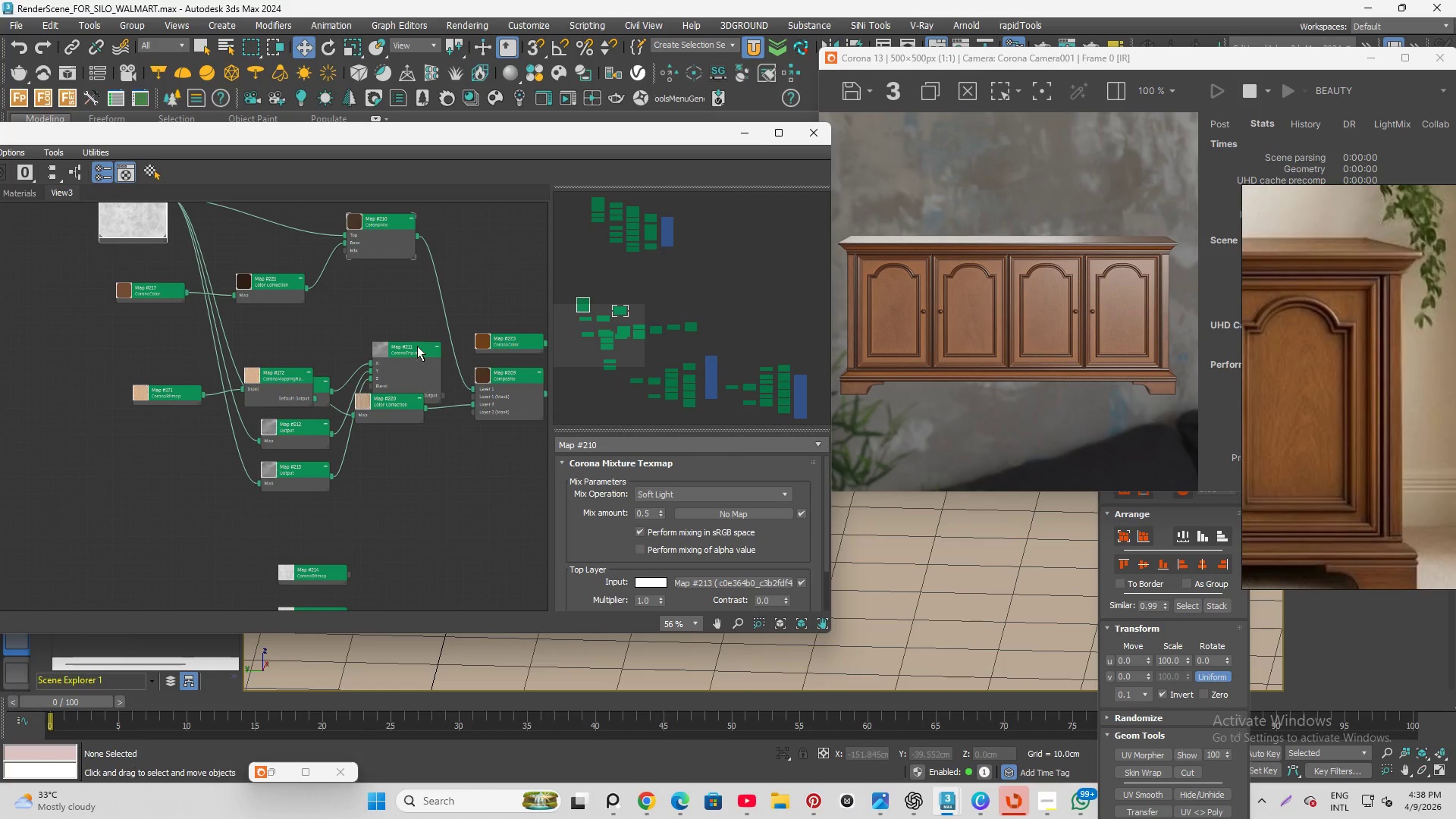 
left_click_drag(start_coordinate=[414, 354], to_coordinate=[458, 505])
 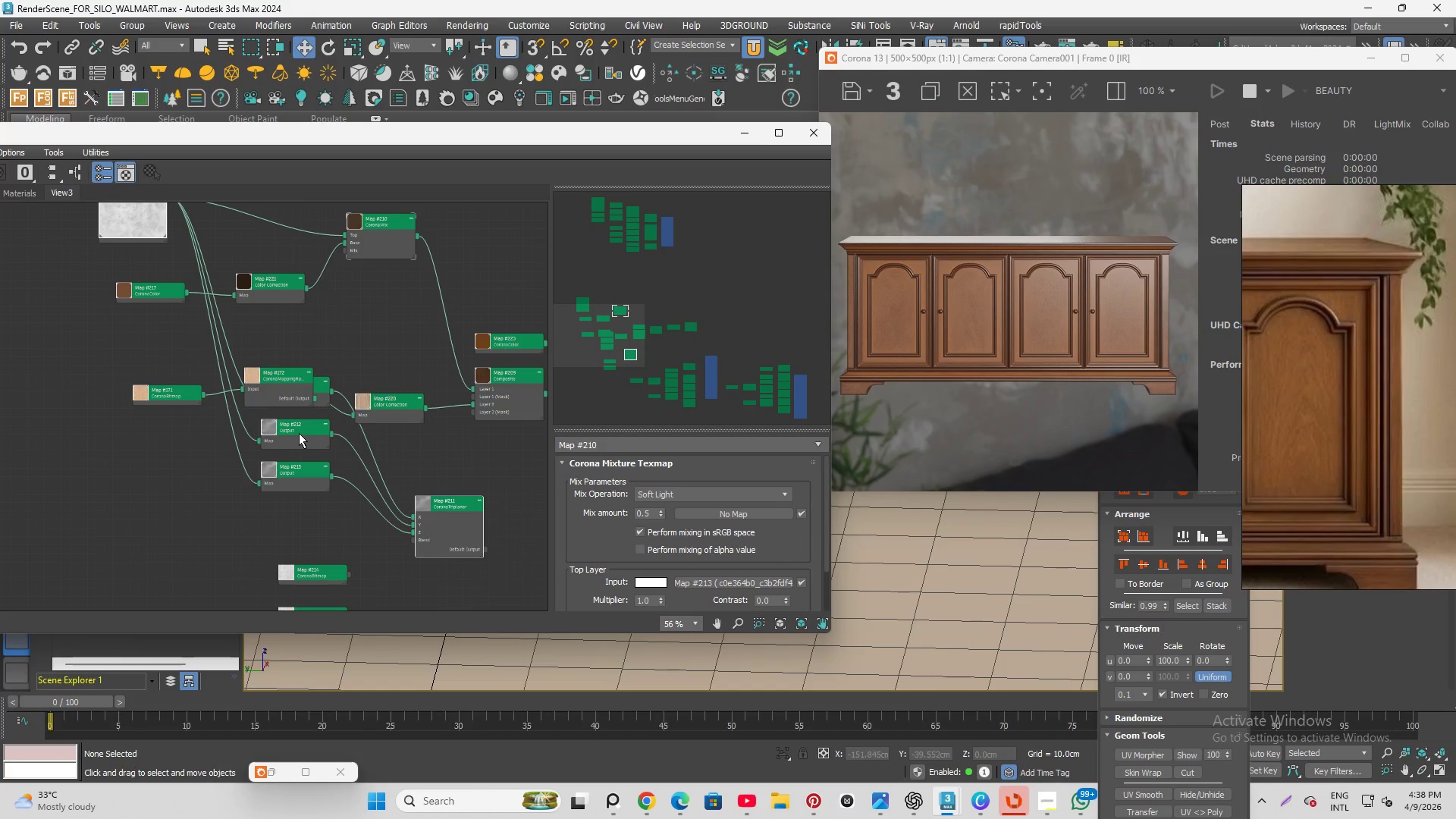 
left_click_drag(start_coordinate=[299, 433], to_coordinate=[345, 475])
 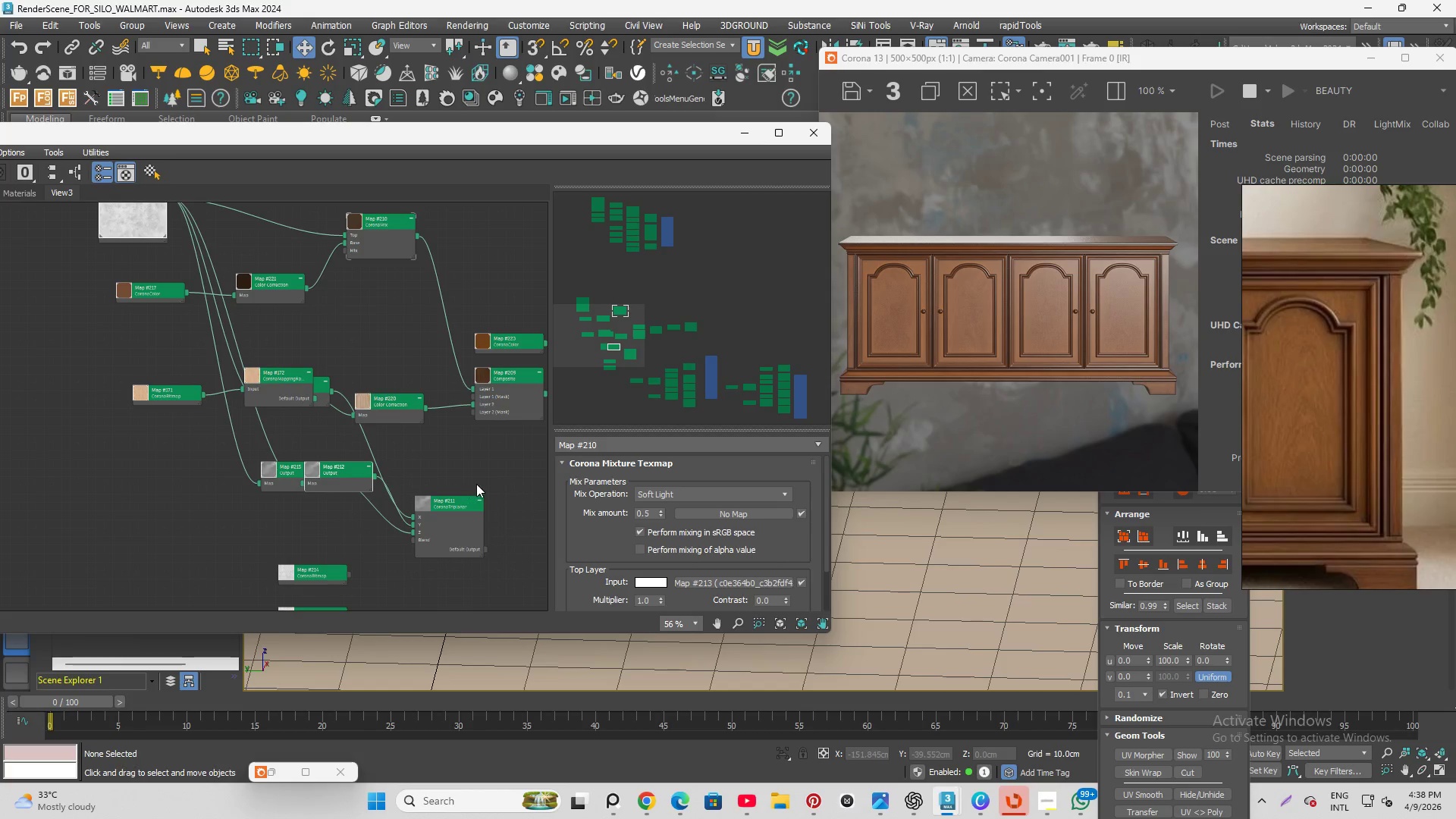 
left_click_drag(start_coordinate=[497, 479], to_coordinate=[426, 549])
 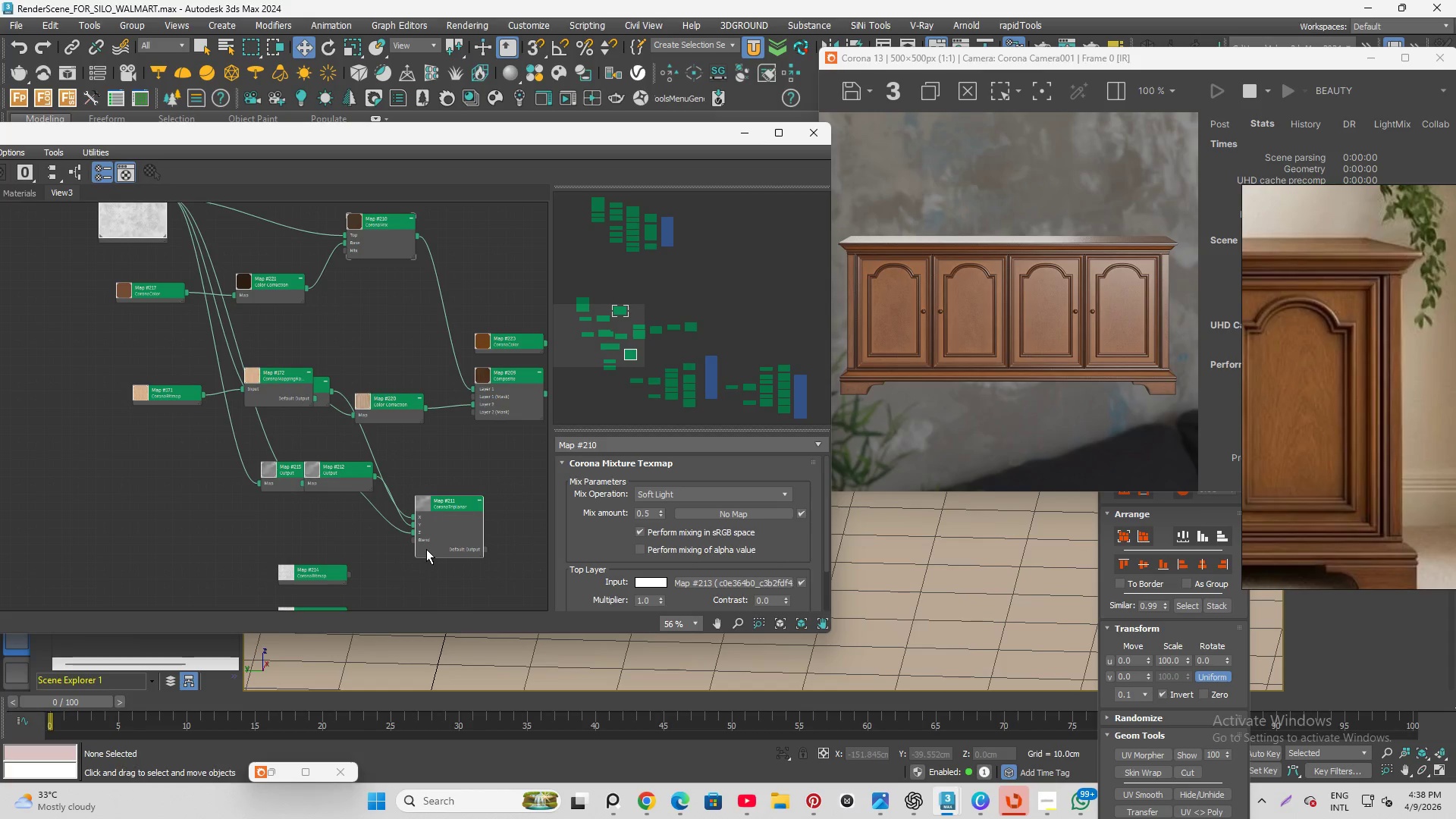 
key(Delete)
 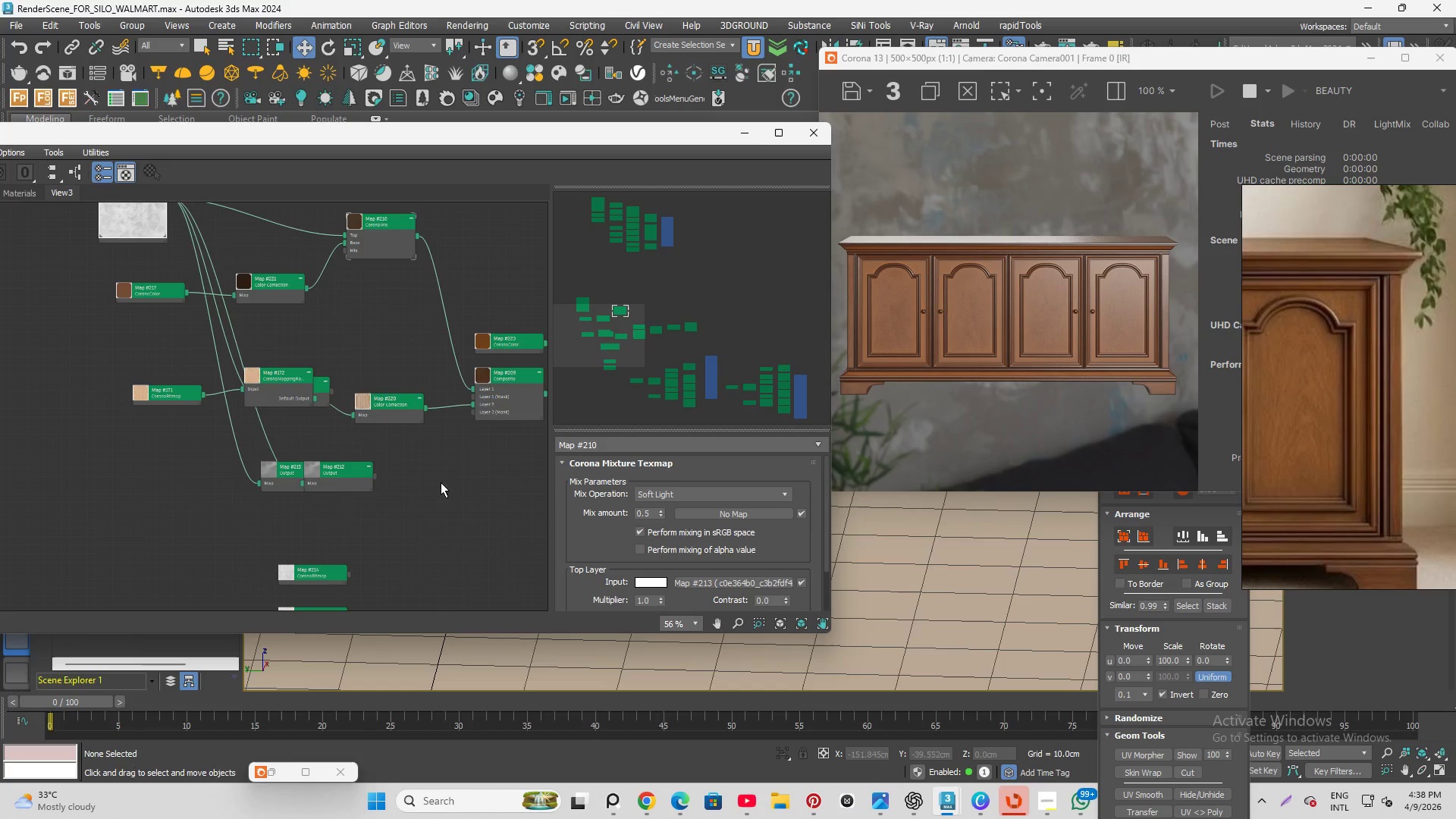 
left_click_drag(start_coordinate=[412, 459], to_coordinate=[252, 500])
 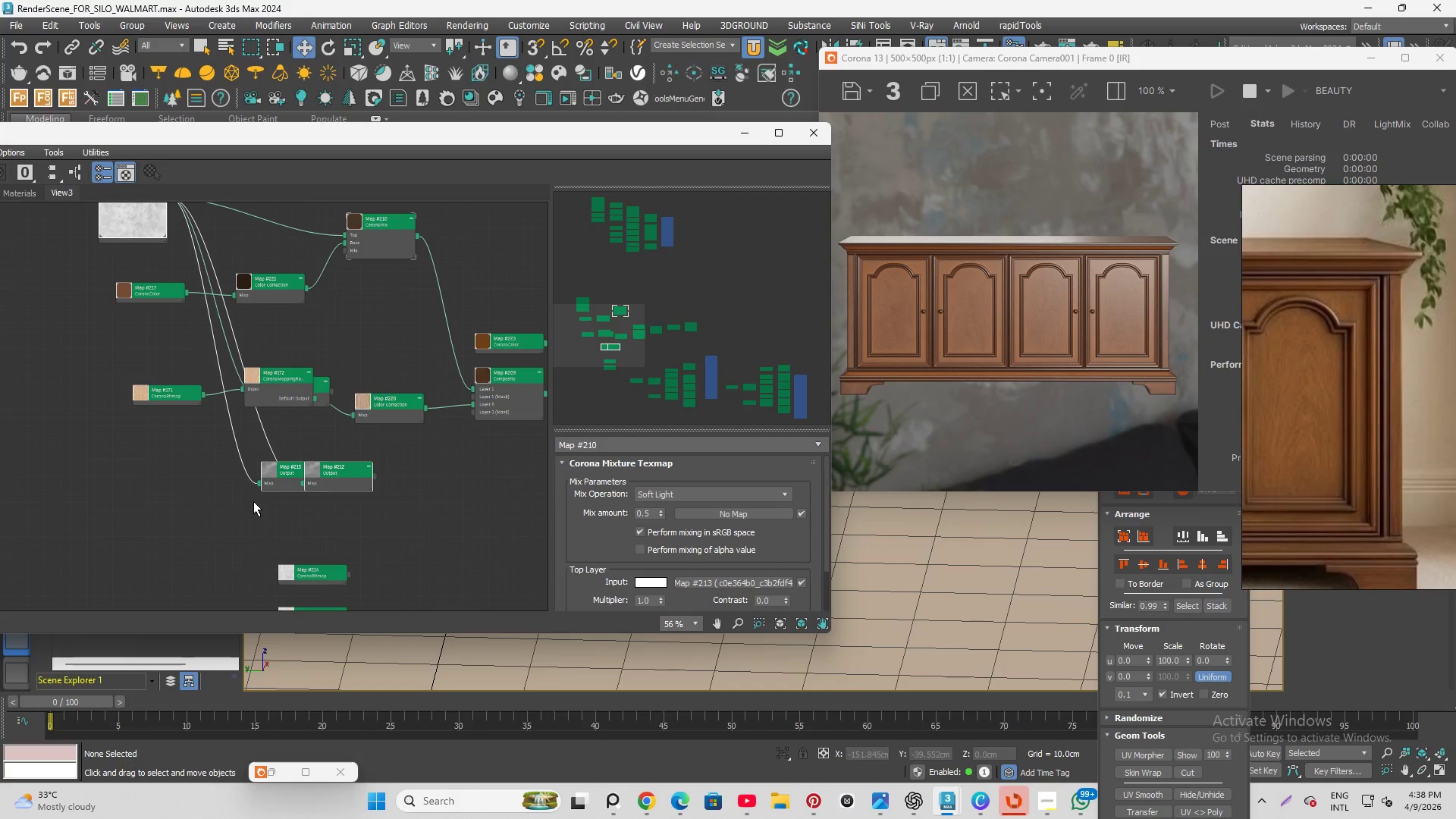 
key(Delete)
 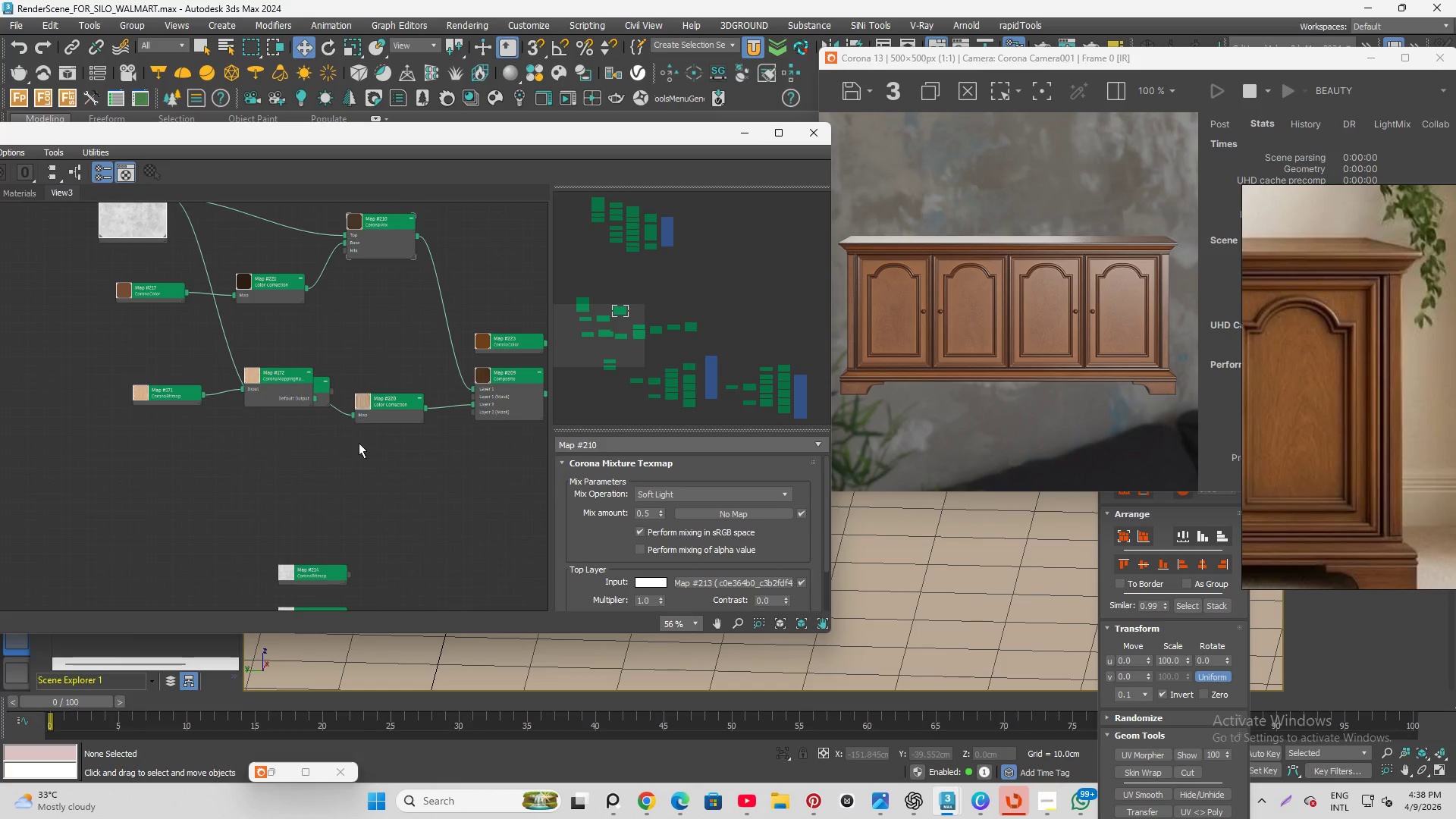 
left_click_drag(start_coordinate=[273, 397], to_coordinate=[261, 473])
 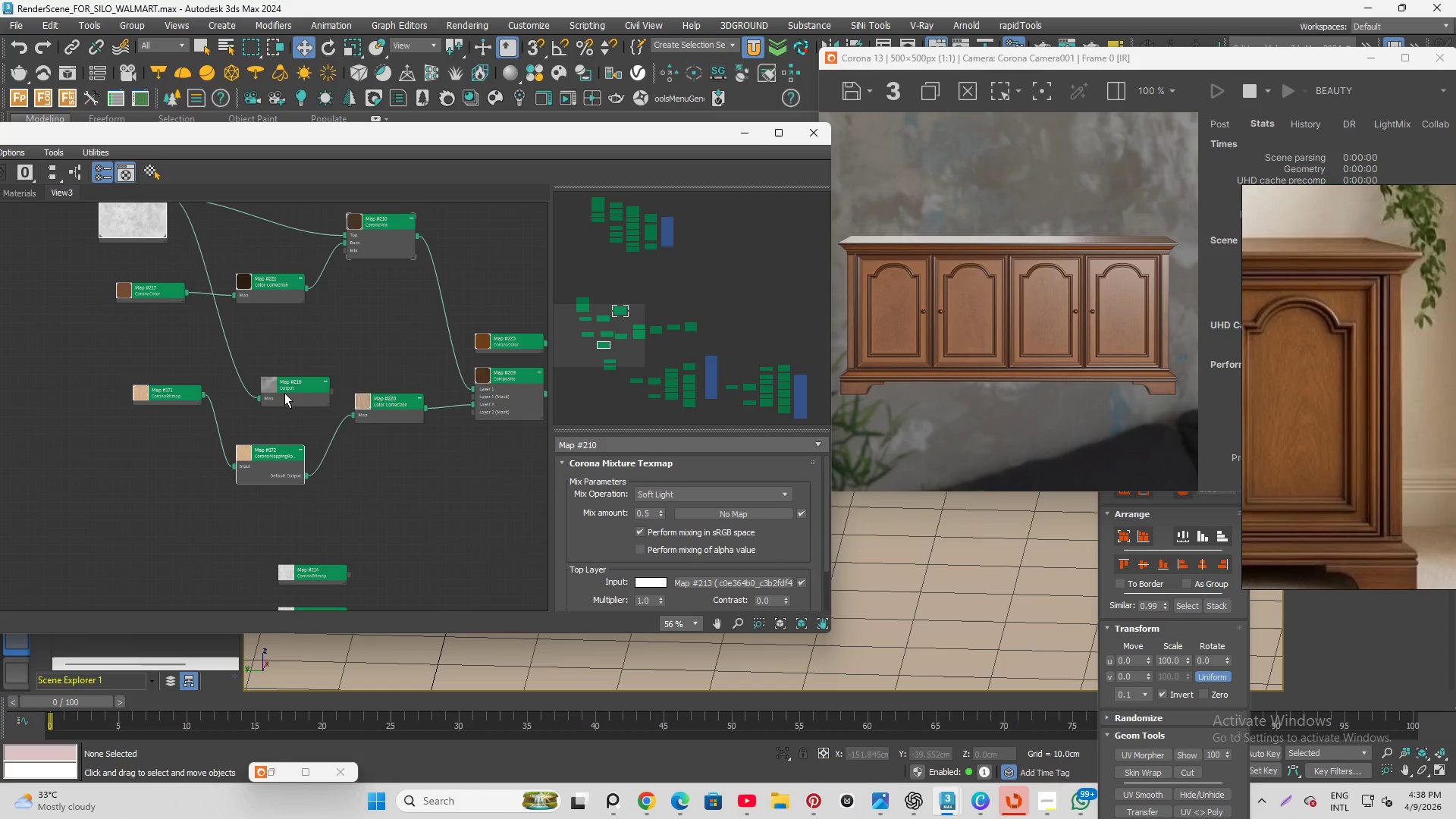 
left_click_drag(start_coordinate=[285, 392], to_coordinate=[265, 249])
 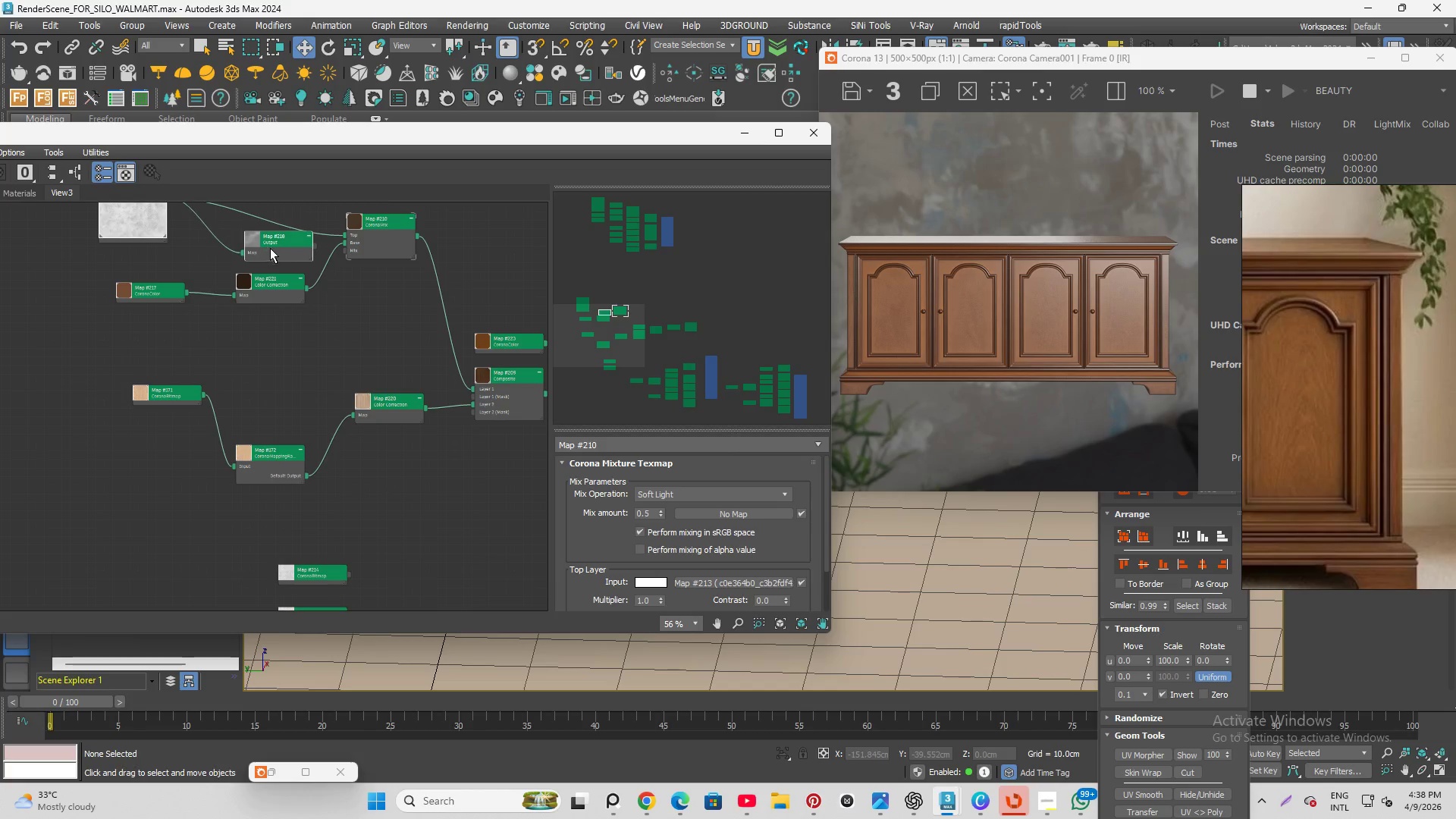 
left_click([270, 248])
 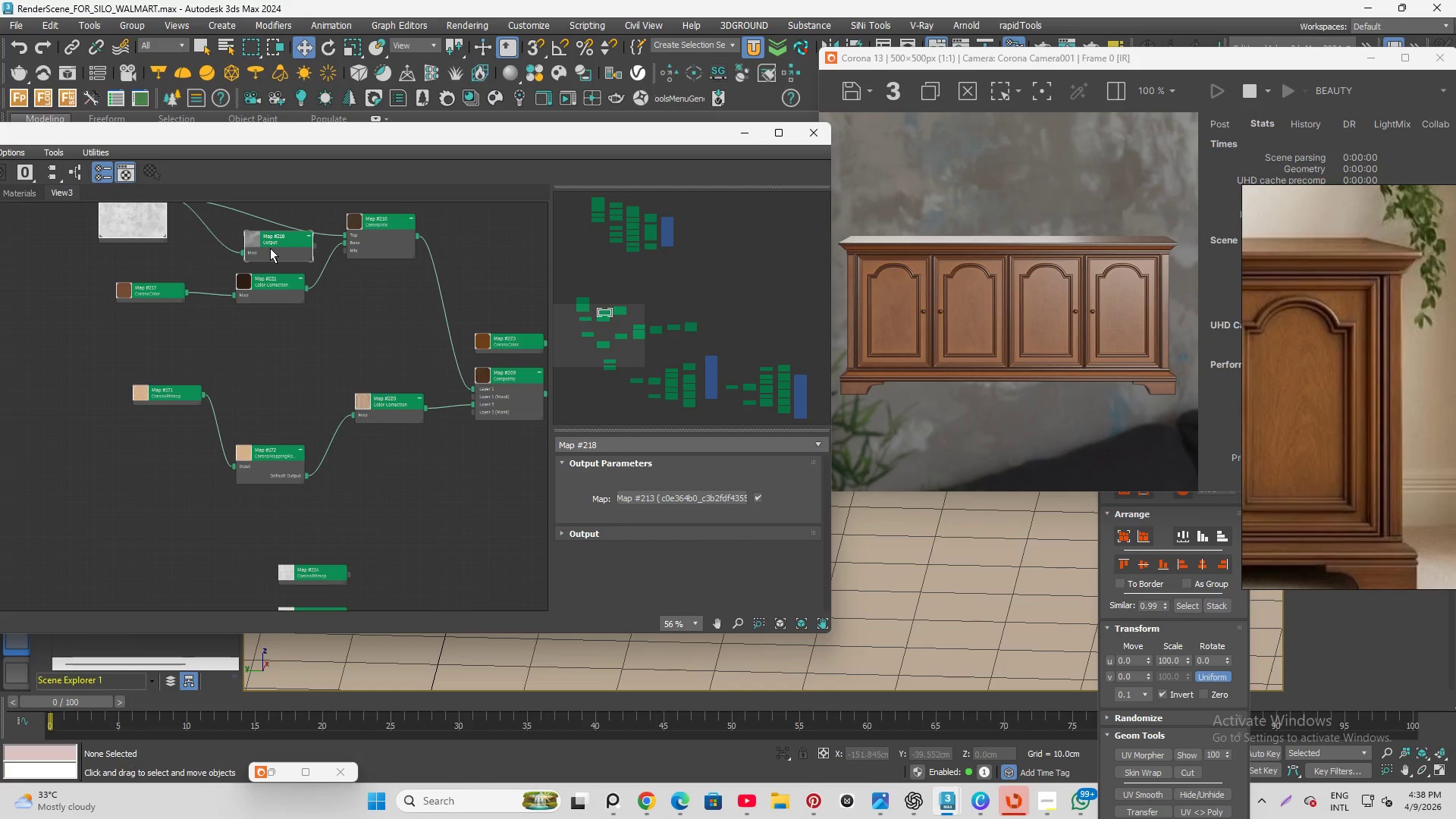 
key(Delete)
 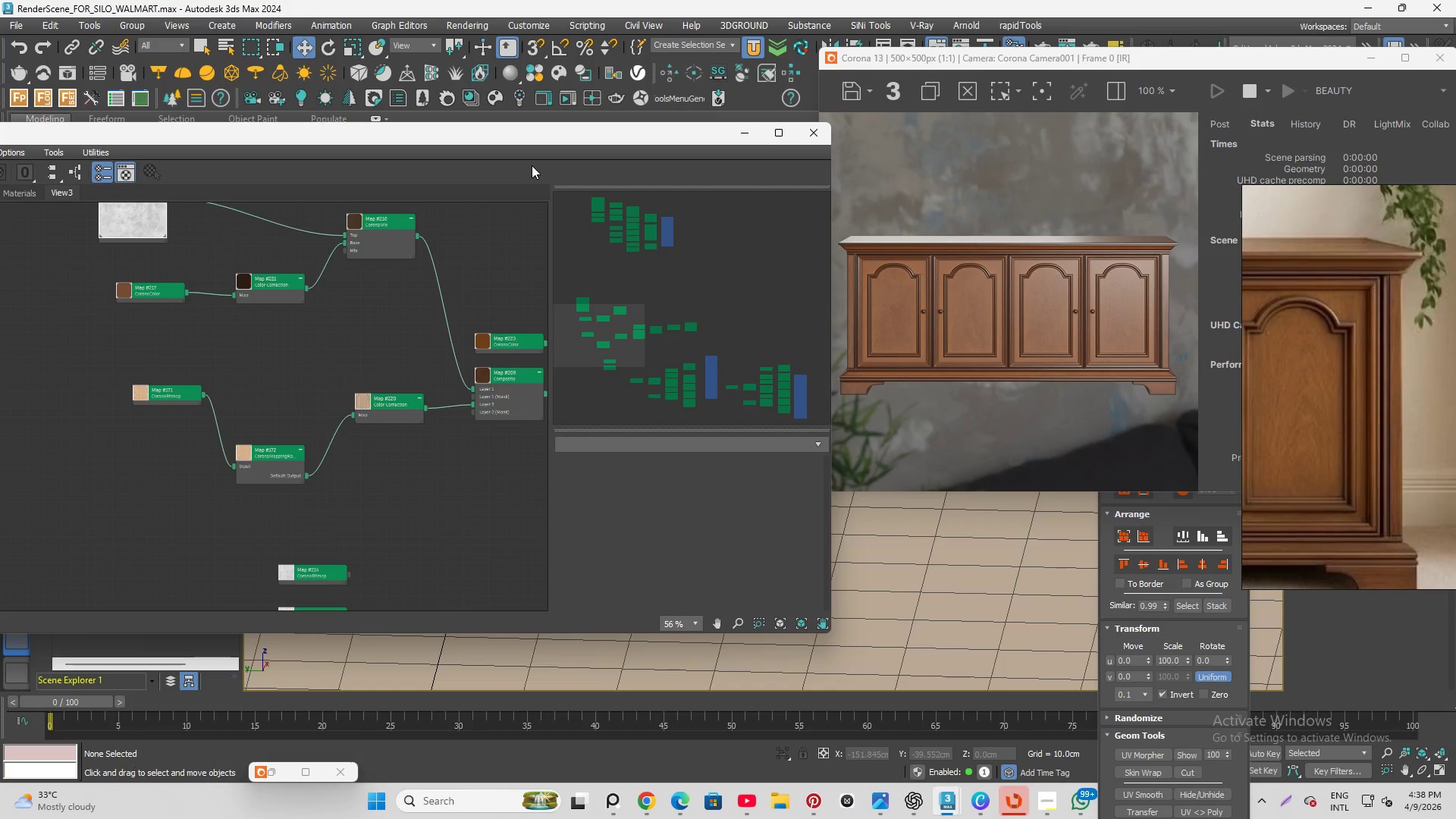 
left_click([388, 224])
 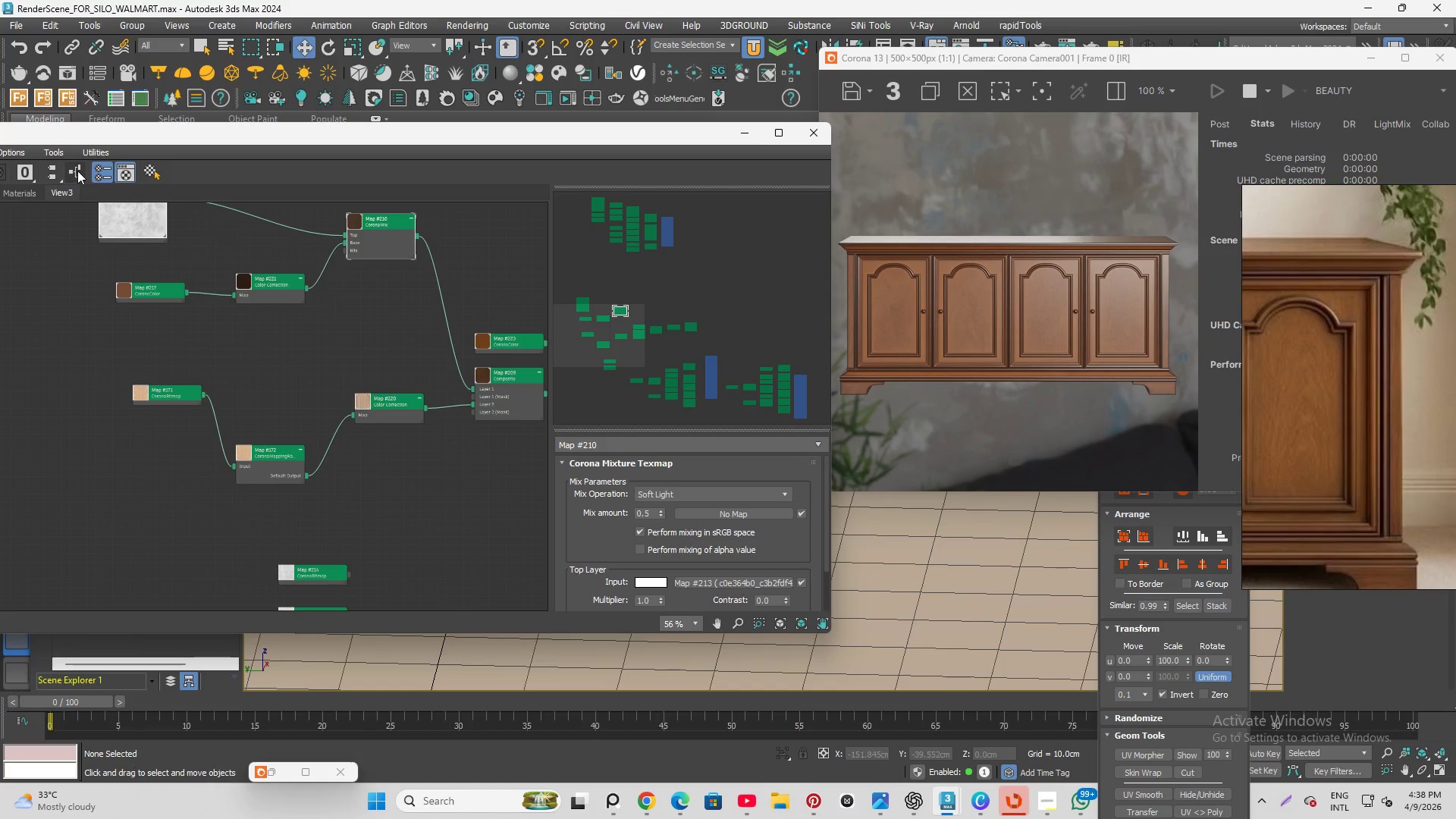 
left_click([77, 171])
 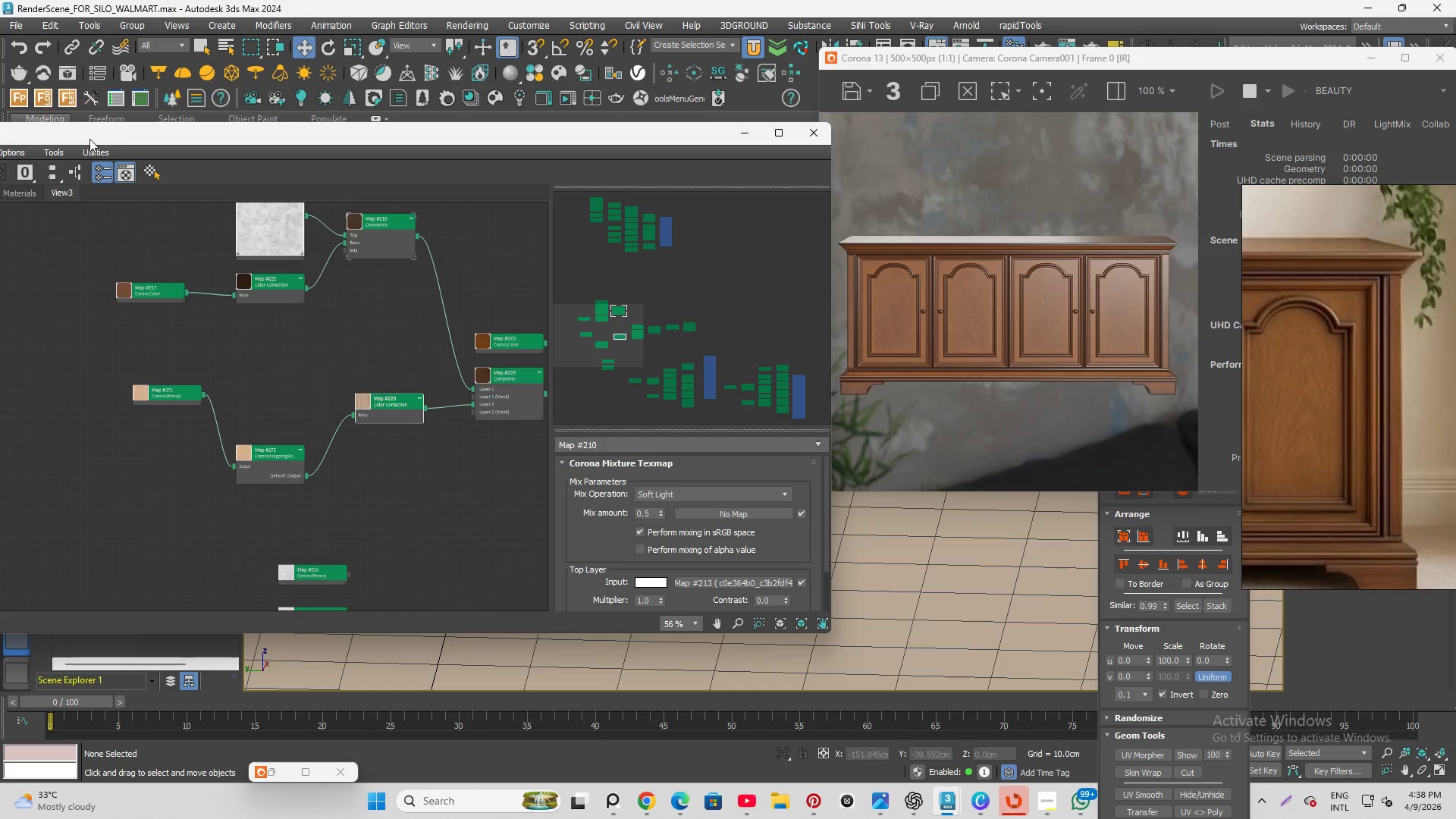 
left_click([74, 166])
 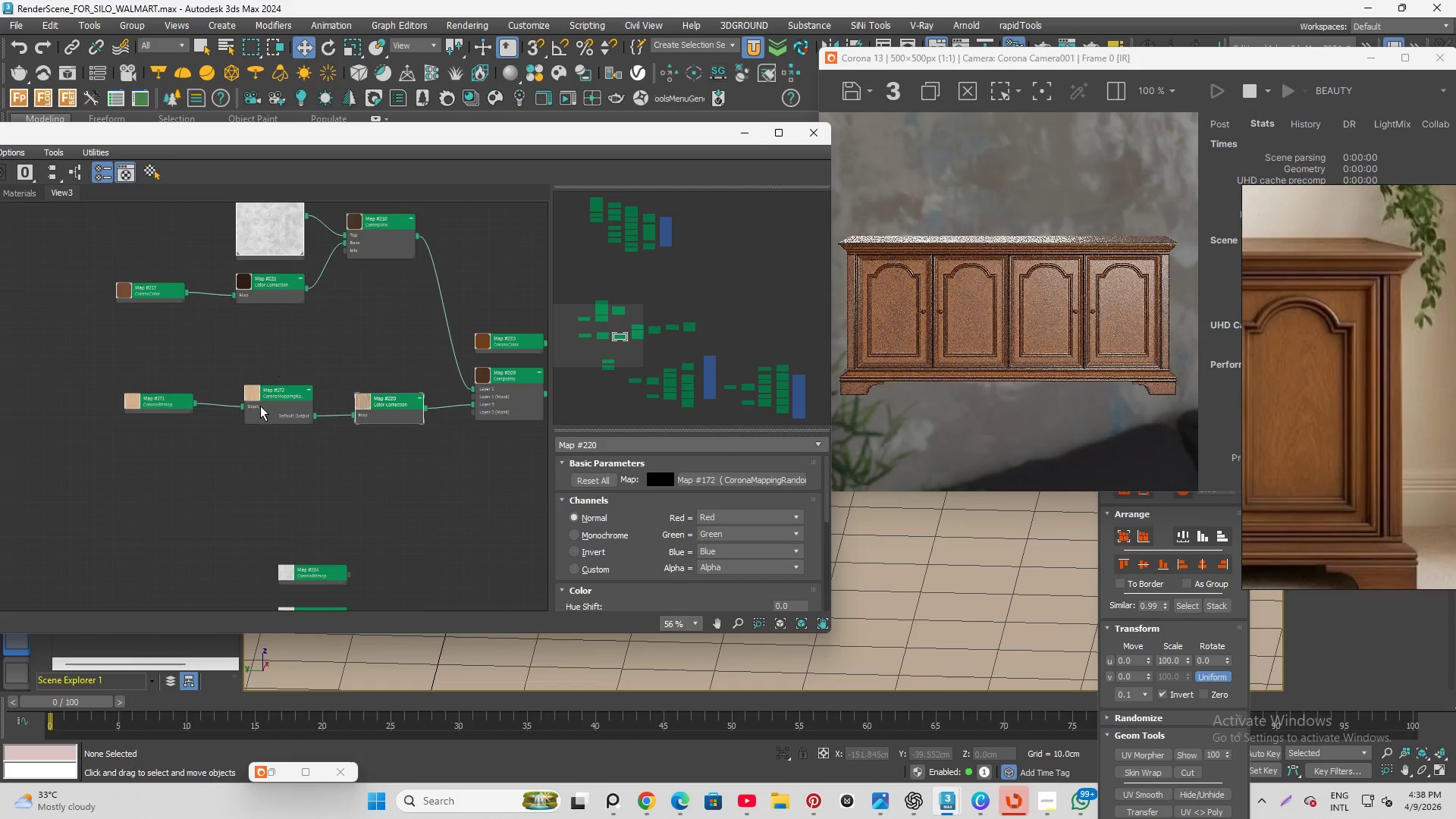 
scroll: coordinate [240, 418], scroll_direction: down, amount: 1.0
 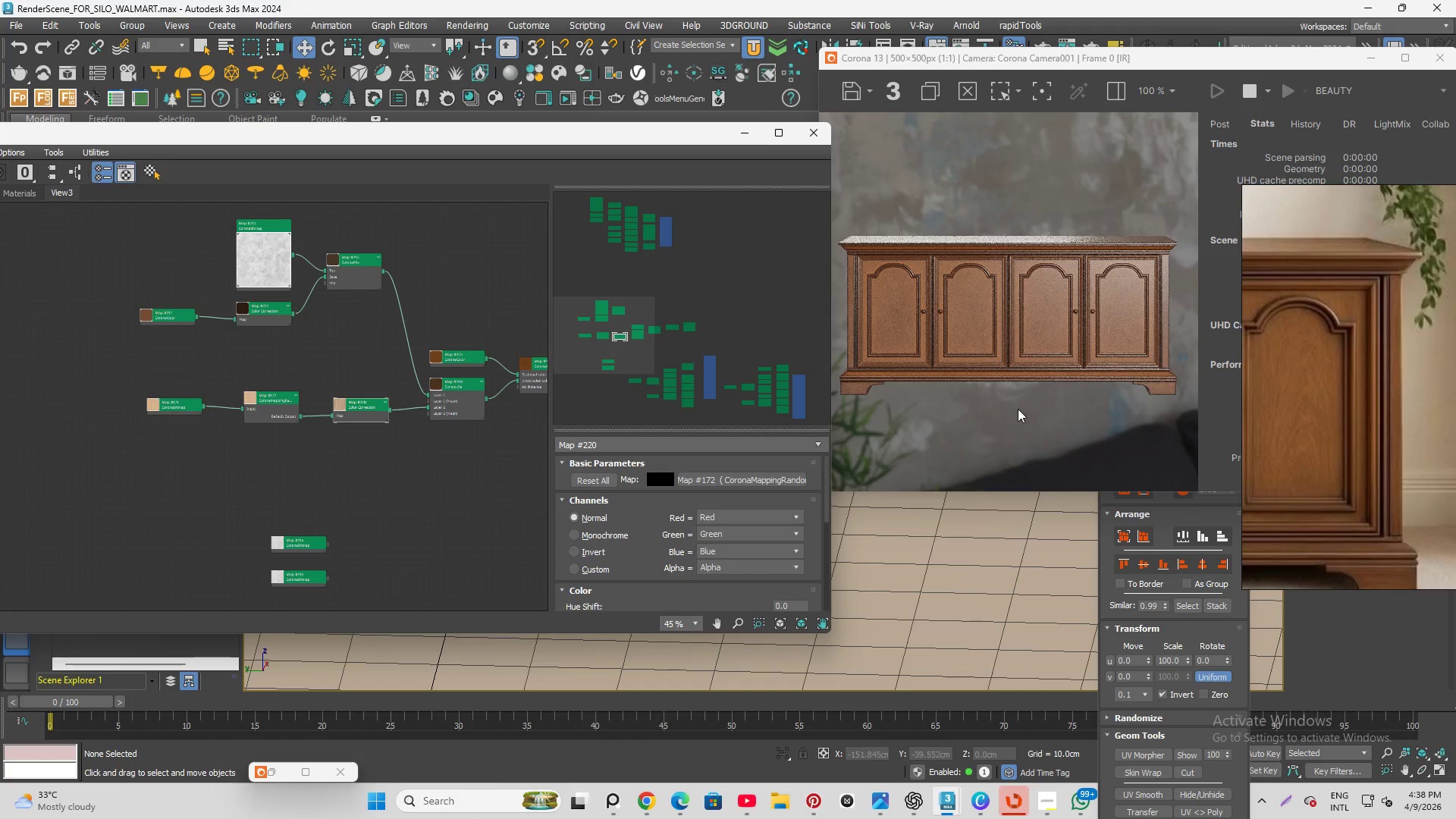 
scroll: coordinate [1018, 257], scroll_direction: none, amount: 0.0
 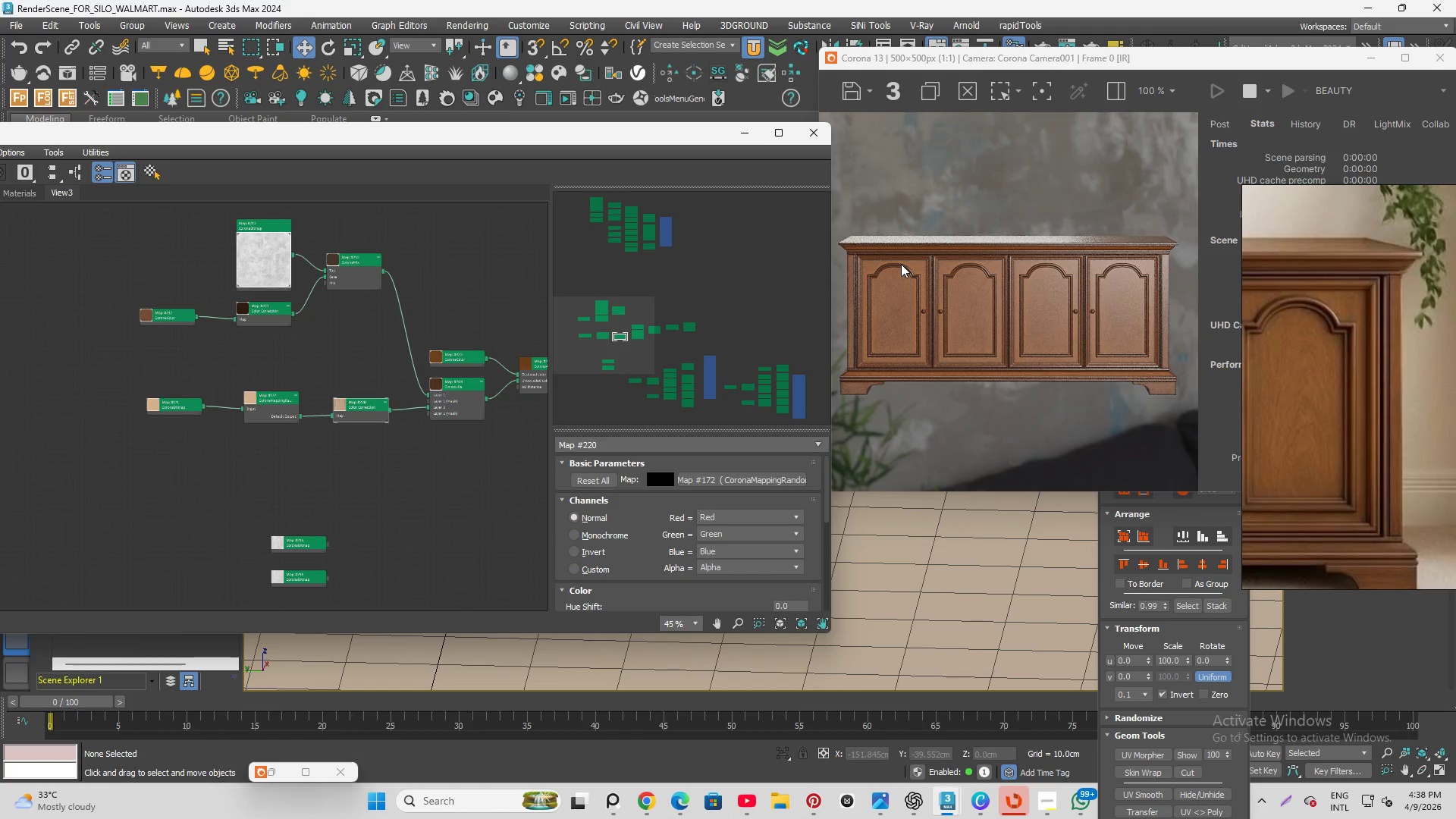 
scroll: coordinate [219, 300], scroll_direction: down, amount: 3.0
 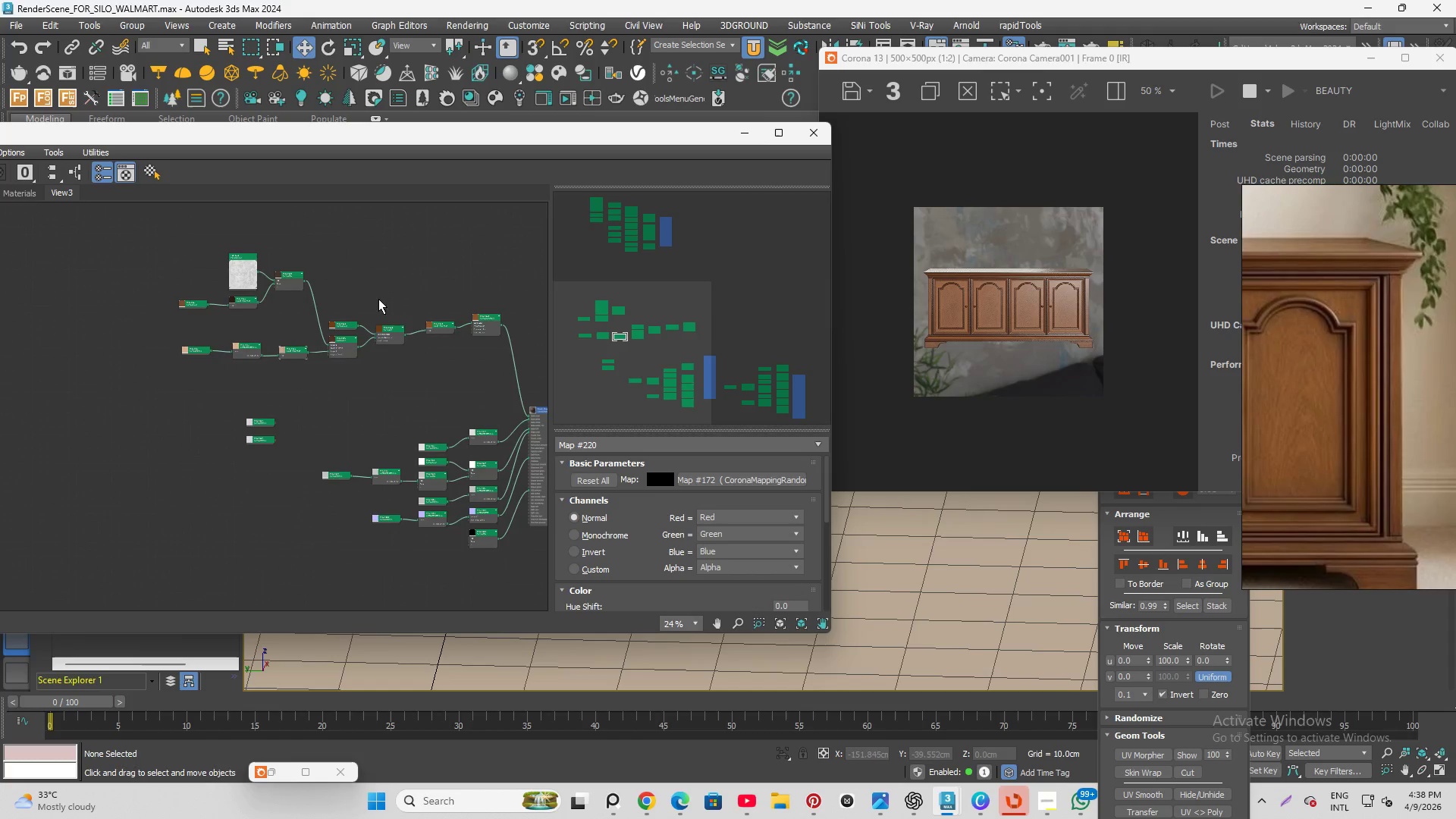 
scroll: coordinate [366, 296], scroll_direction: up, amount: 1.0
 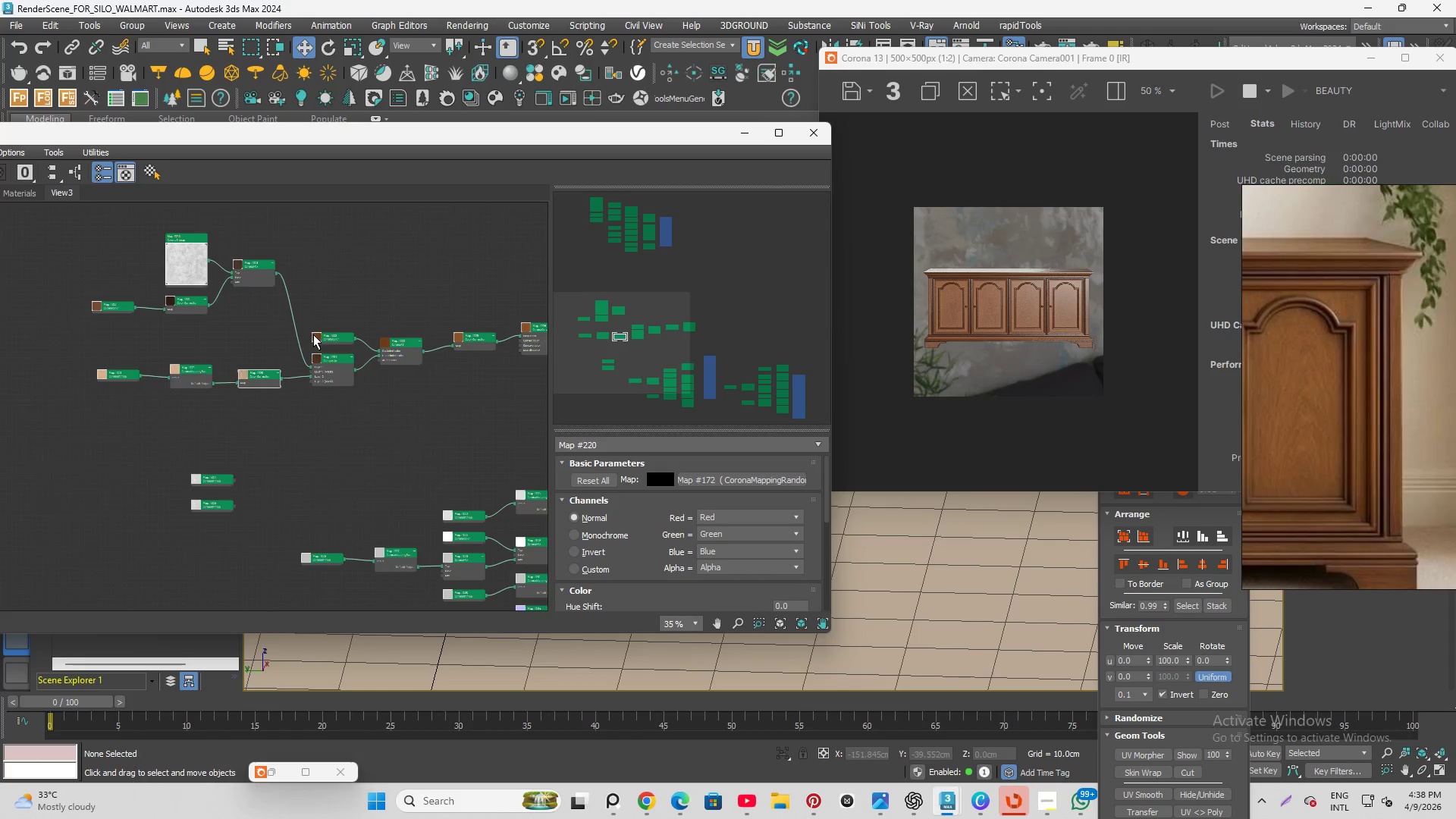 
left_click_drag(start_coordinate=[322, 334], to_coordinate=[329, 267])
 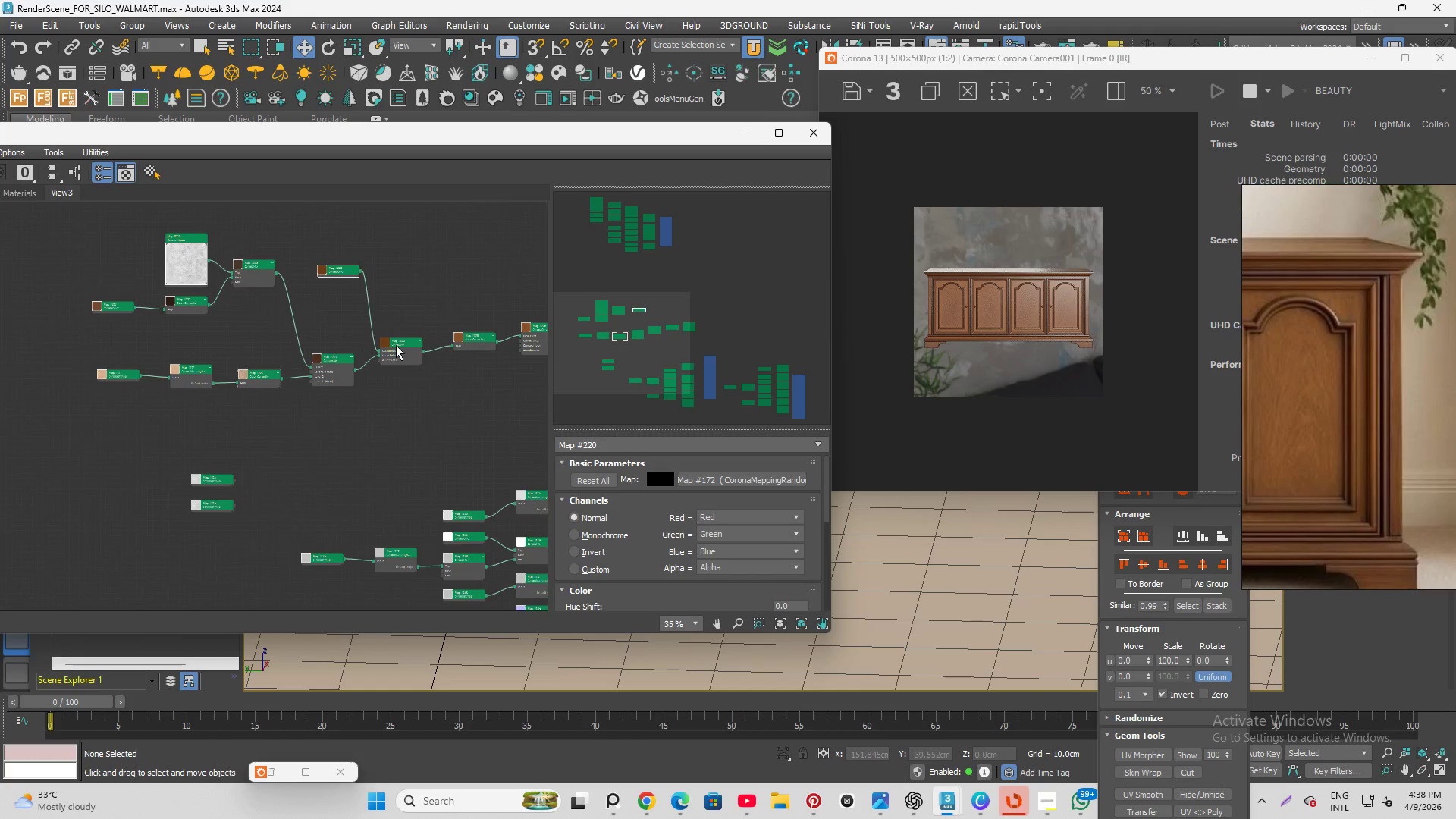 
left_click_drag(start_coordinate=[396, 345], to_coordinate=[396, 286])
 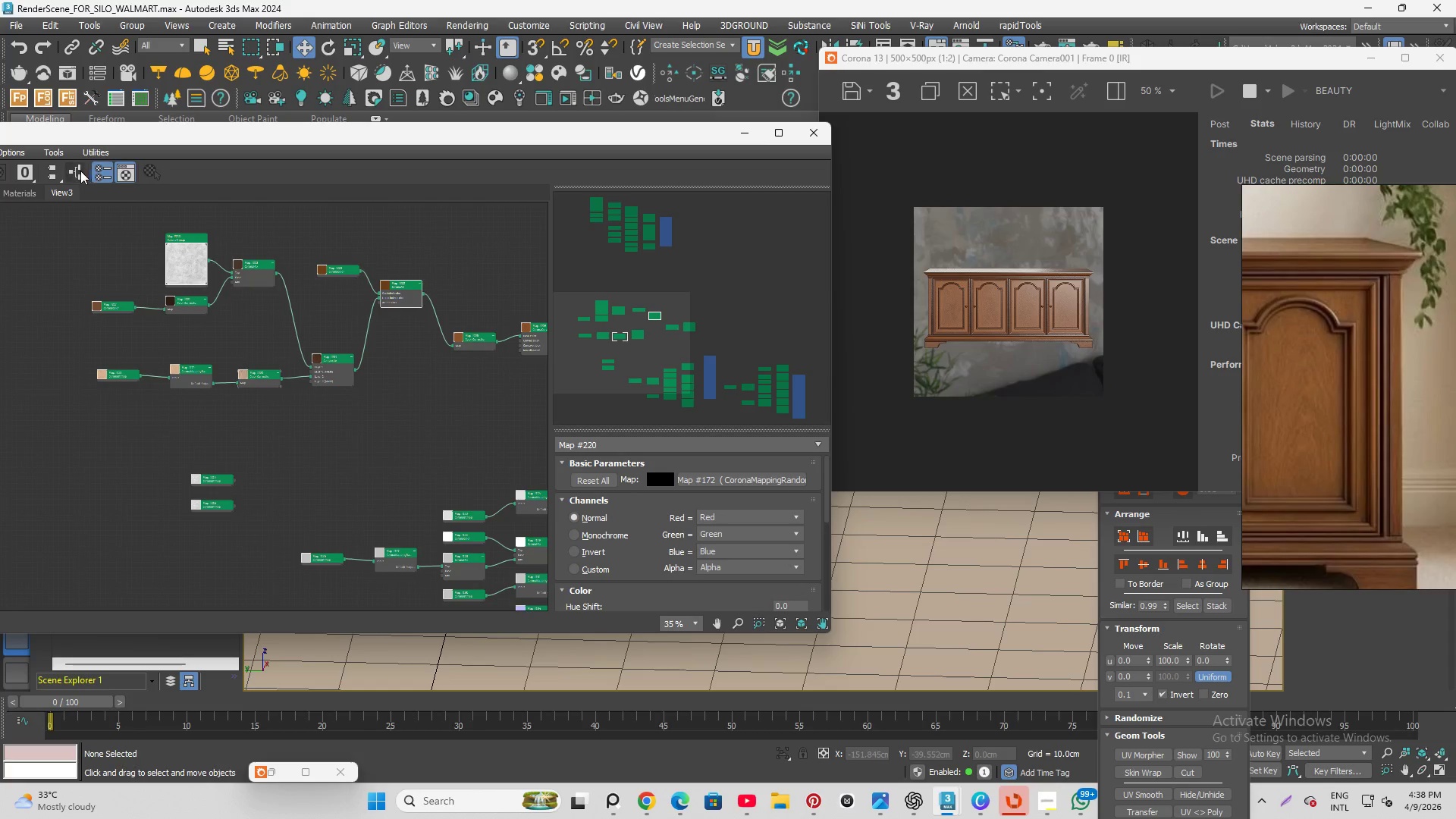 
left_click([78, 171])
 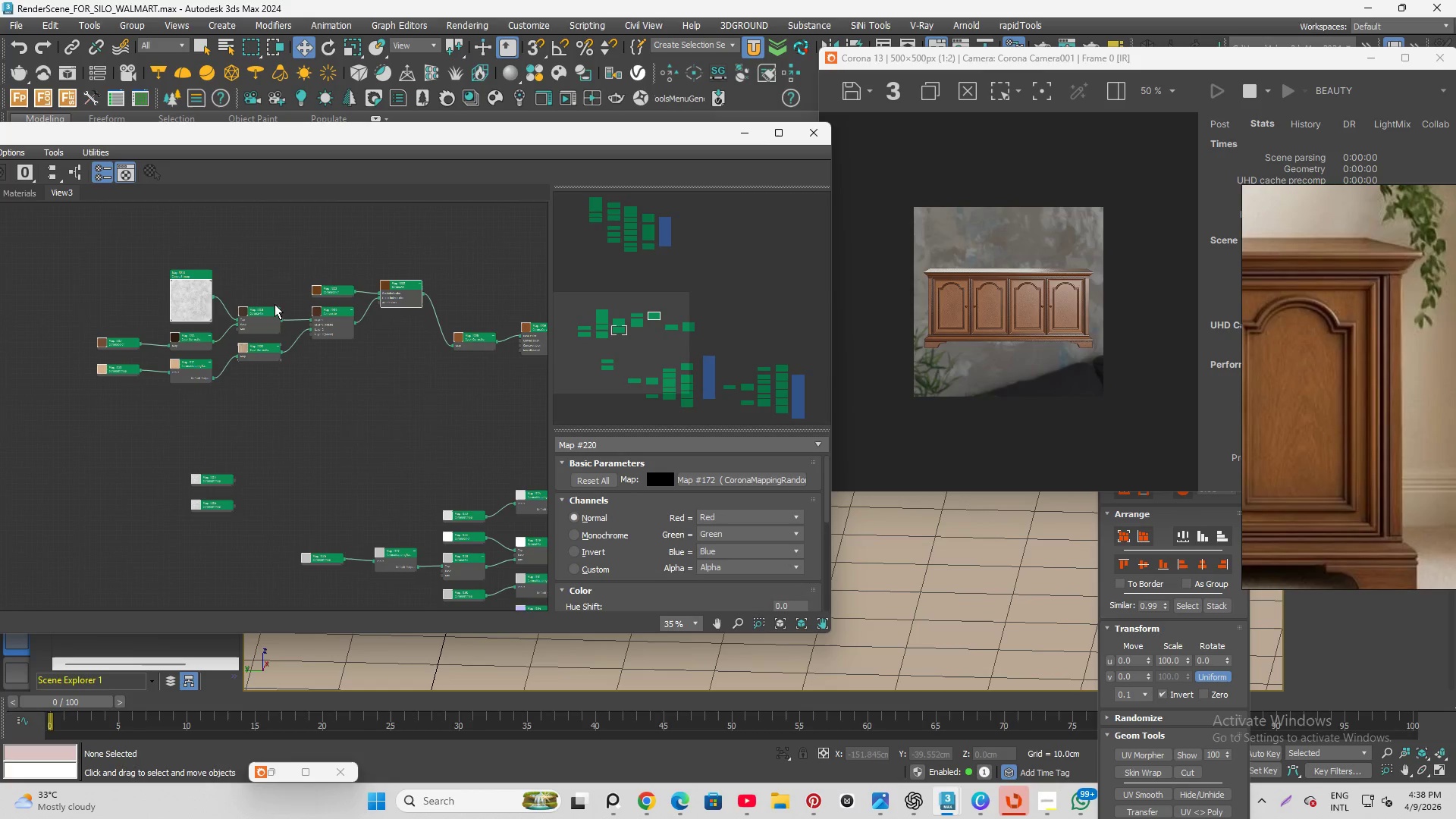 
left_click_drag(start_coordinate=[214, 416], to_coordinate=[214, 293])
 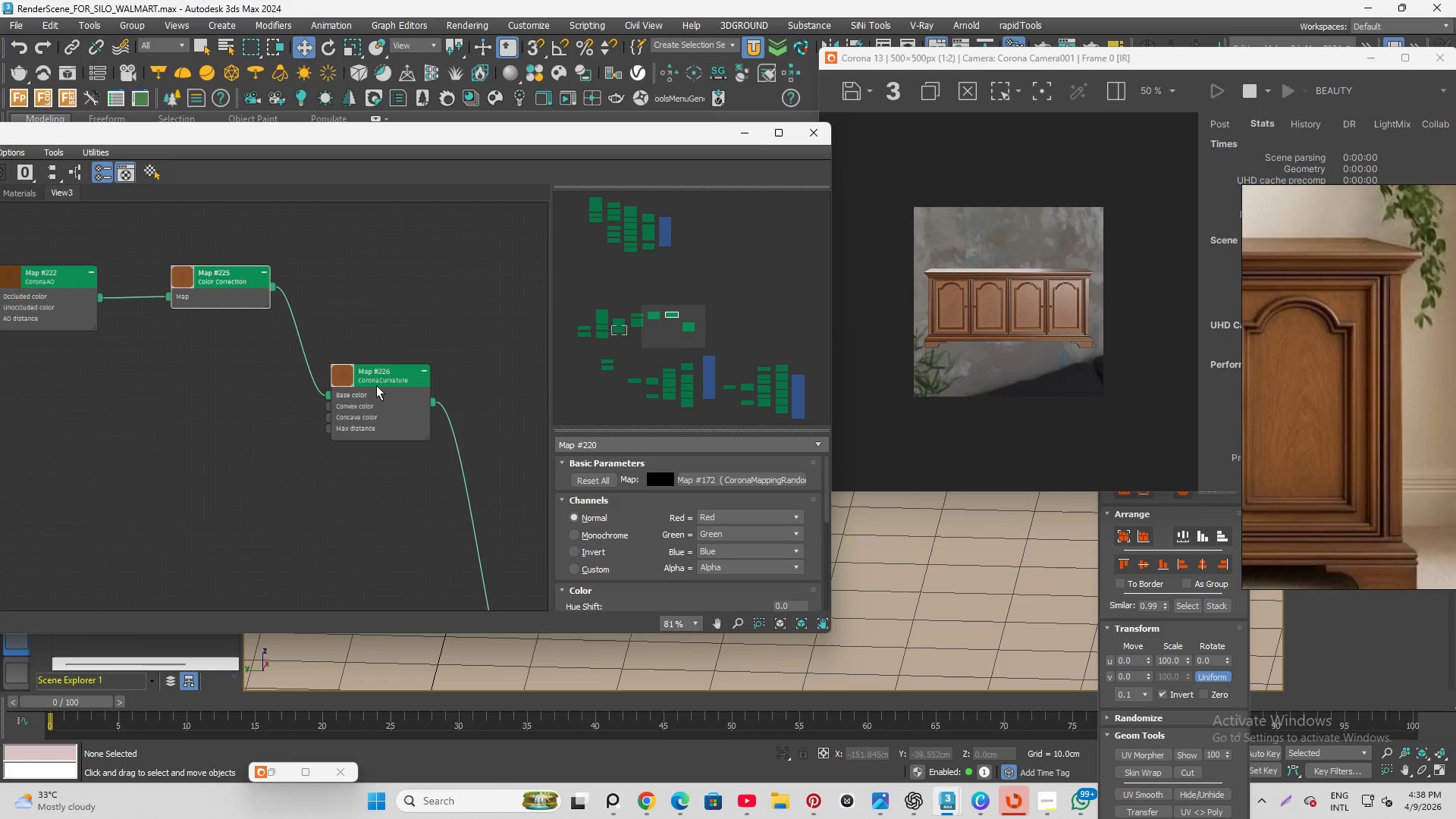 
scroll: coordinate [243, 423], scroll_direction: up, amount: 4.0
 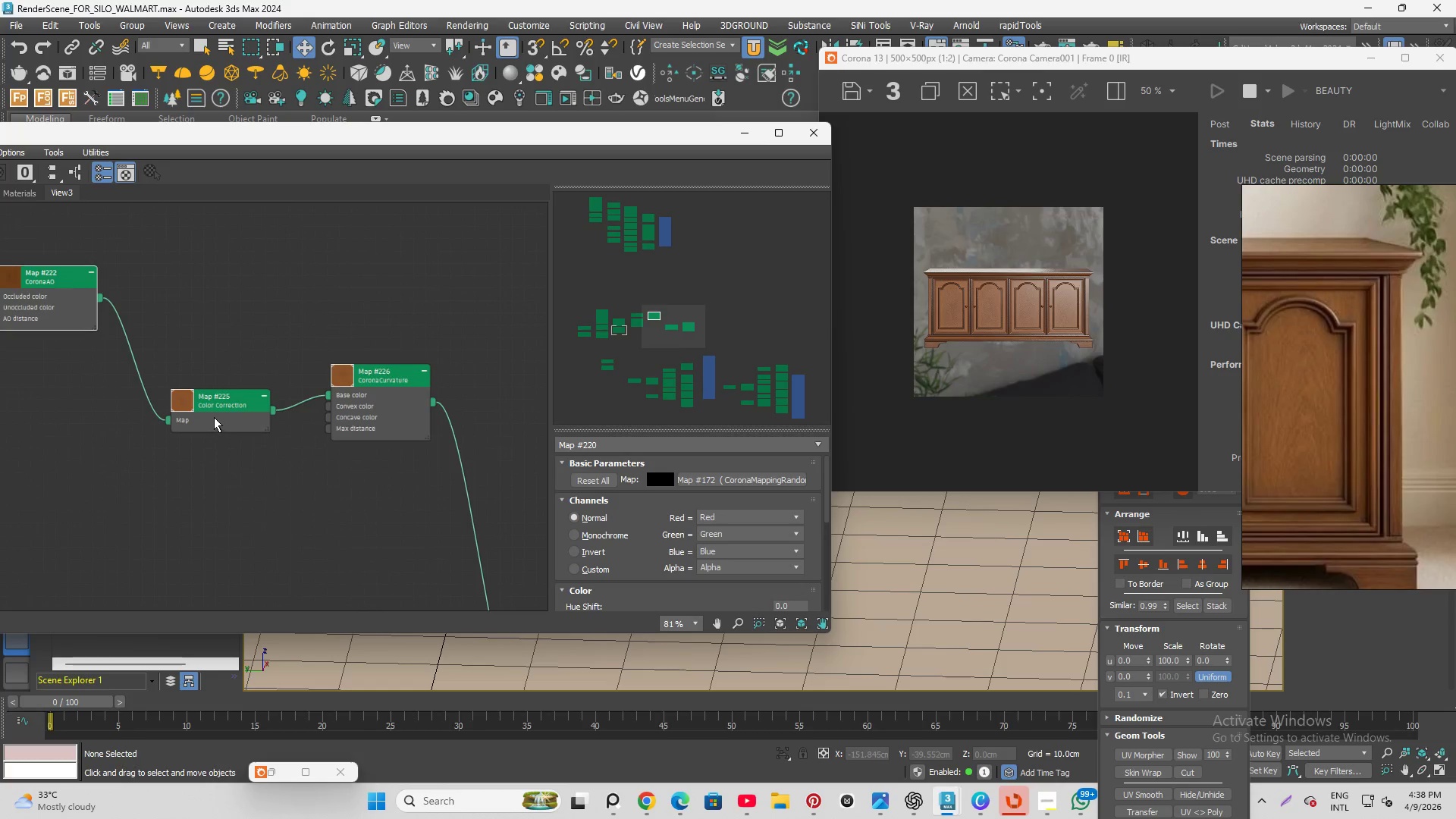 
scroll: coordinate [347, 372], scroll_direction: down, amount: 5.0
 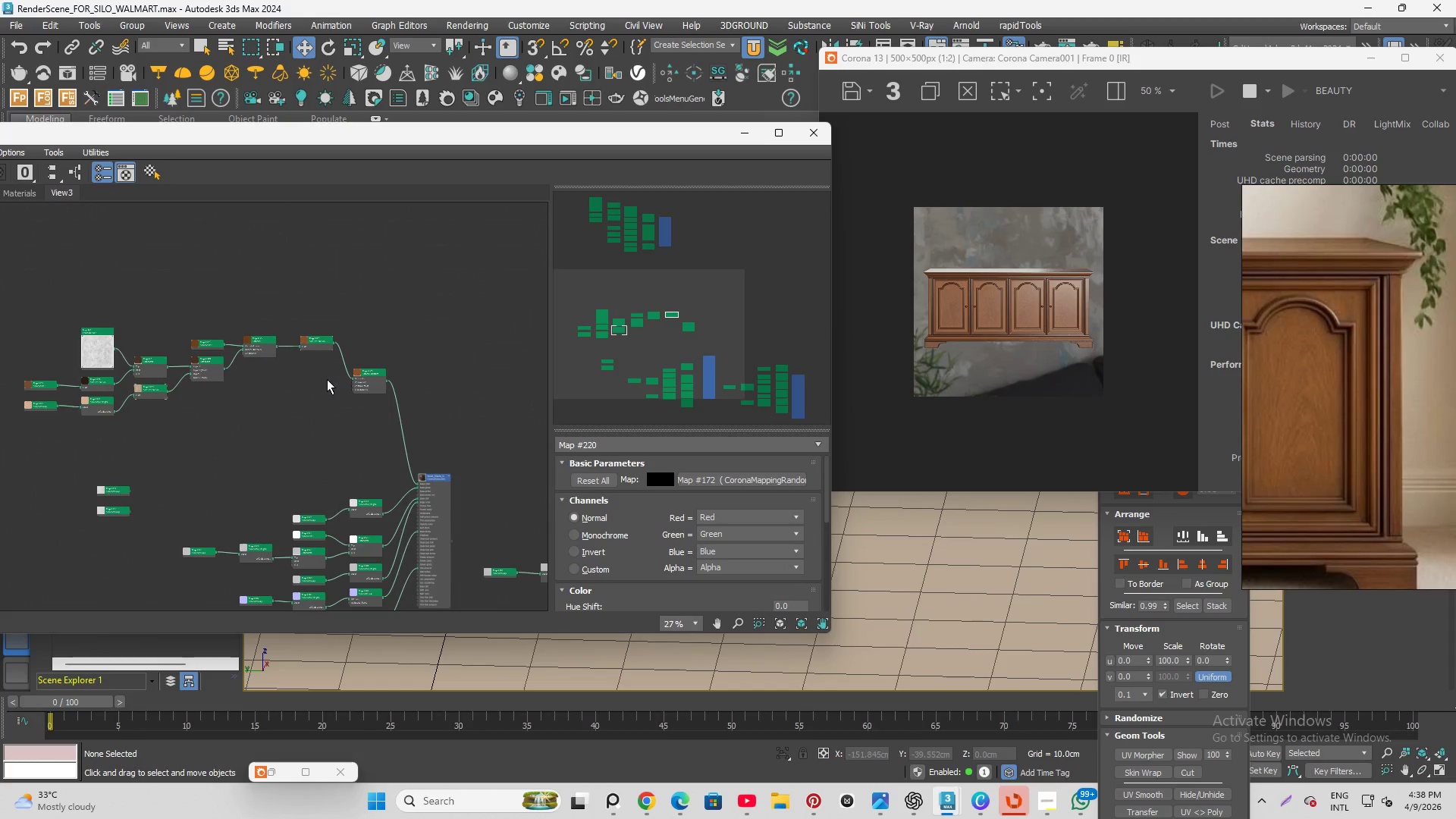 
left_click_drag(start_coordinate=[377, 371], to_coordinate=[365, 368])
 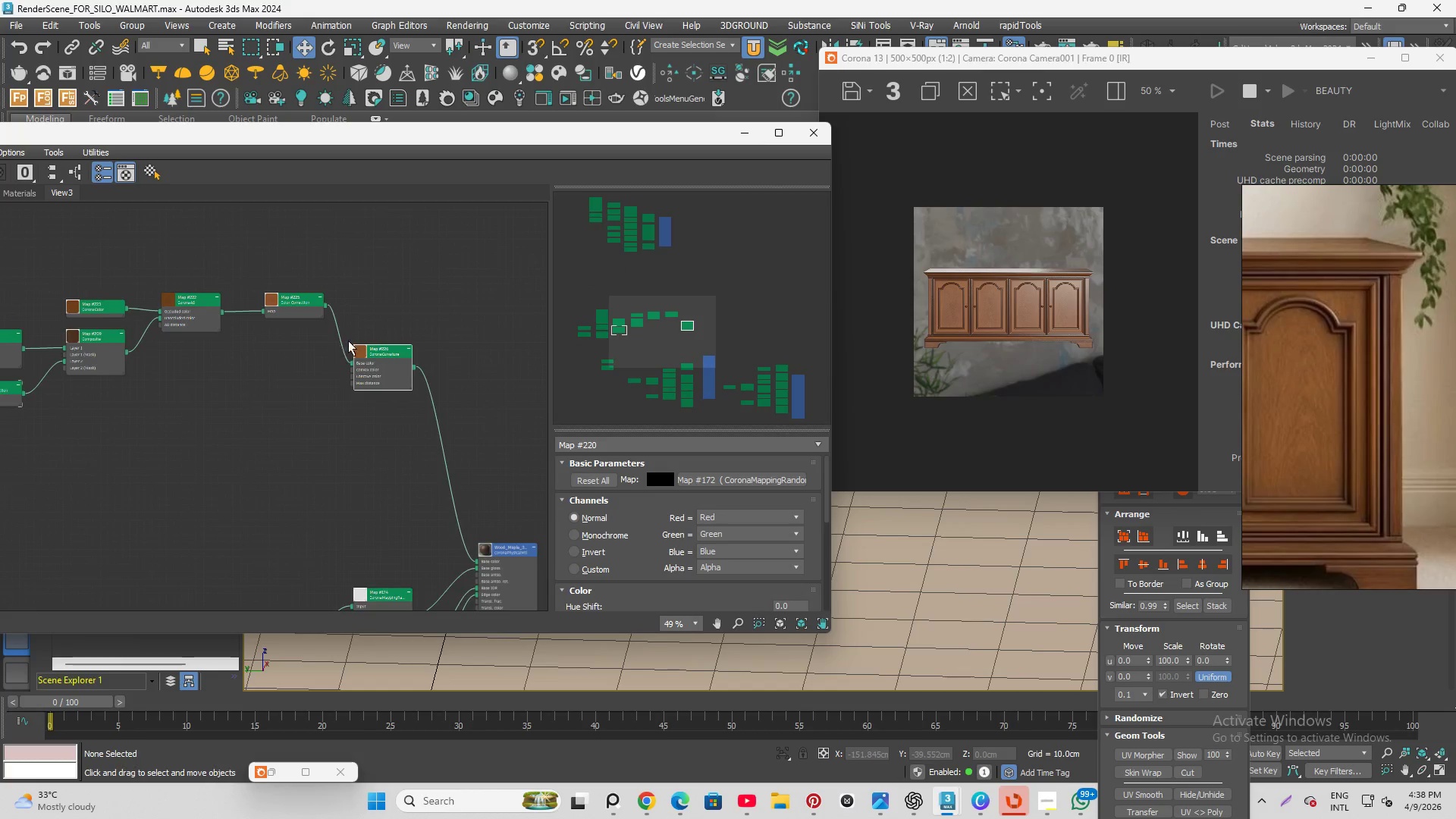 
scroll: coordinate [350, 346], scroll_direction: up, amount: 5.0
 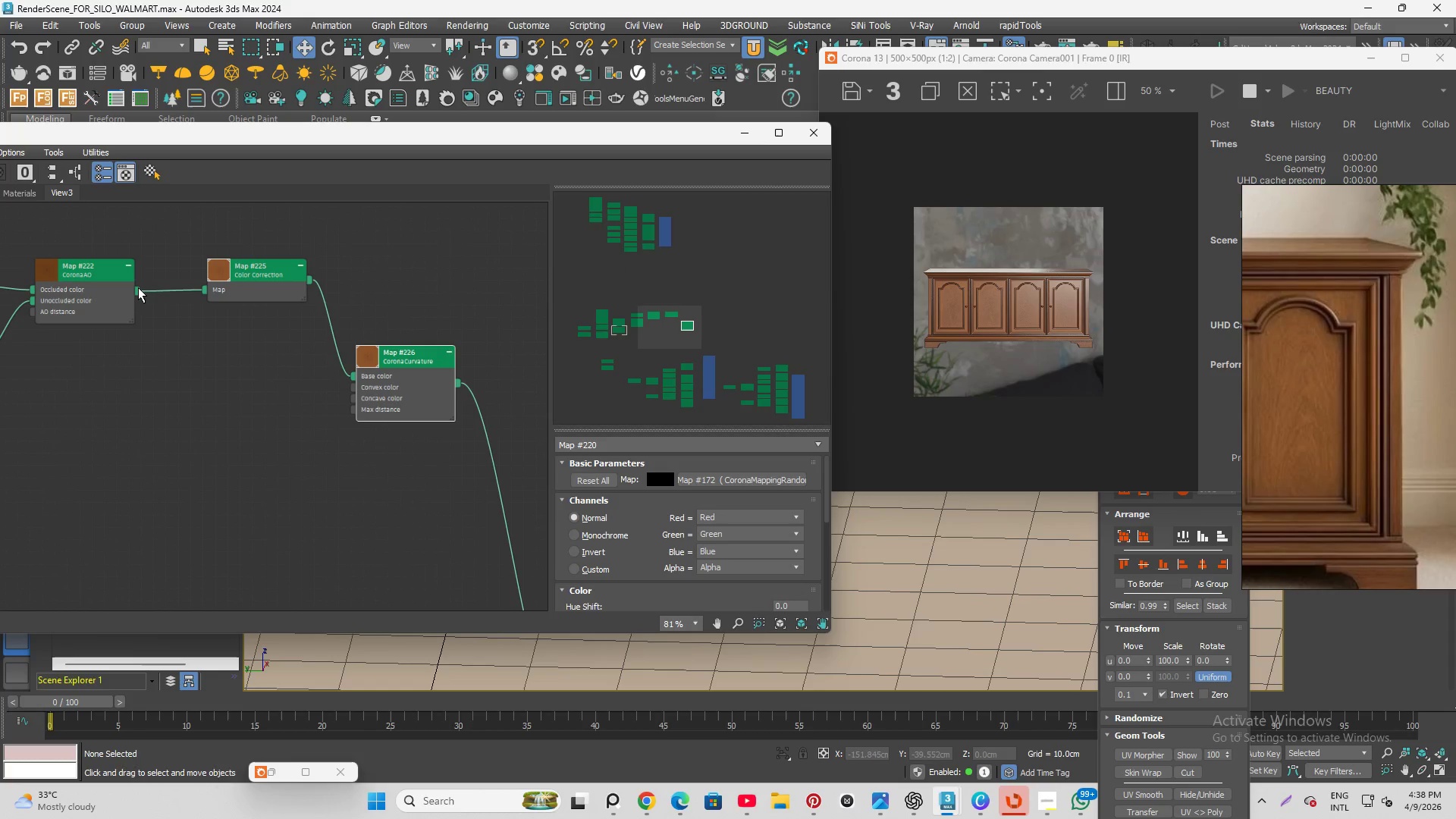 
left_click_drag(start_coordinate=[135, 290], to_coordinate=[352, 375])
 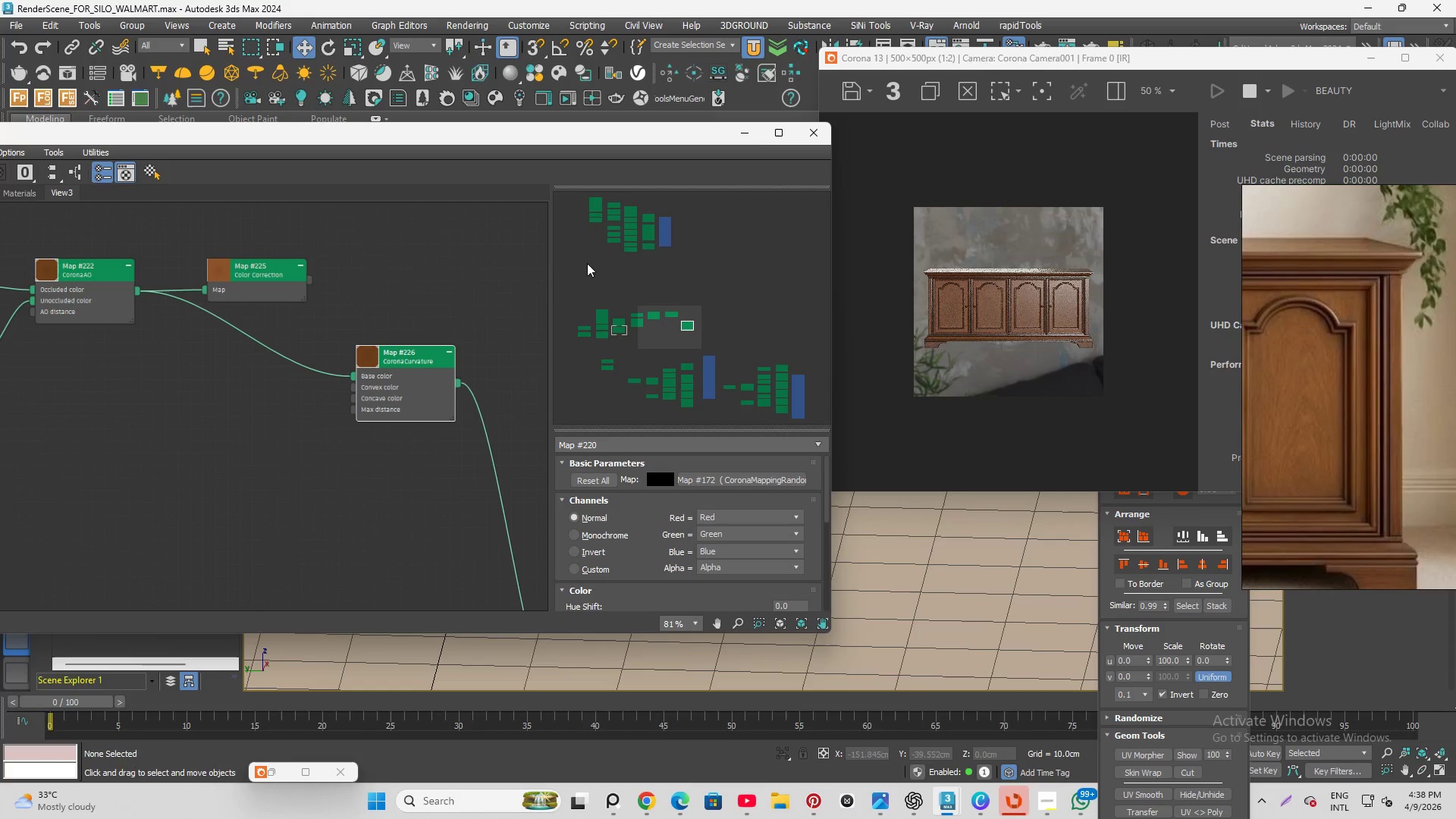 
scroll: coordinate [997, 336], scroll_direction: up, amount: 2.0
 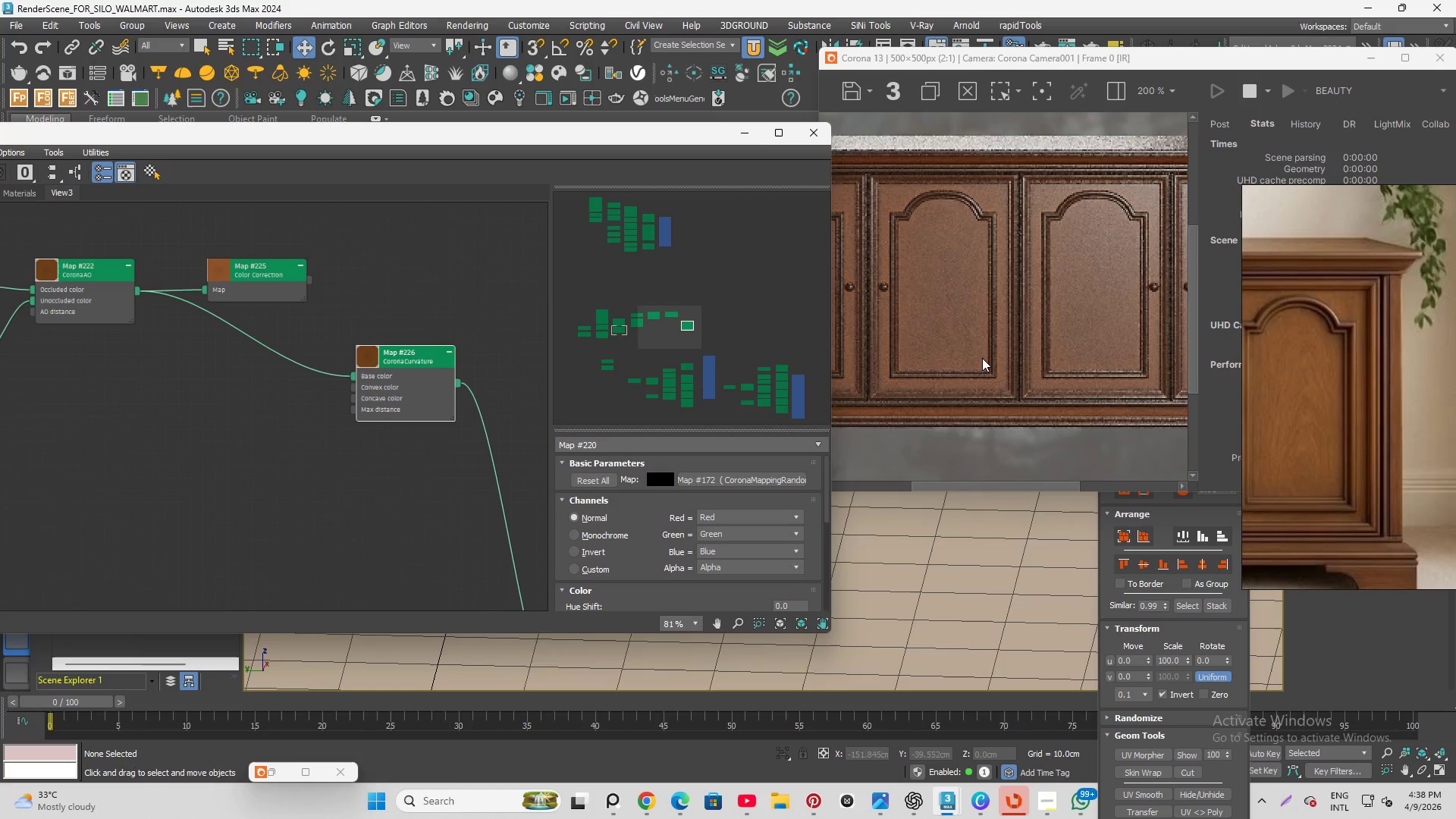 
scroll: coordinate [202, 306], scroll_direction: down, amount: 2.0
 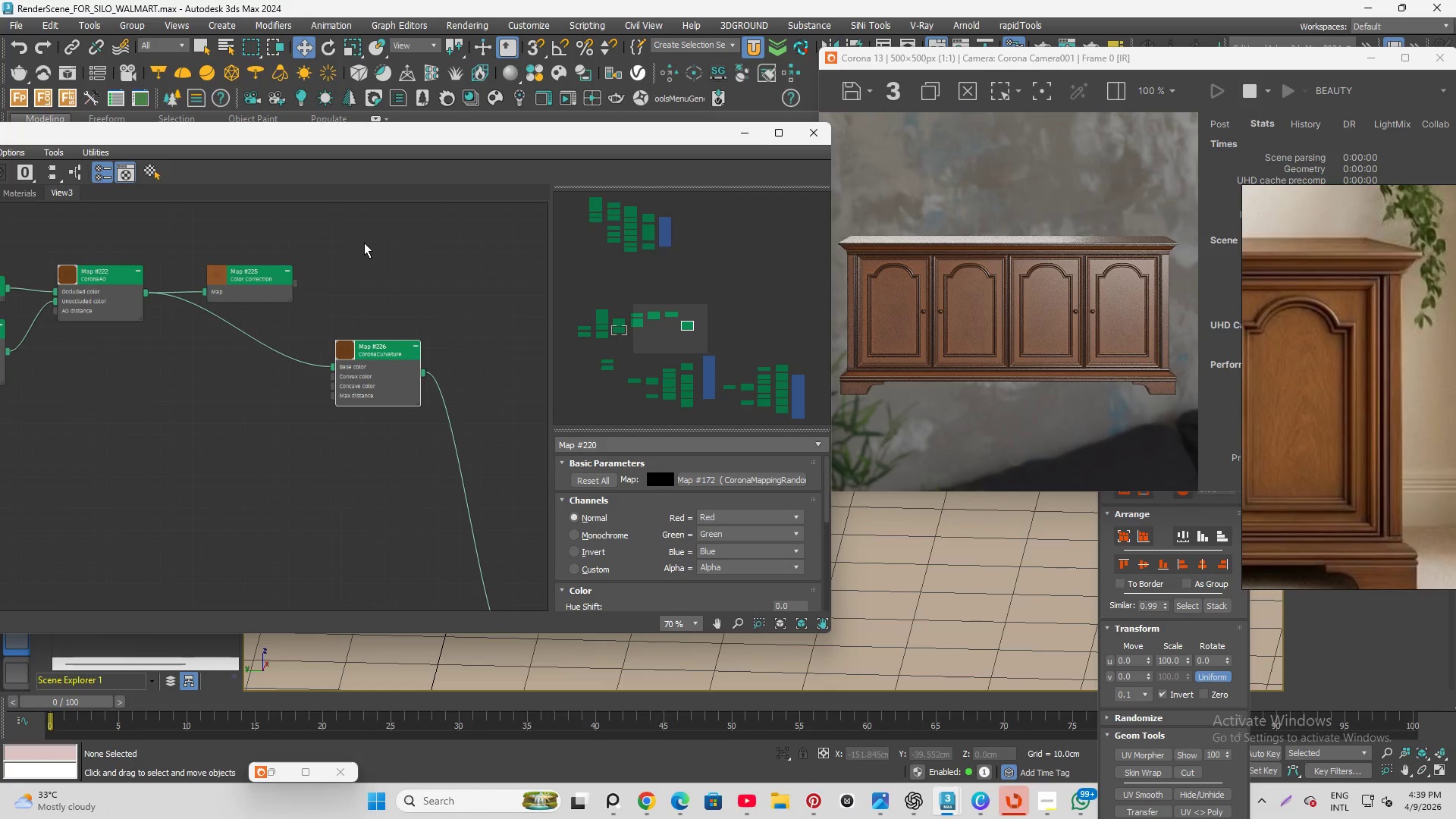 
left_click([364, 243])
 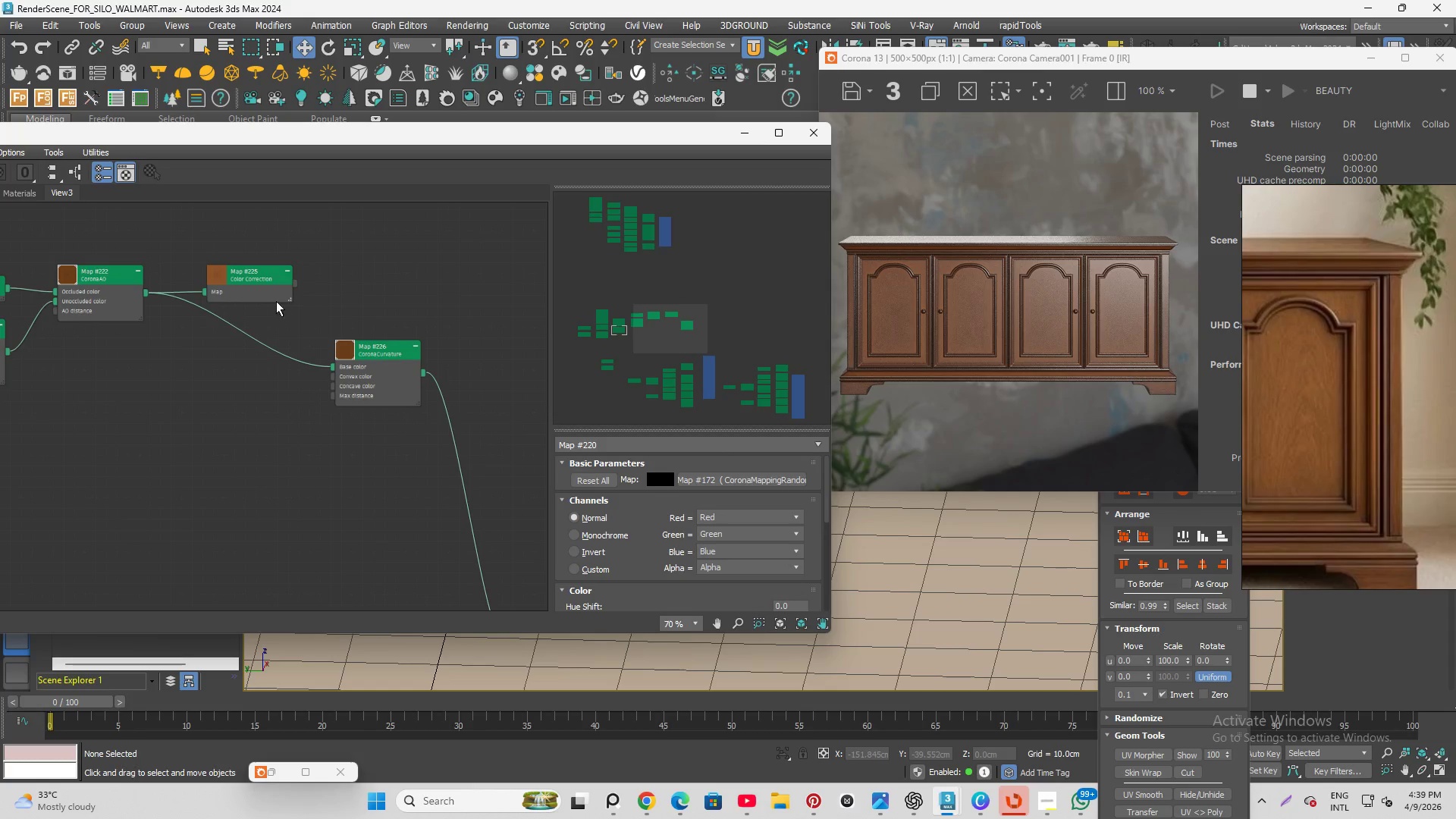 
left_click_drag(start_coordinate=[293, 285], to_coordinate=[332, 367])
 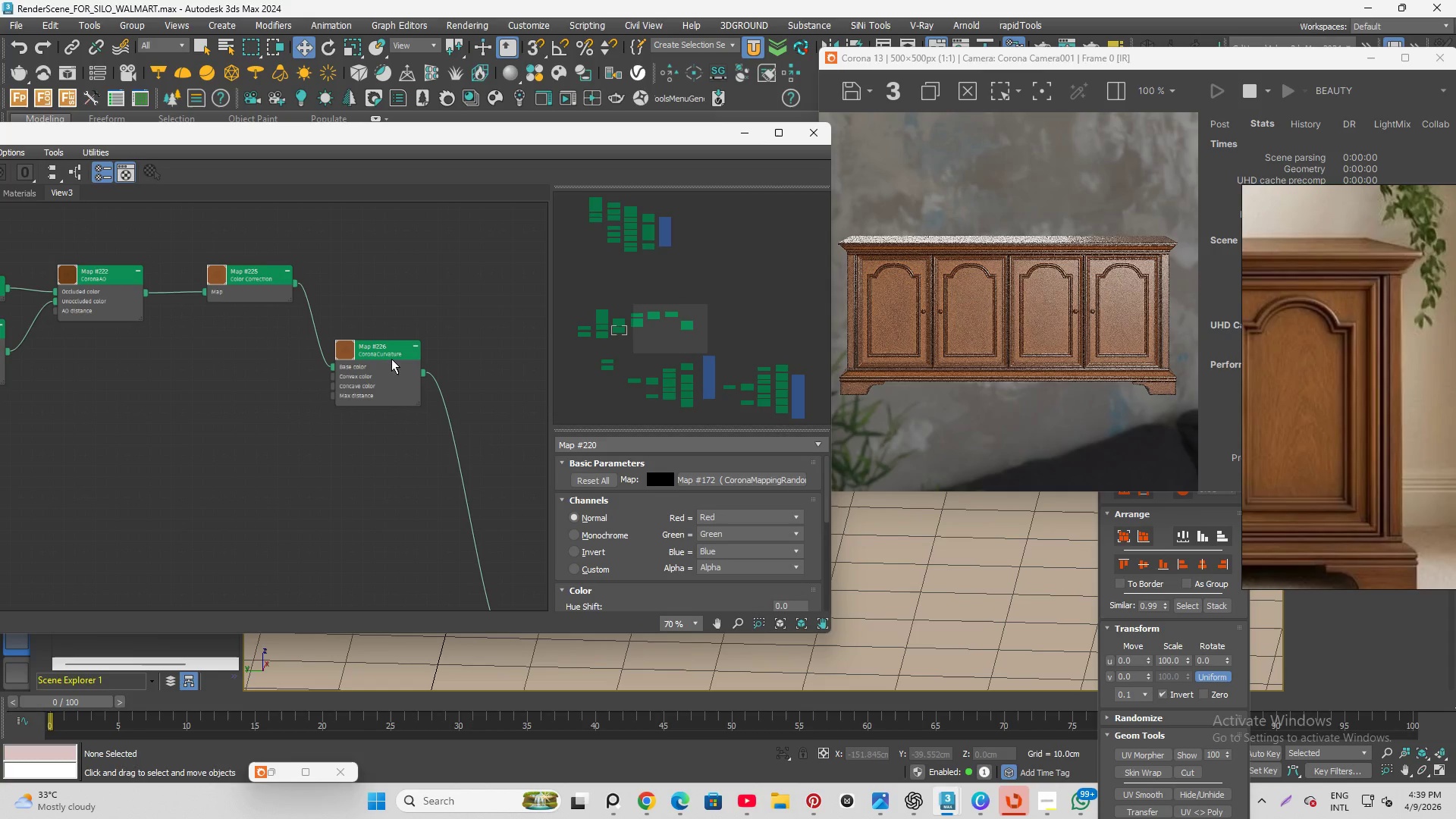 
left_click_drag(start_coordinate=[390, 359], to_coordinate=[365, 259])
 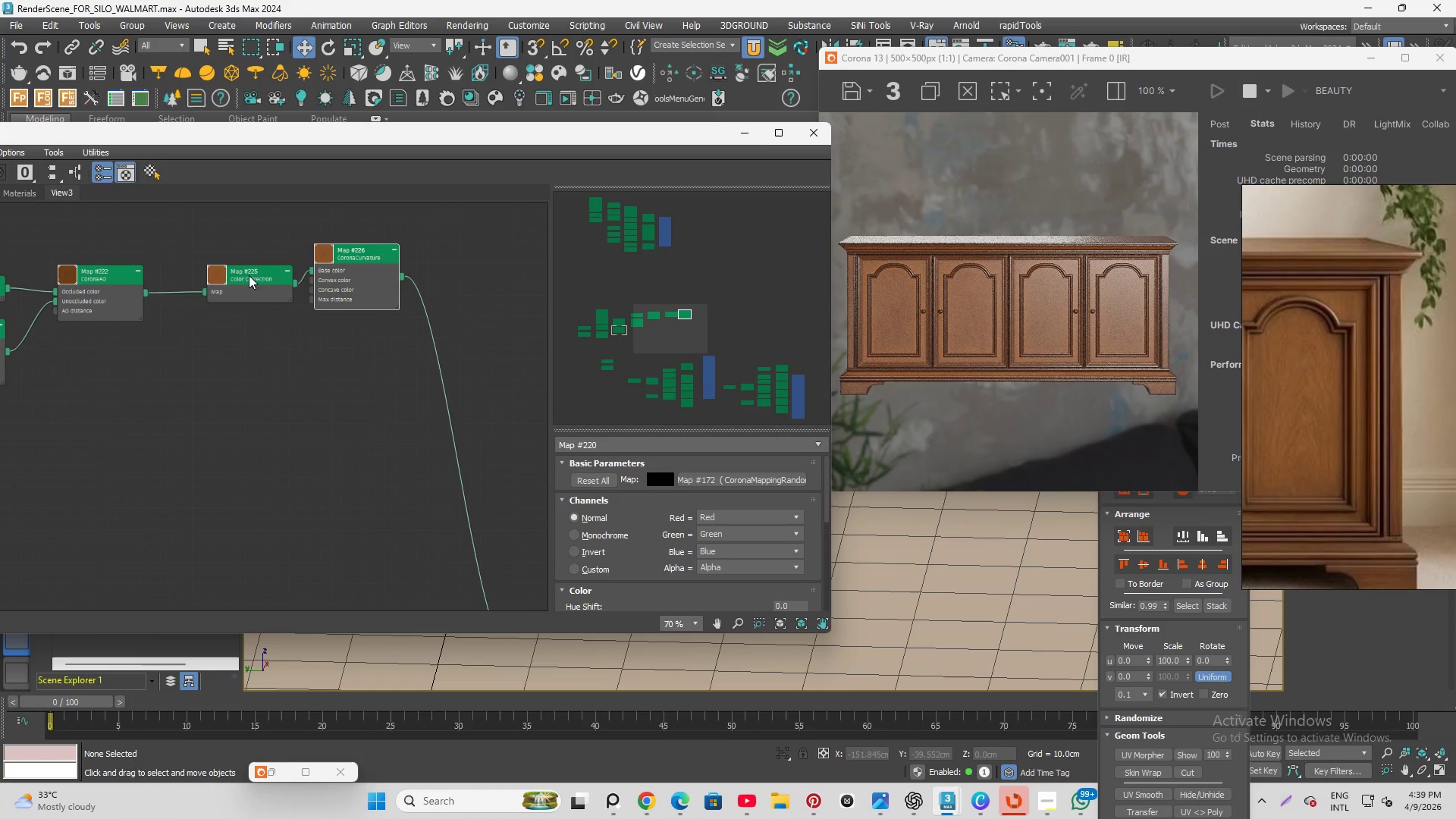 
left_click_drag(start_coordinate=[246, 277], to_coordinate=[193, 267])
 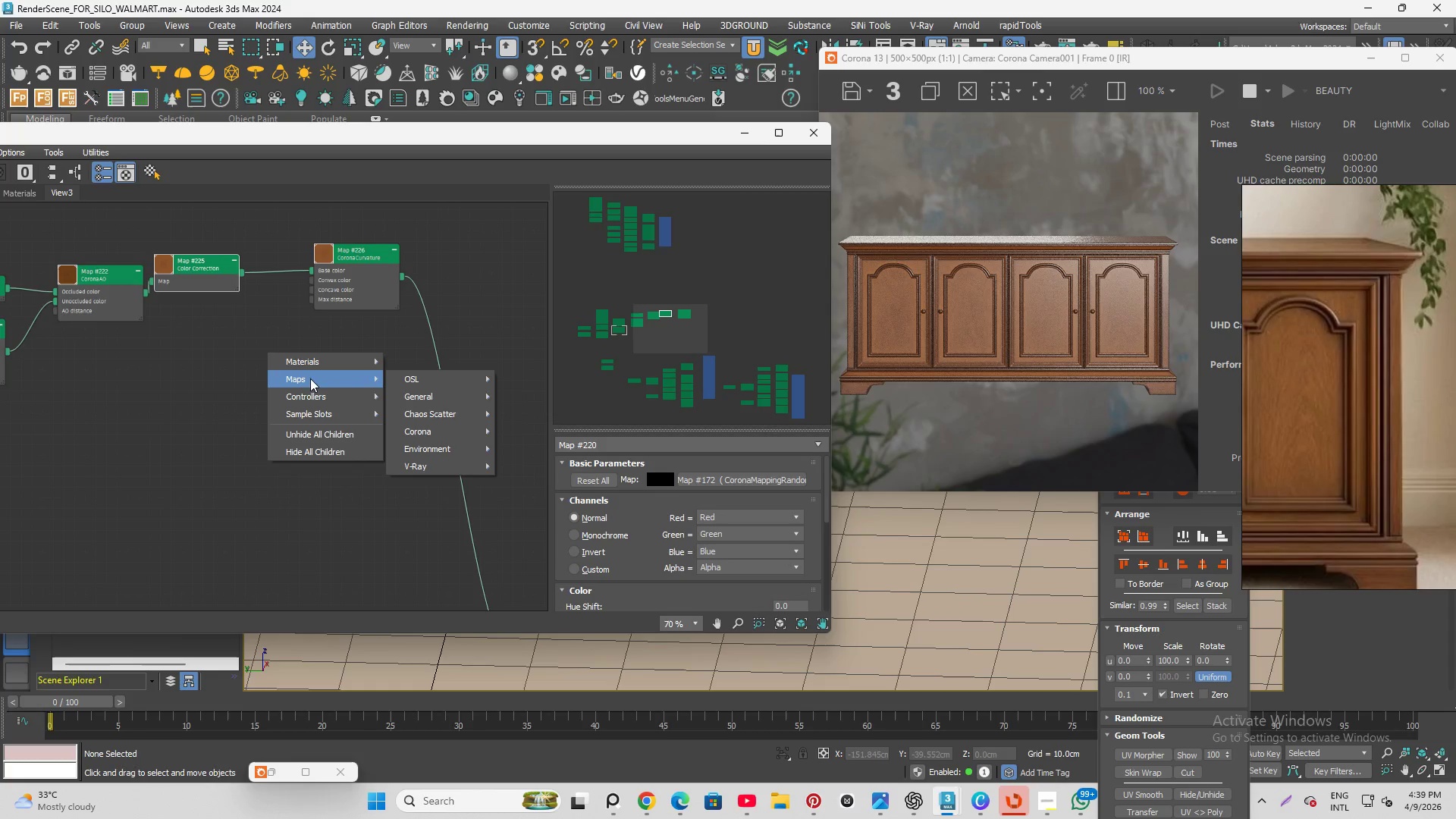 
left_click([436, 428])
 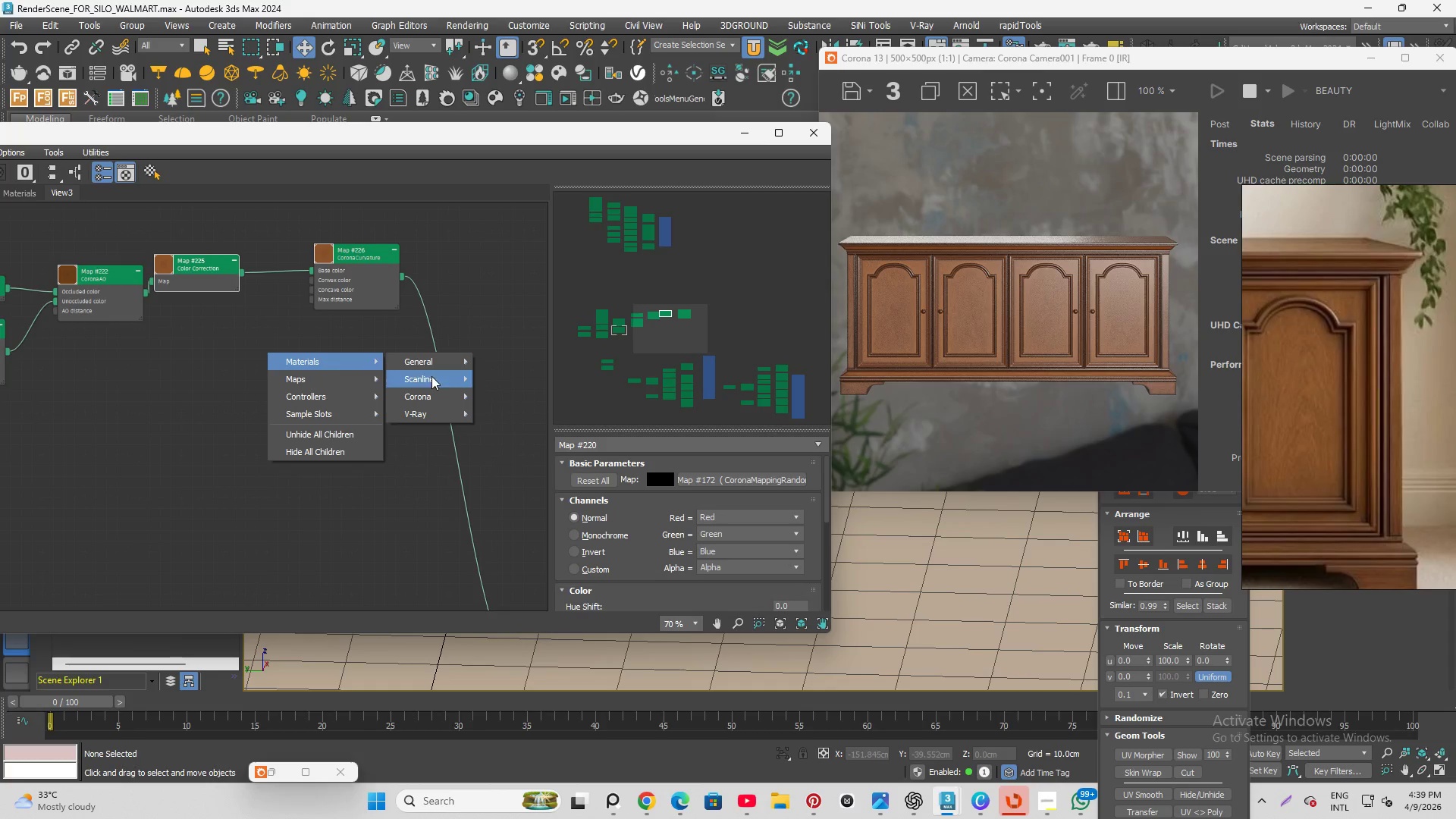 
wait(6.91)
 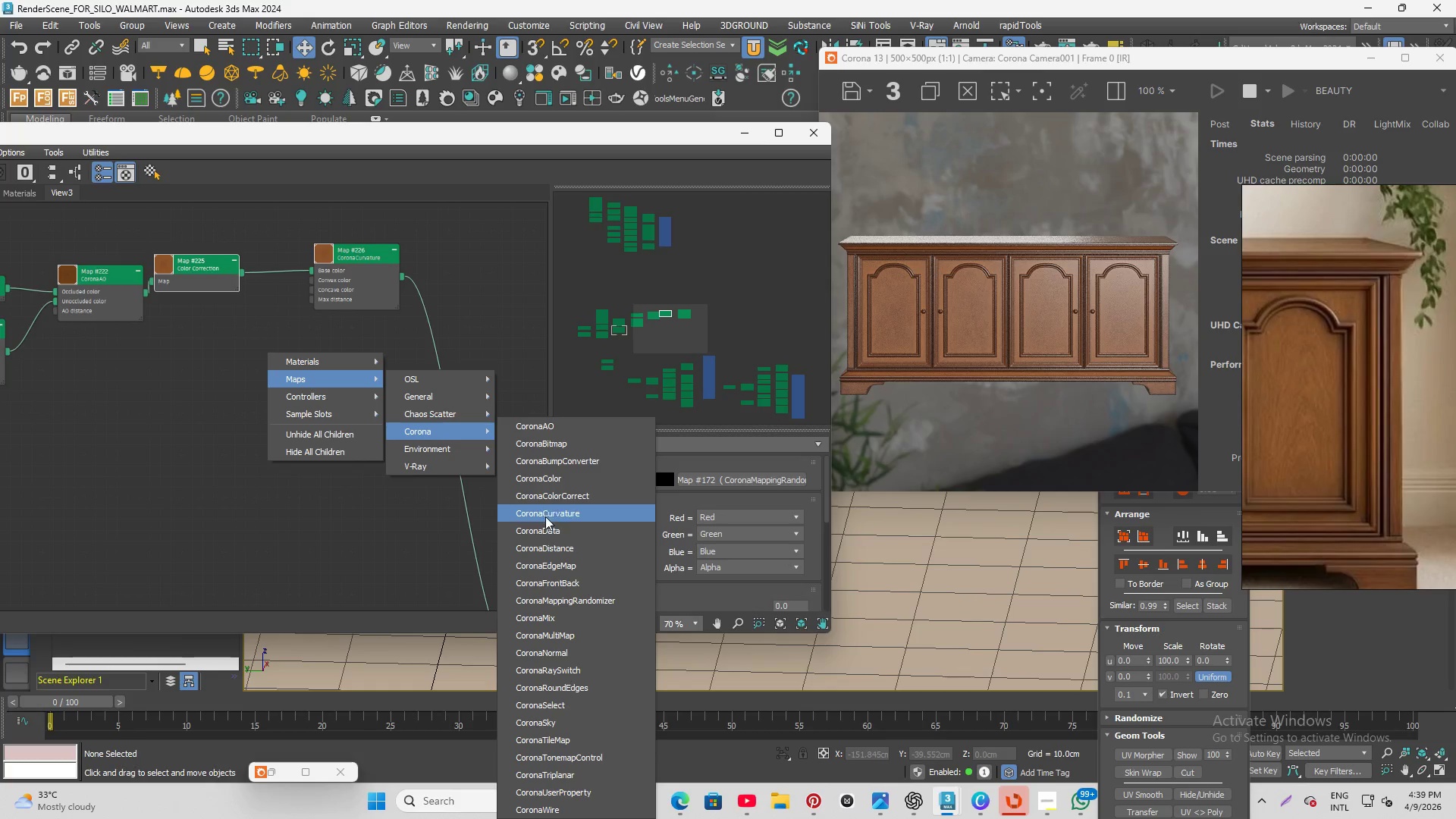 
left_click([563, 429])
 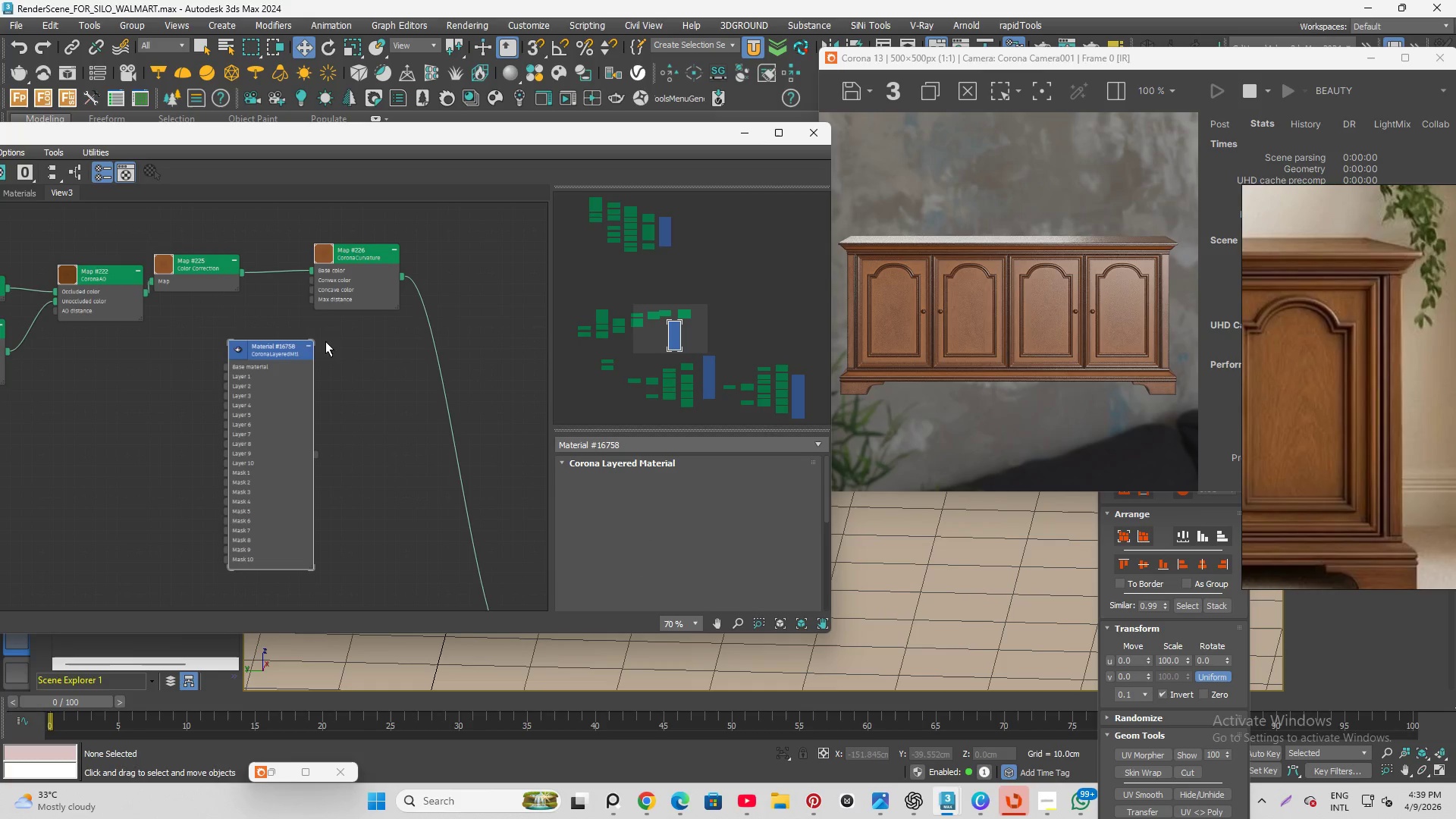 
left_click_drag(start_coordinate=[260, 347], to_coordinate=[445, 337])
 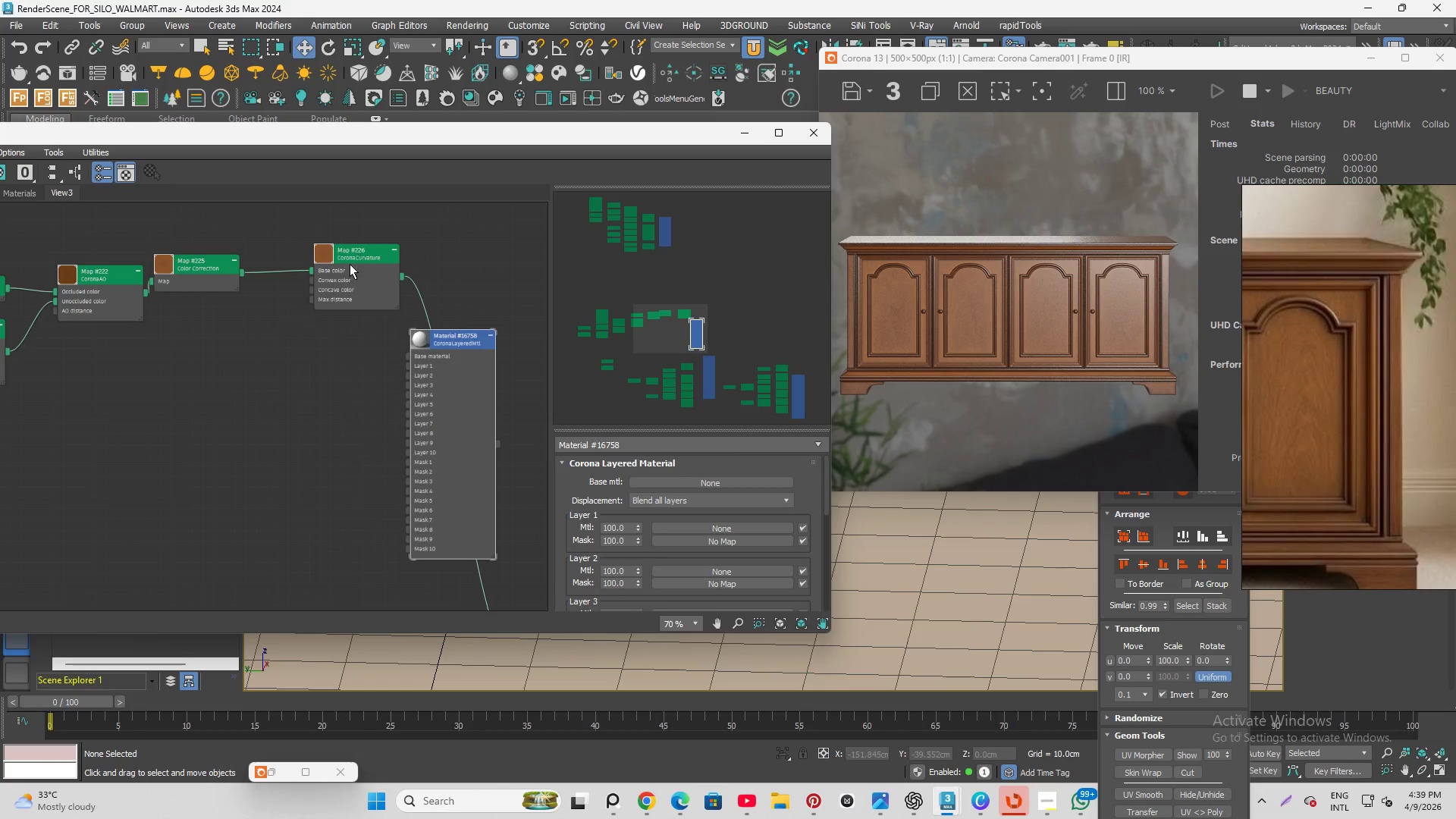 
left_click_drag(start_coordinate=[350, 263], to_coordinate=[269, 318])
 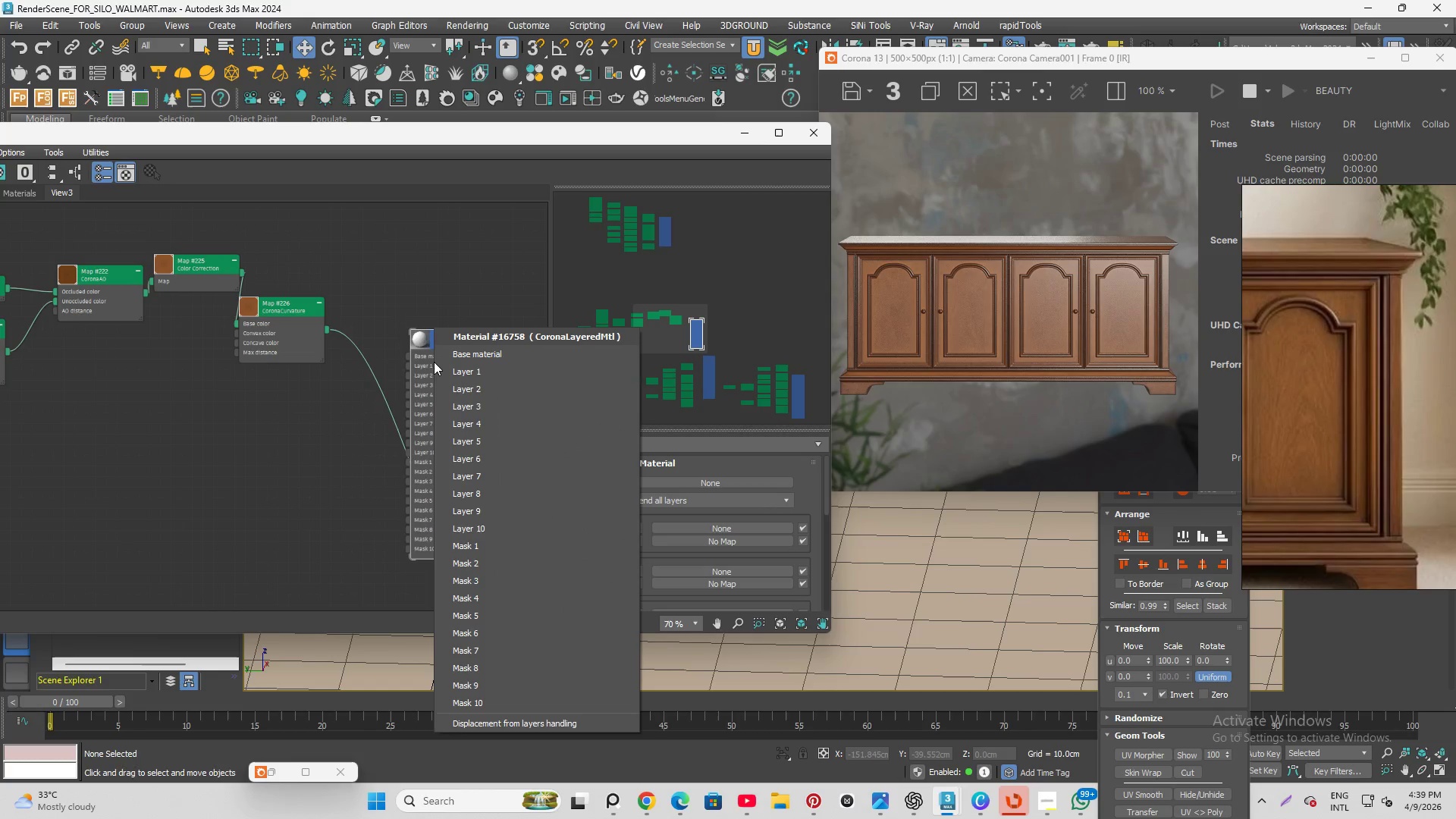 
left_click([434, 362])
 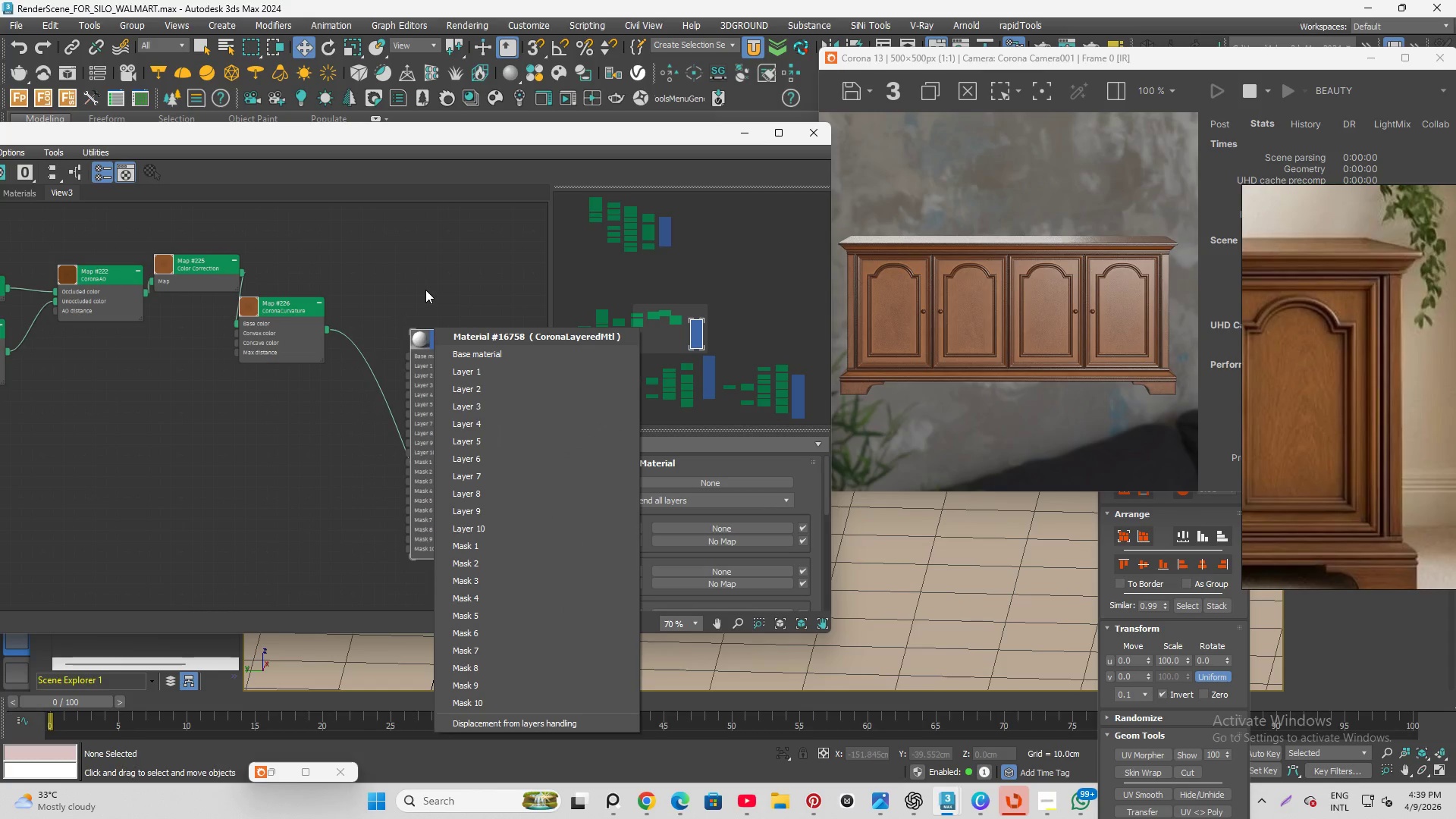 
left_click([425, 289])
 